 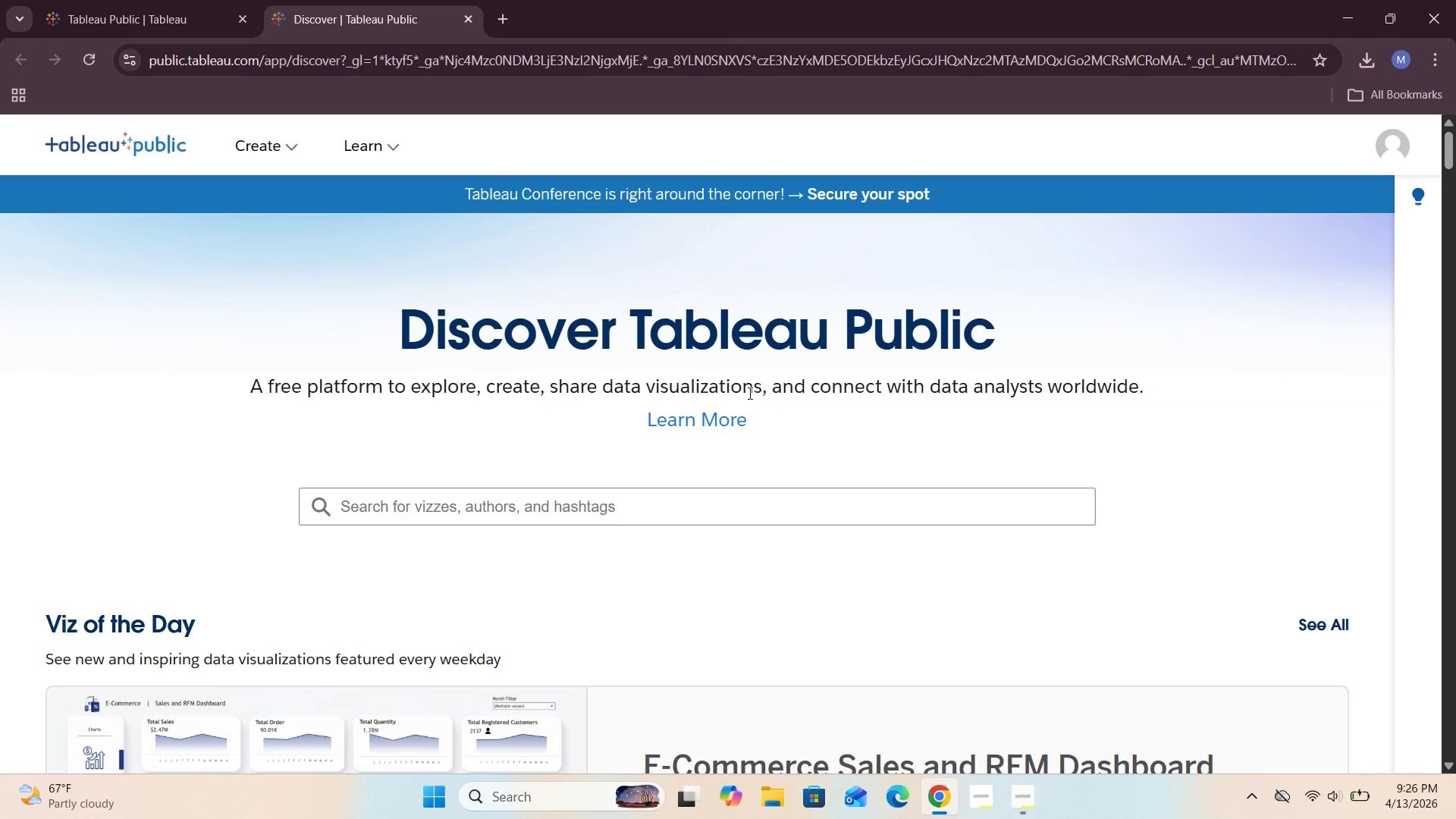 
left_click([273, 149])
 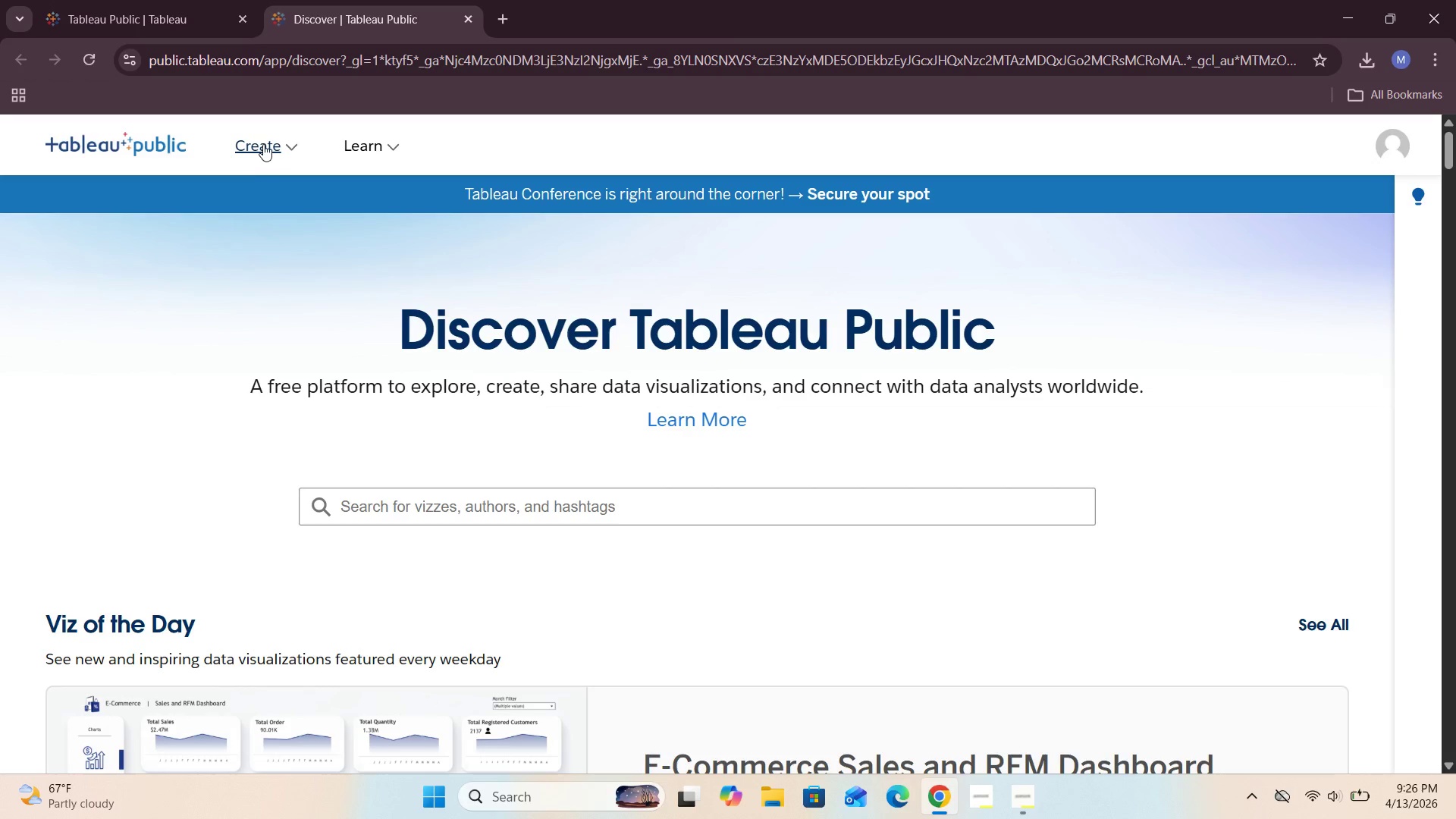 
left_click([265, 144])
 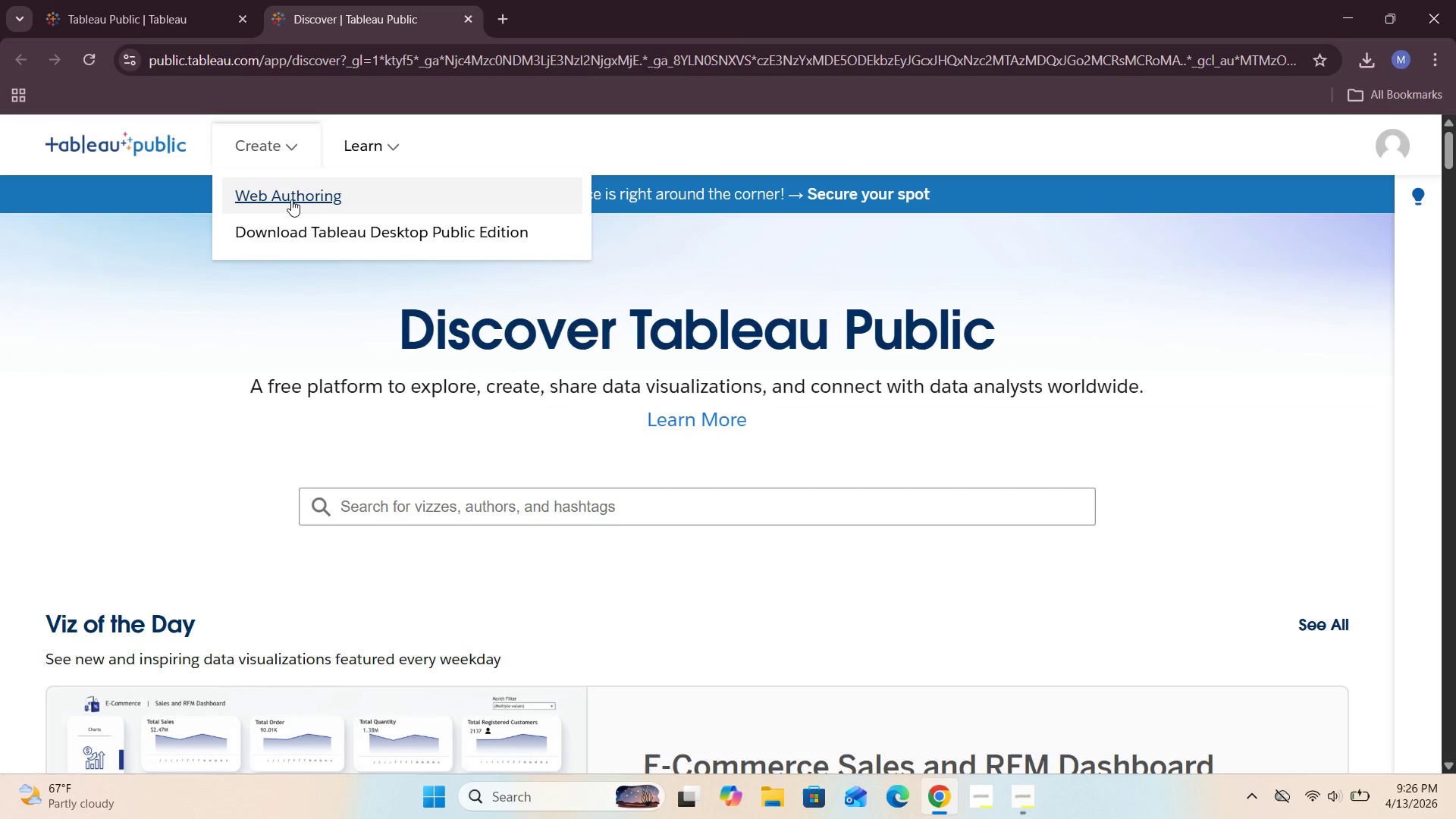 
left_click([291, 199])
 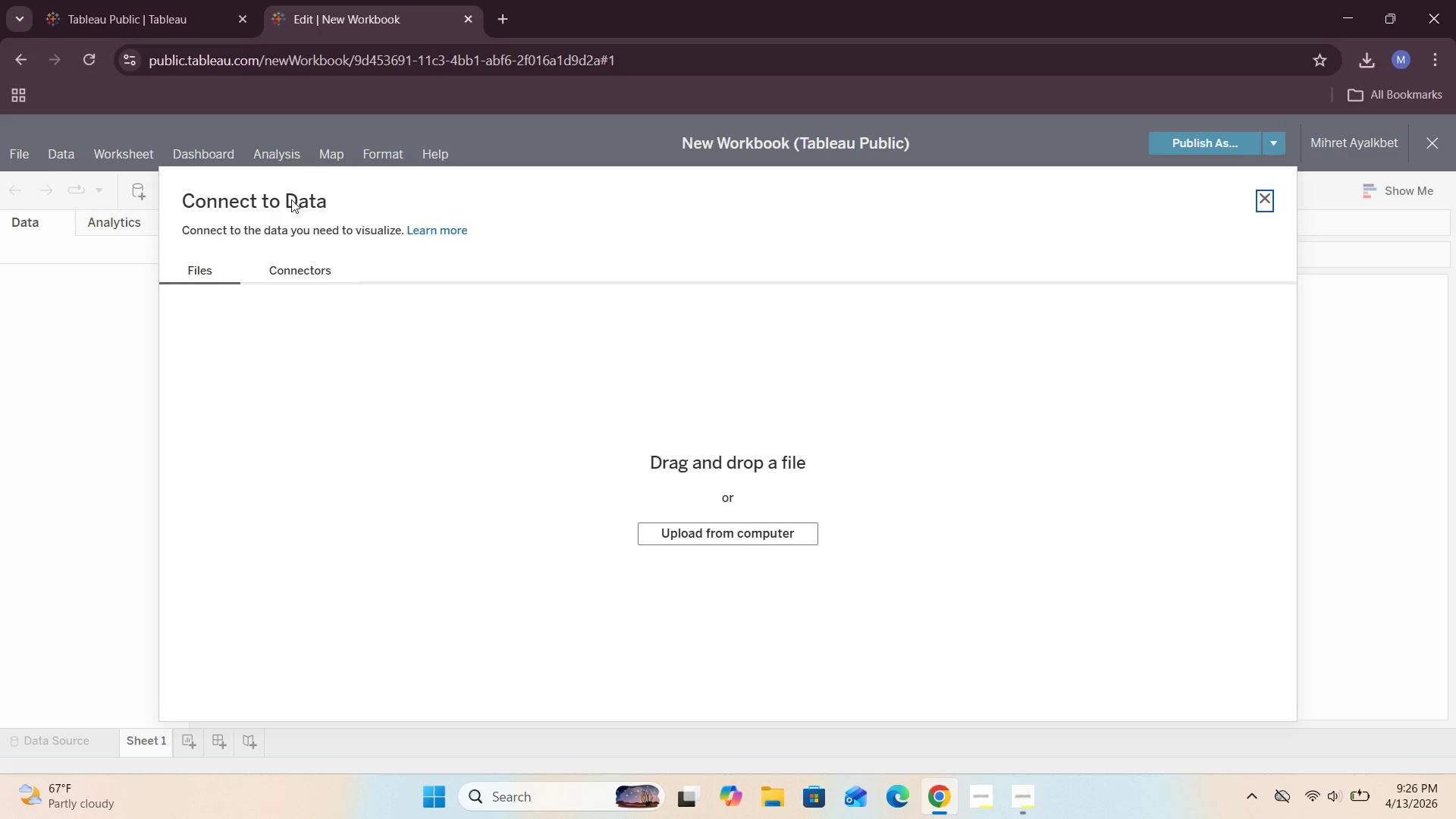 
wait(8.67)
 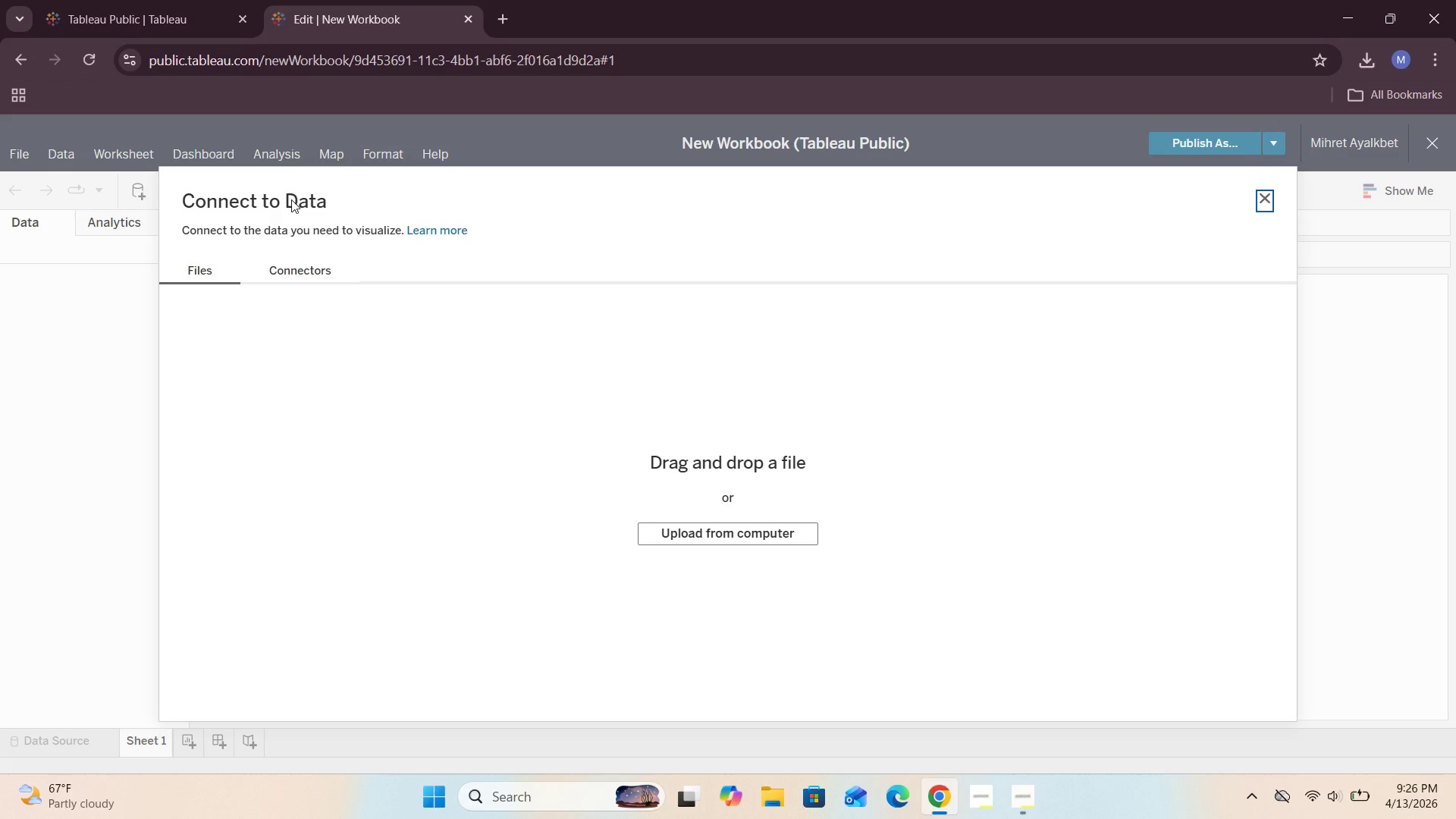 
scroll: coordinate [348, 262], scroll_direction: up, amount: 1.0
 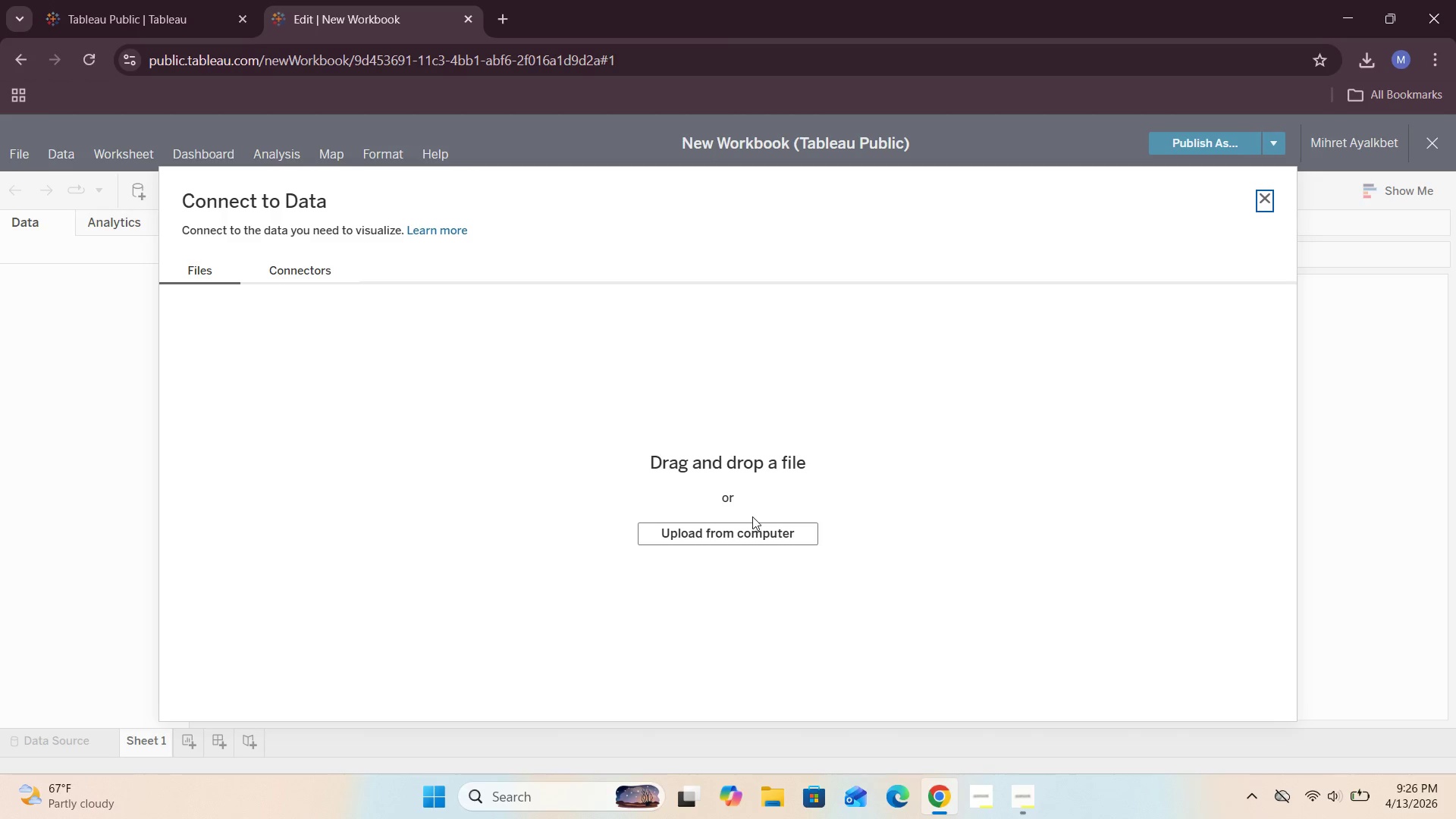 
left_click([749, 537])
 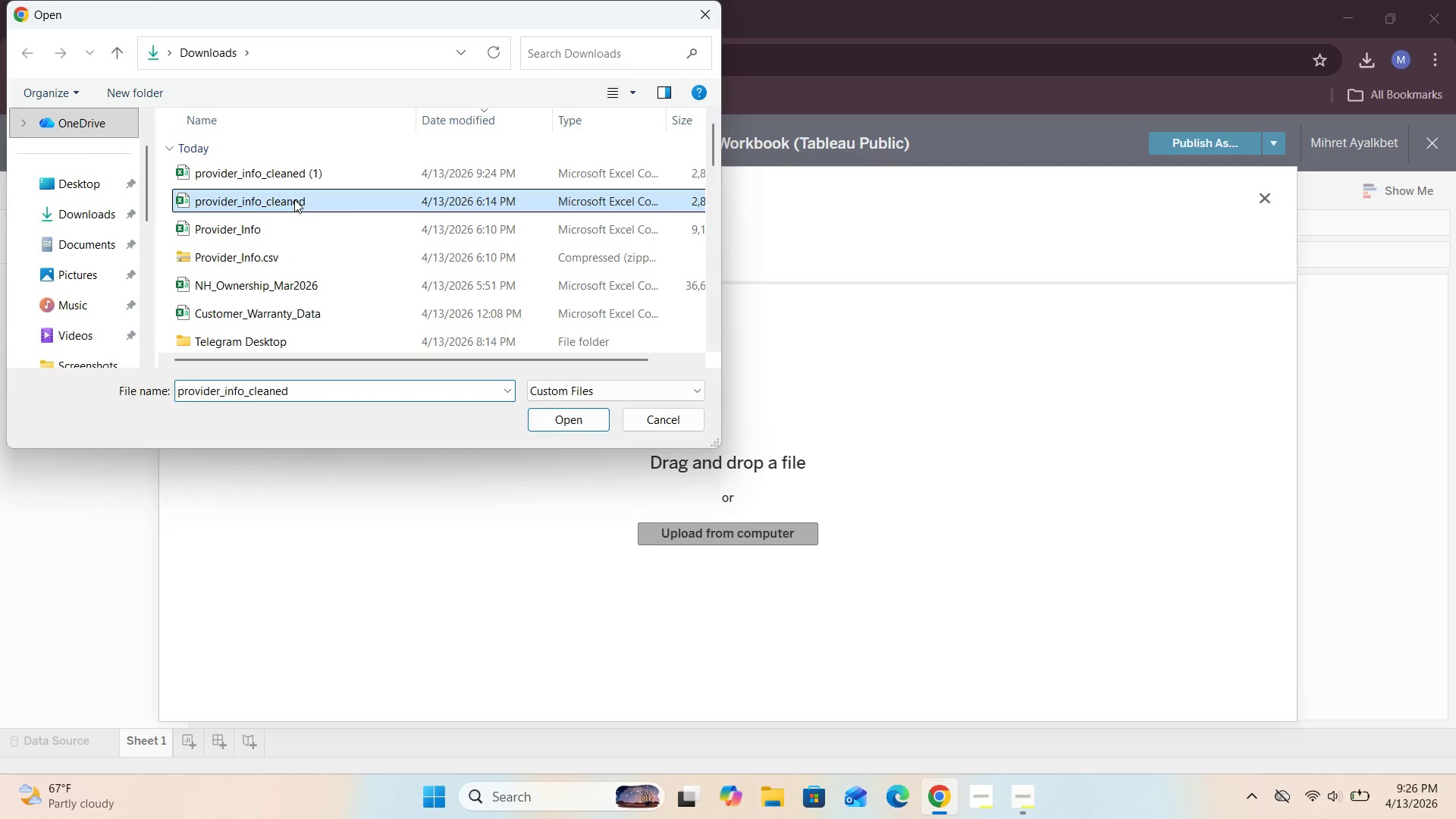 
left_click([294, 199])
 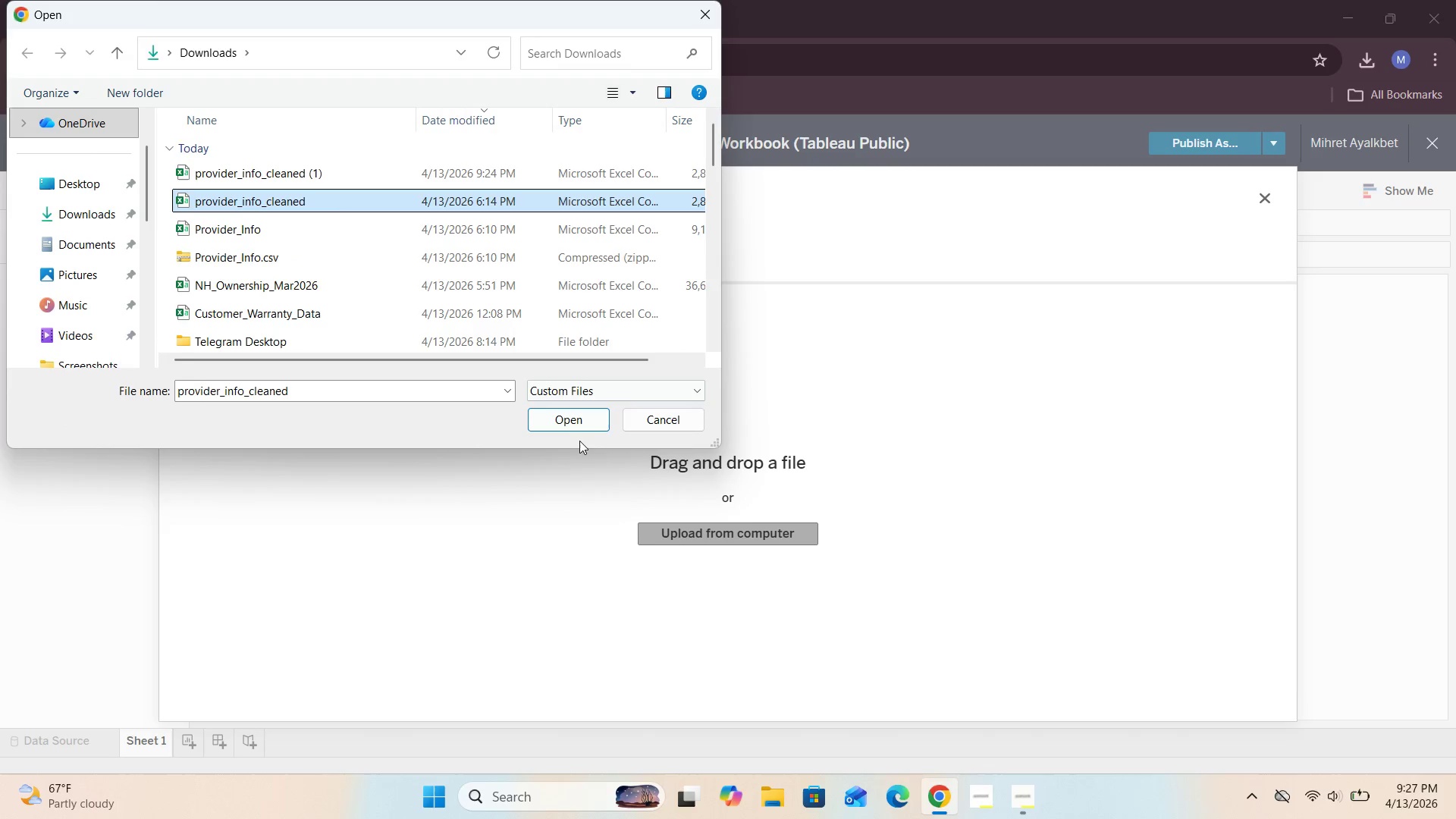 
left_click([571, 426])
 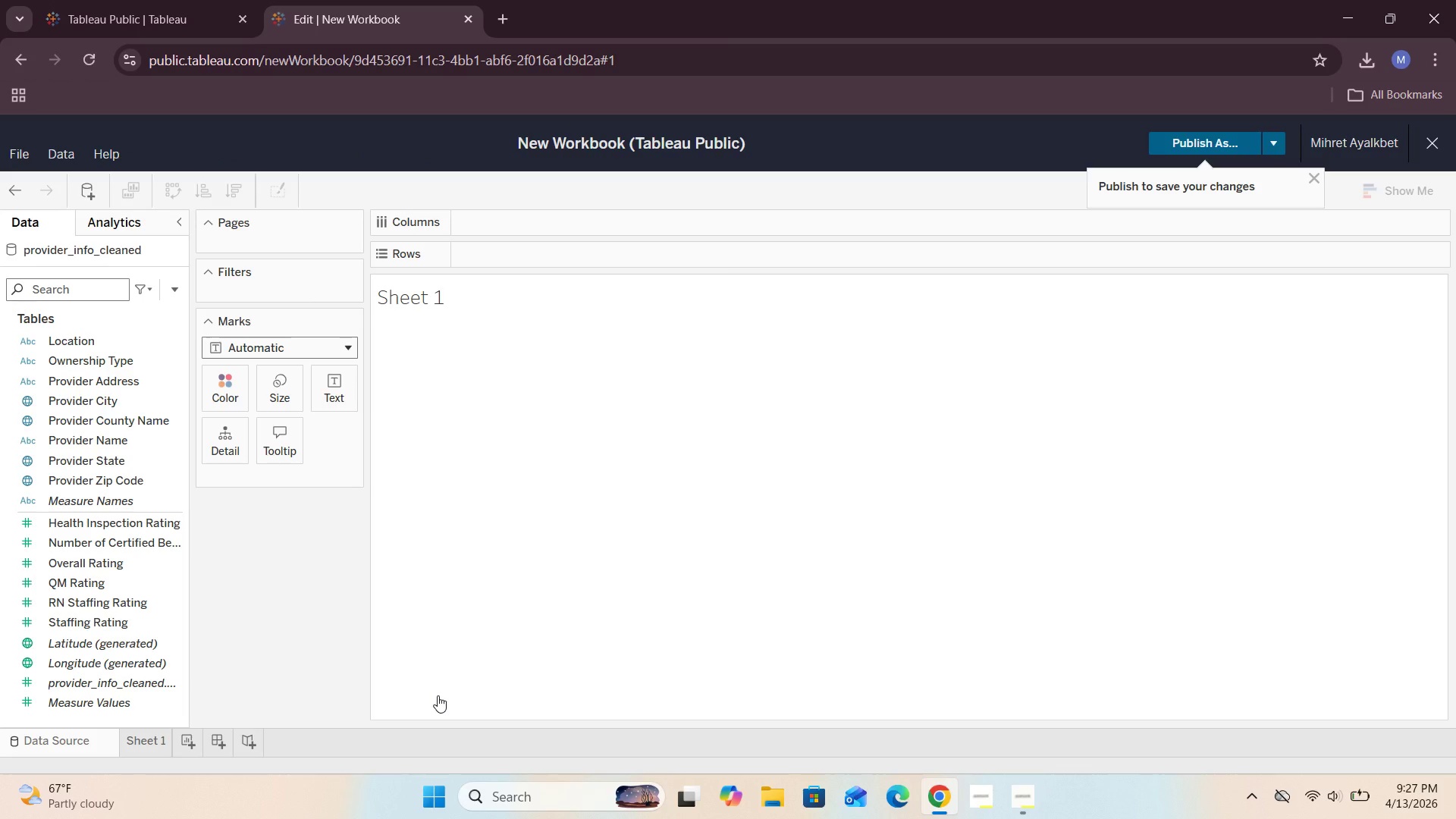 
wait(26.66)
 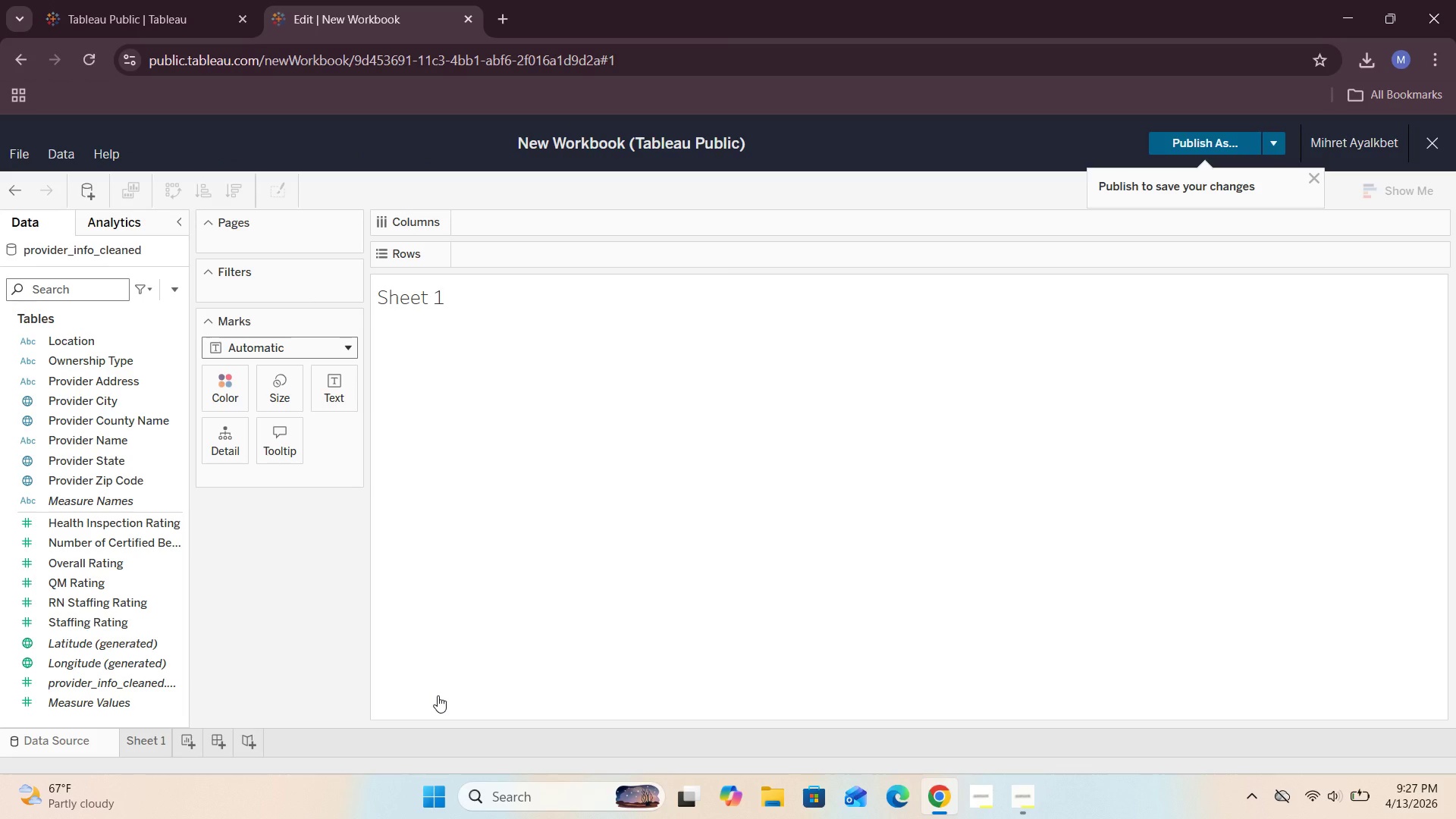 
left_click([62, 748])
 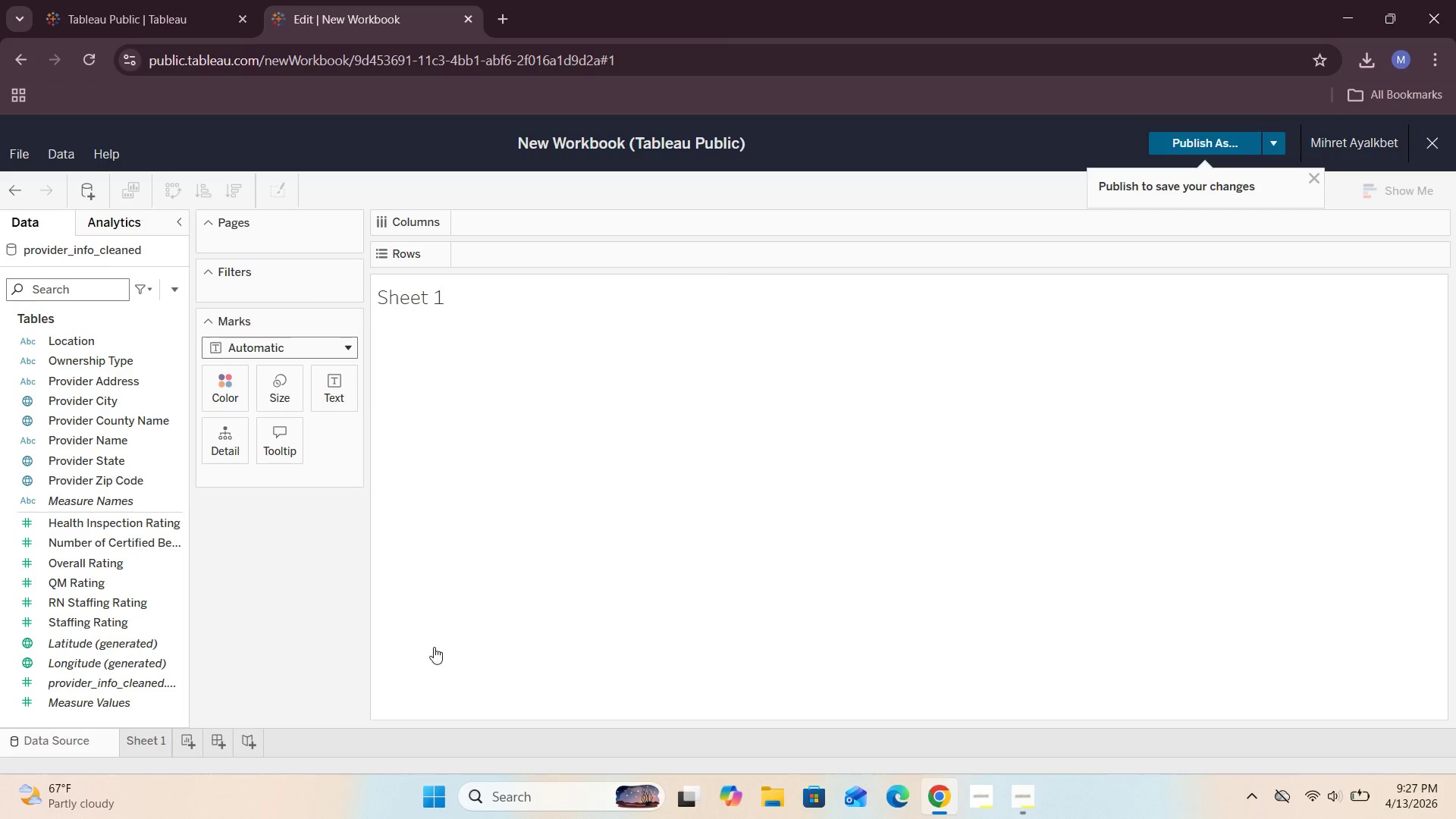 
wait(6.36)
 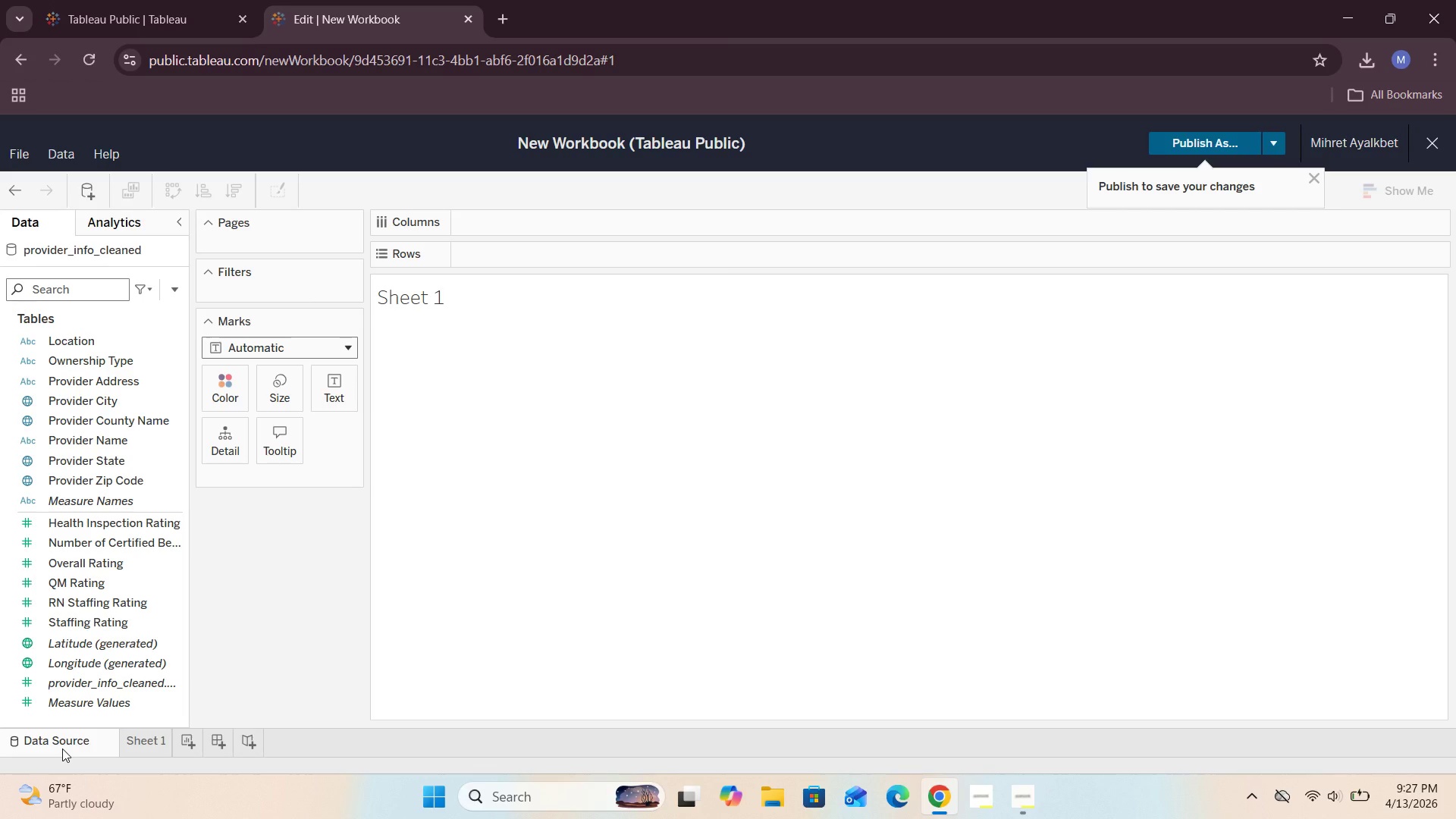 
double_click([89, 743])
 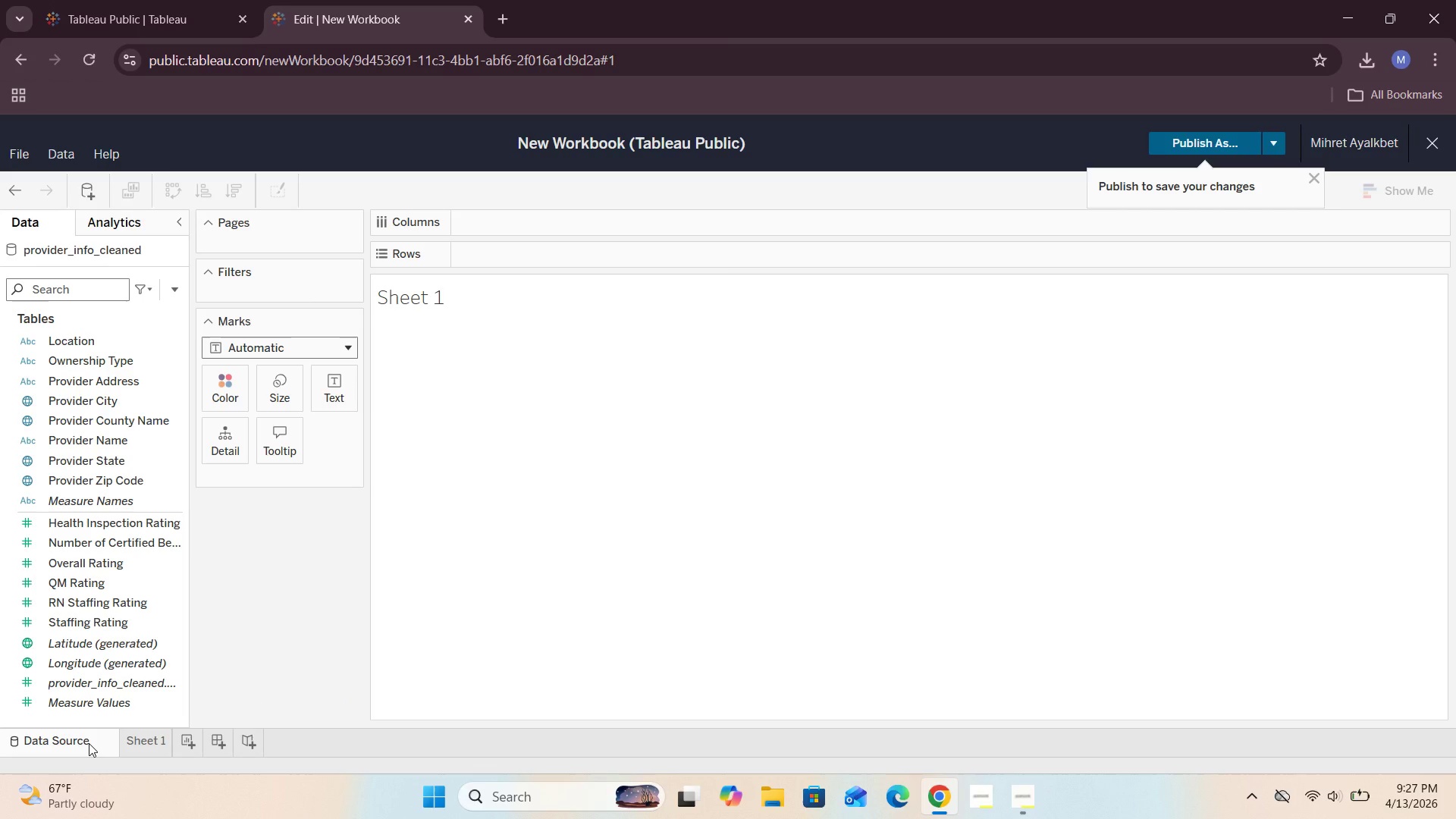 
triple_click([89, 743])
 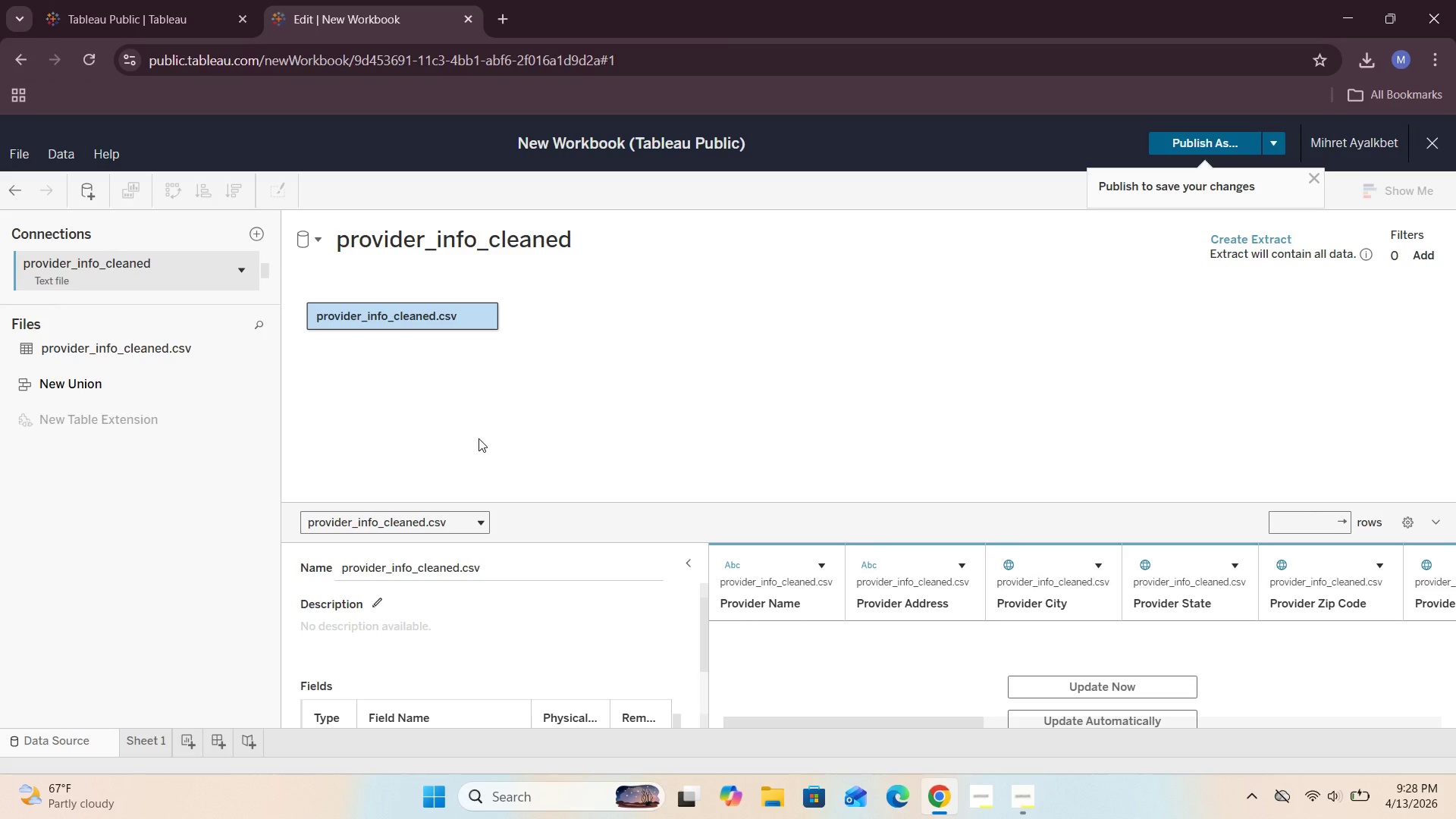 
wait(34.44)
 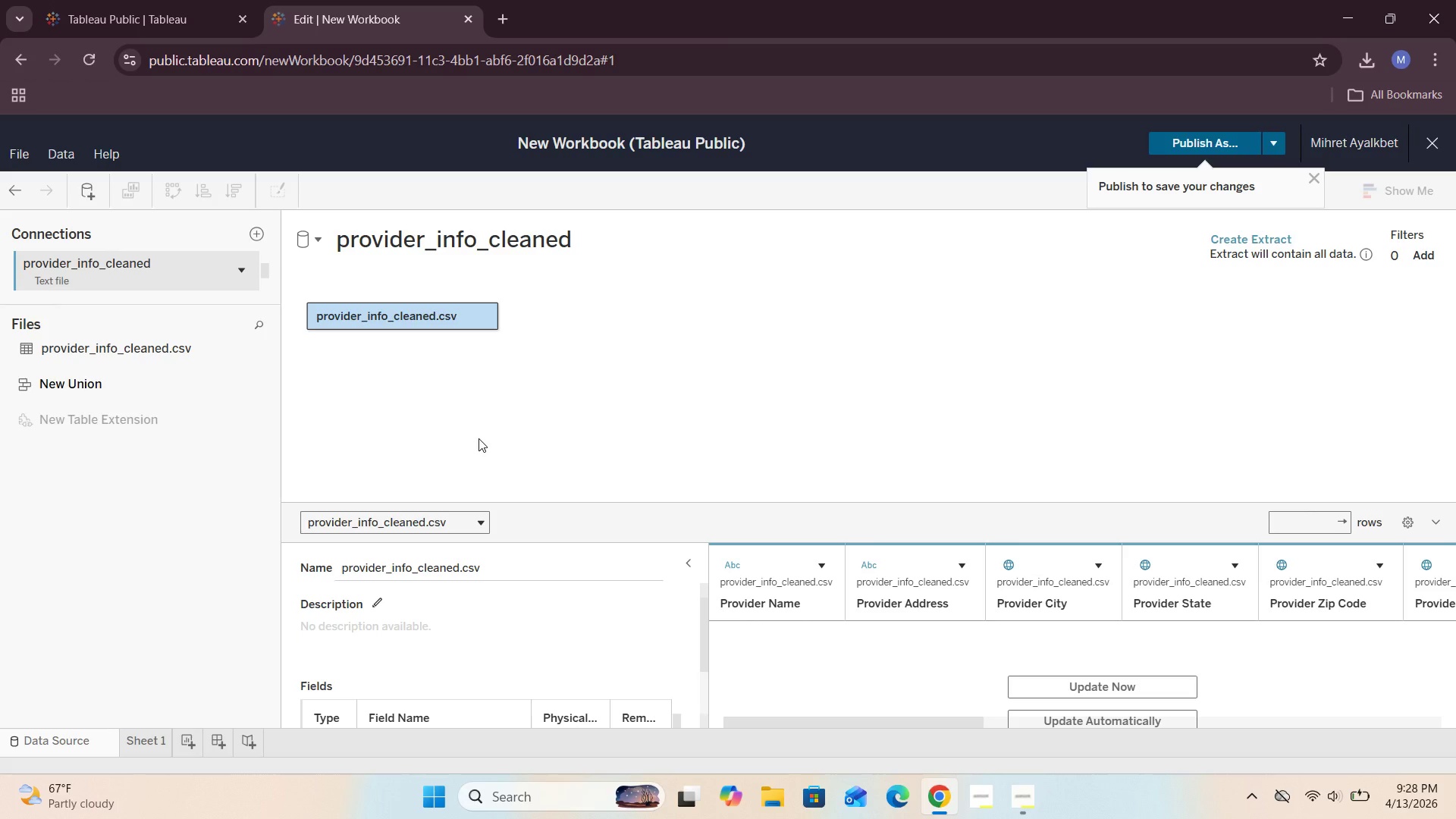 
left_click([1125, 721])
 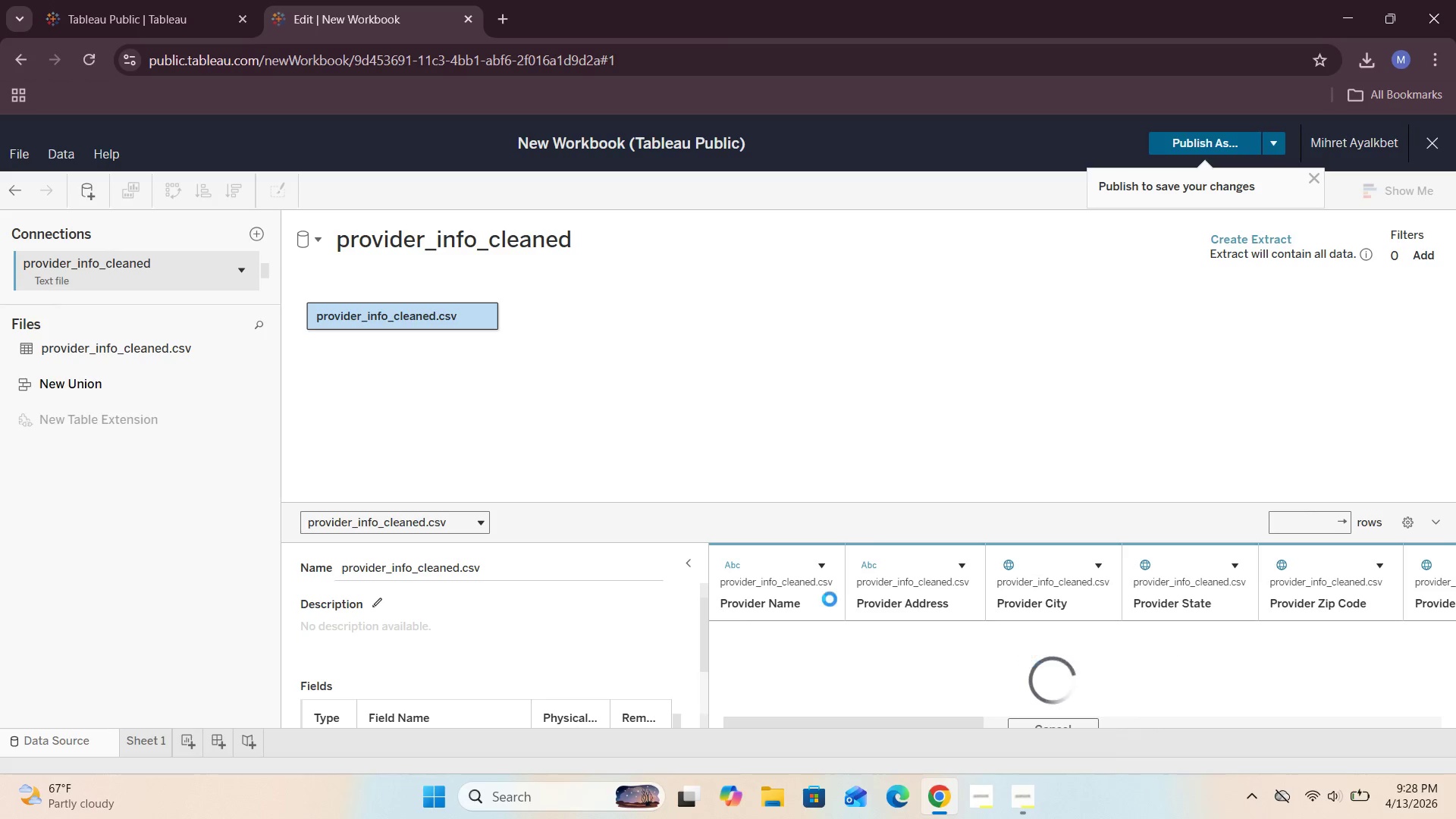 
mouse_move([693, 574])
 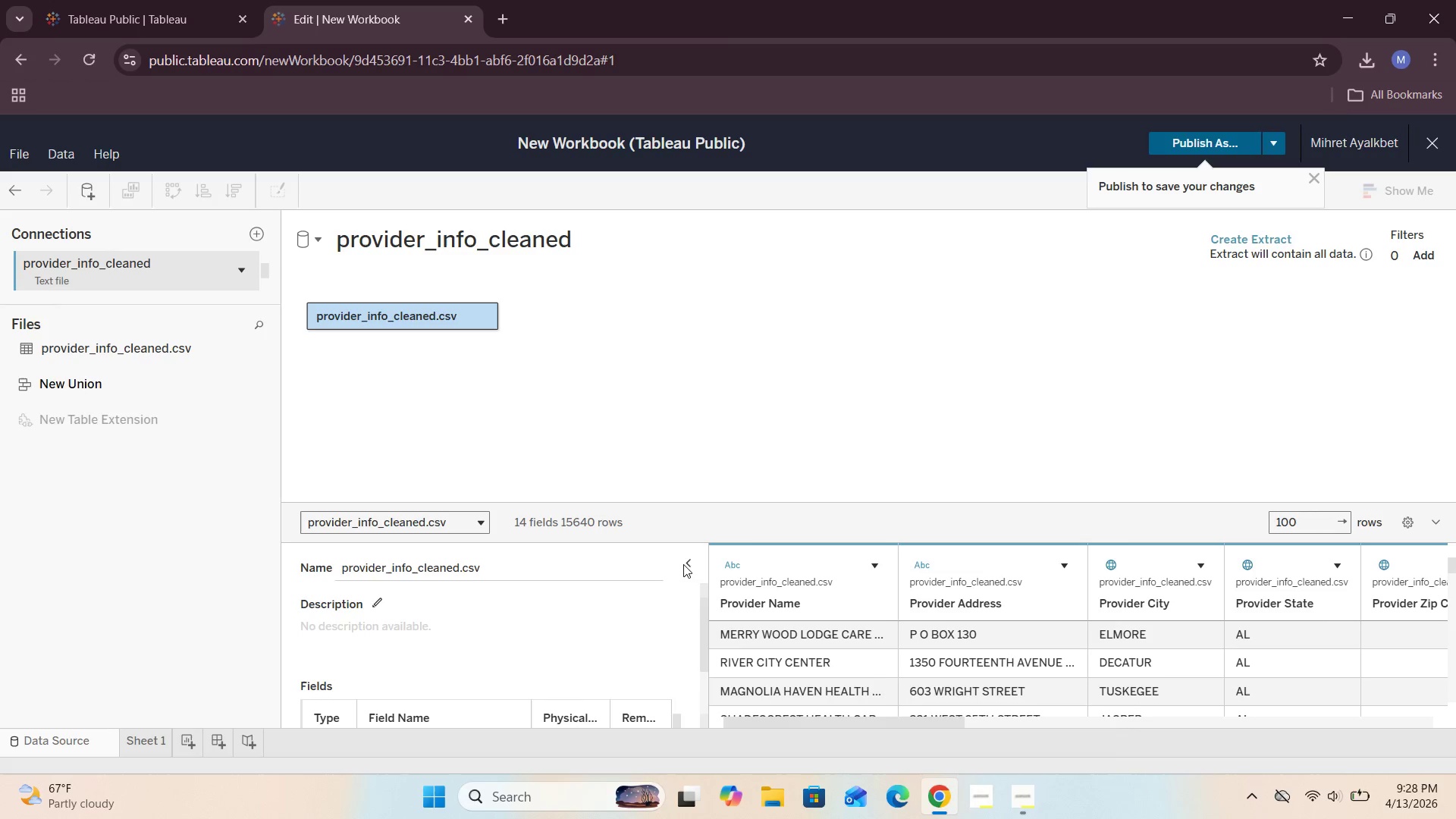 
left_click([683, 563])
 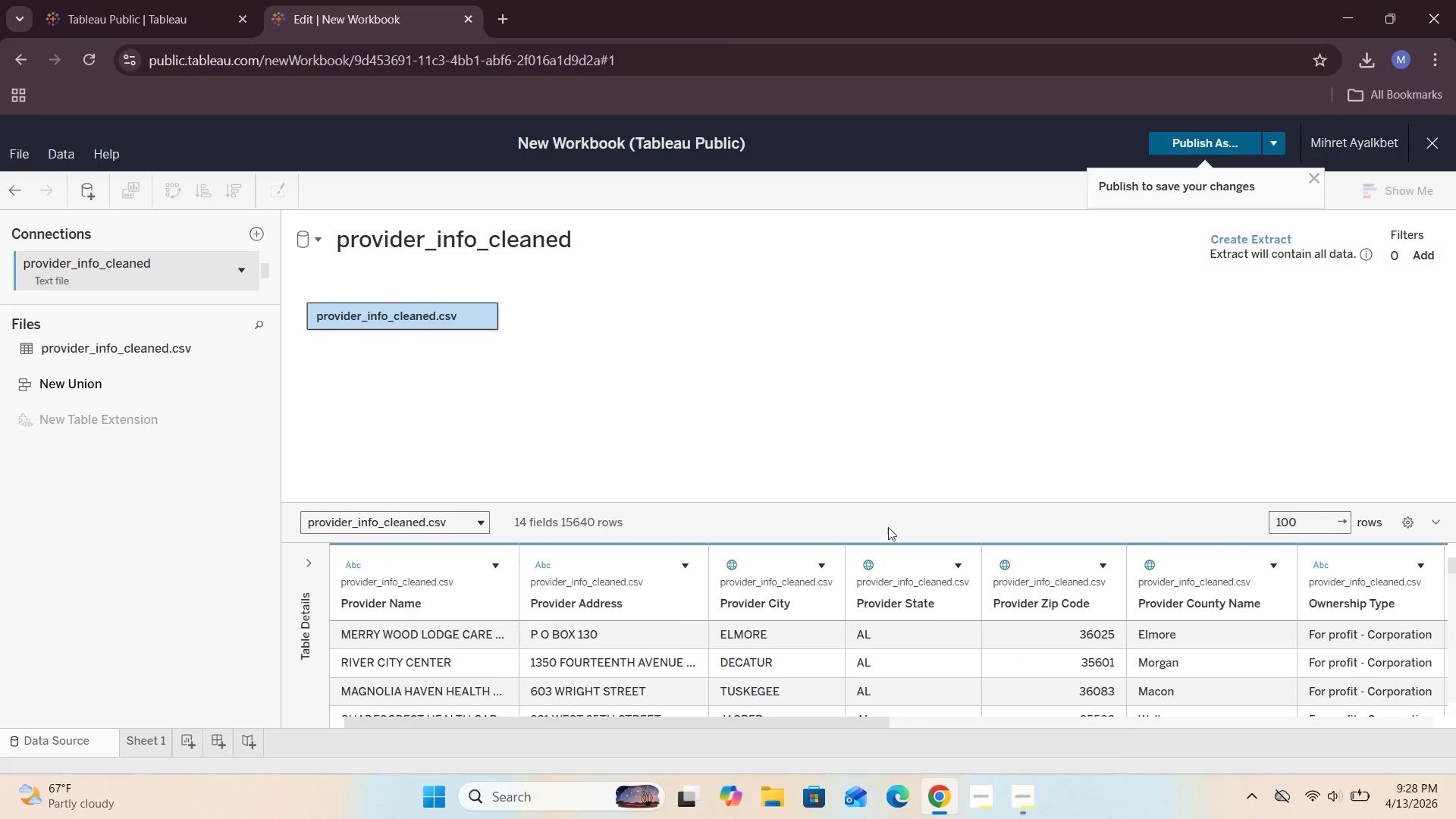 
scroll: coordinate [964, 450], scroll_direction: down, amount: 3.0
 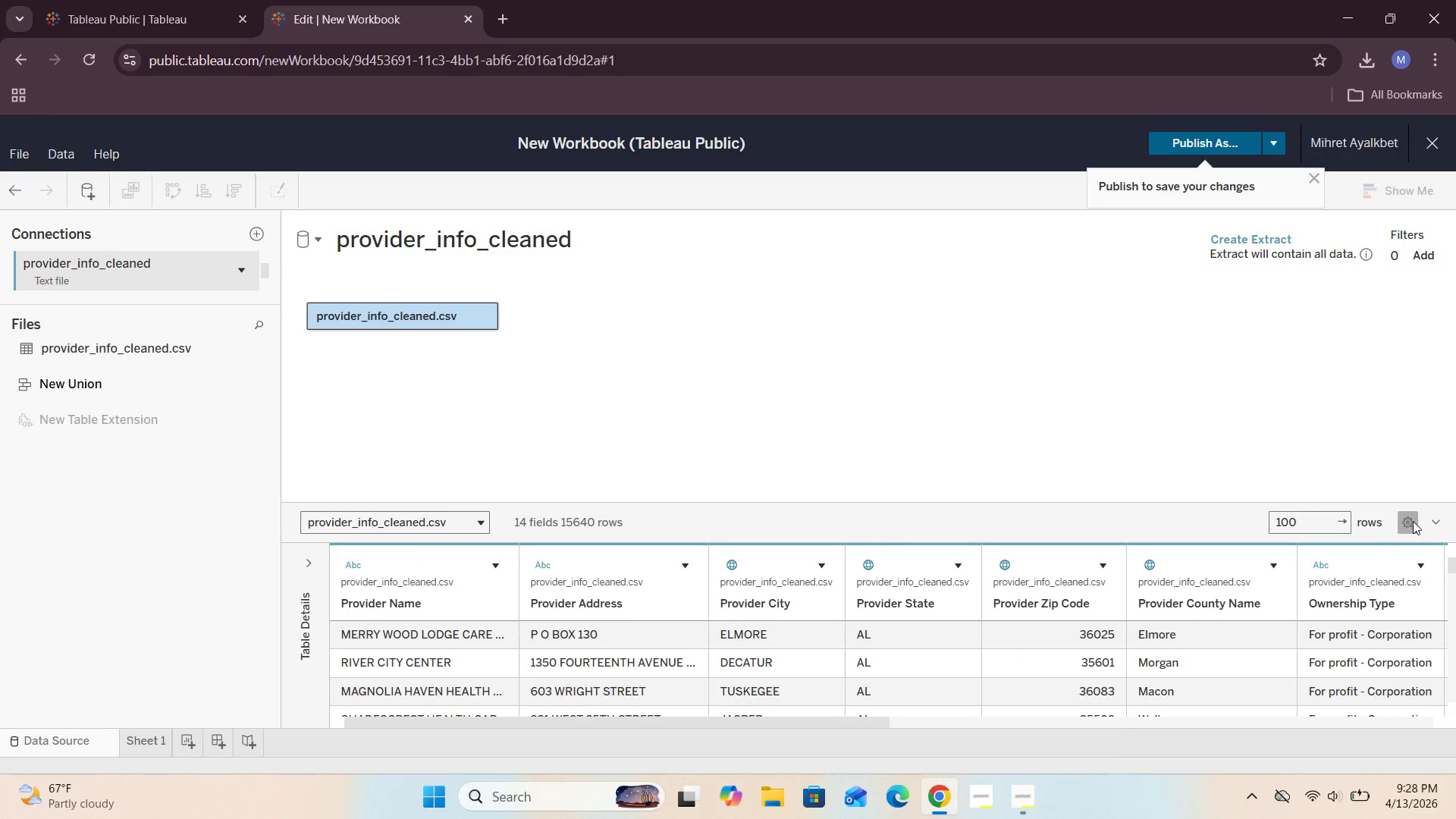 
scroll: coordinate [1454, 567], scroll_direction: none, amount: 0.0
 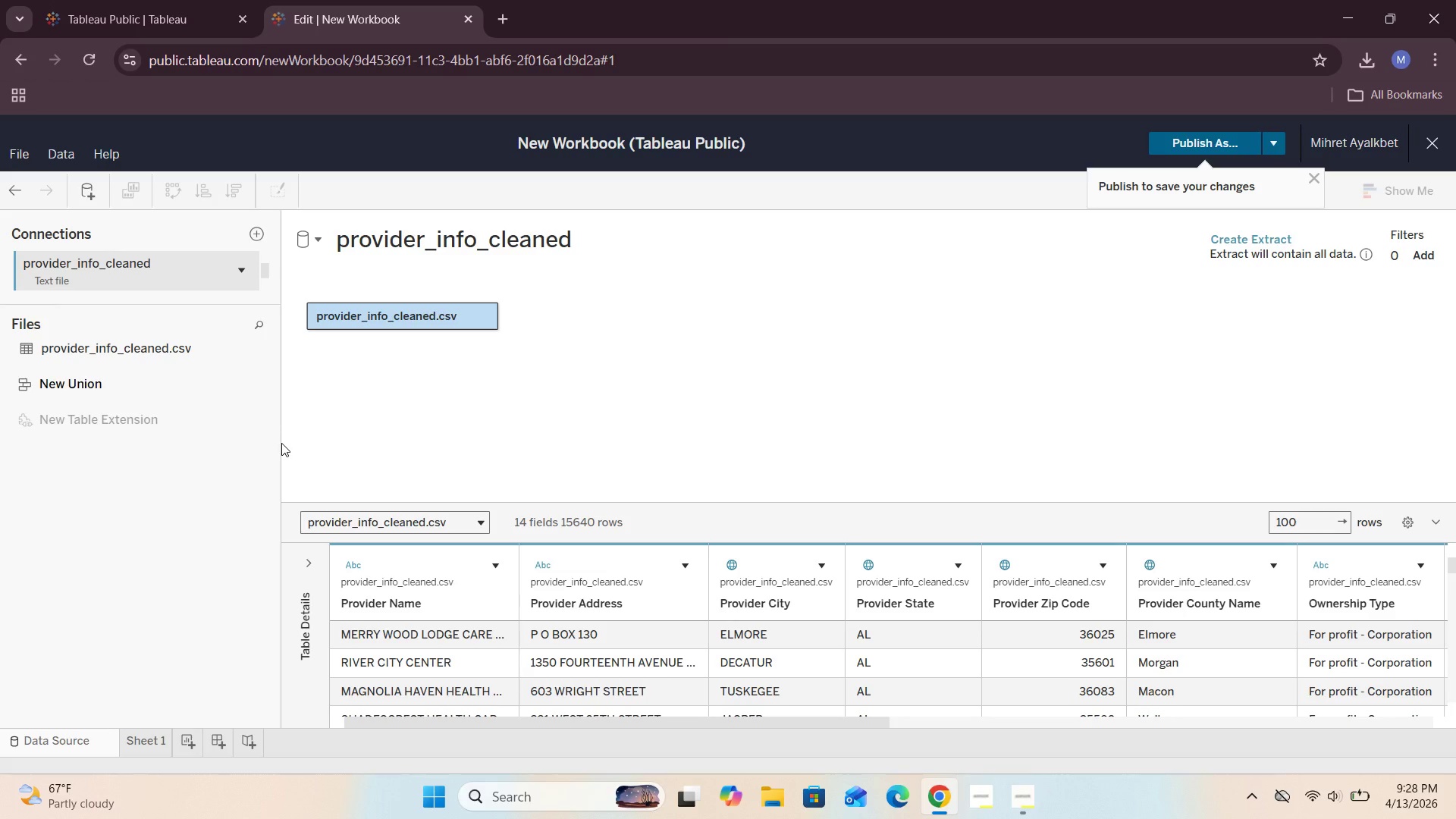 
left_click_drag(start_coordinate=[279, 444], to_coordinate=[124, 435])
 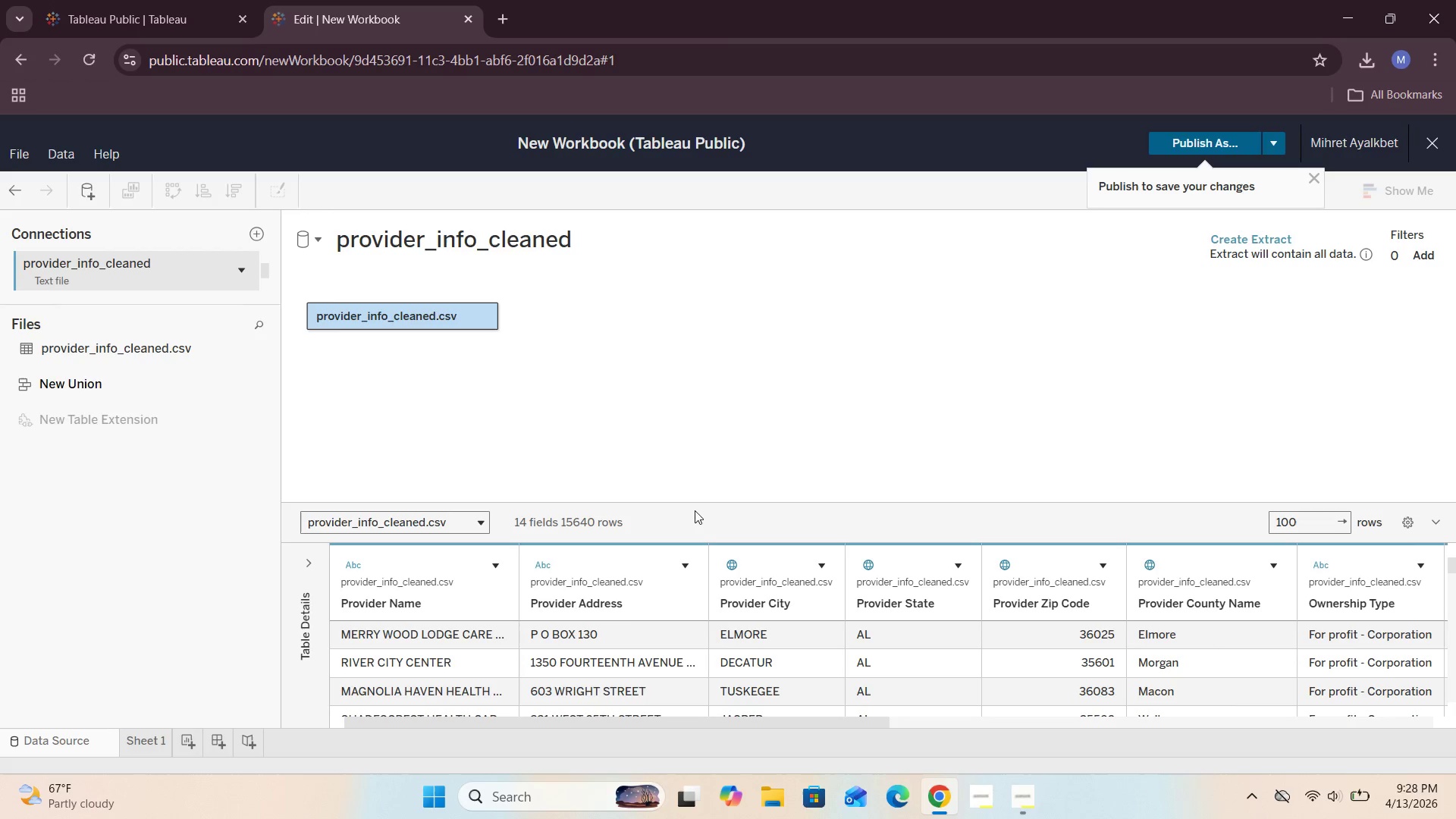 
left_click_drag(start_coordinate=[1217, 516], to_coordinate=[1174, 524])
 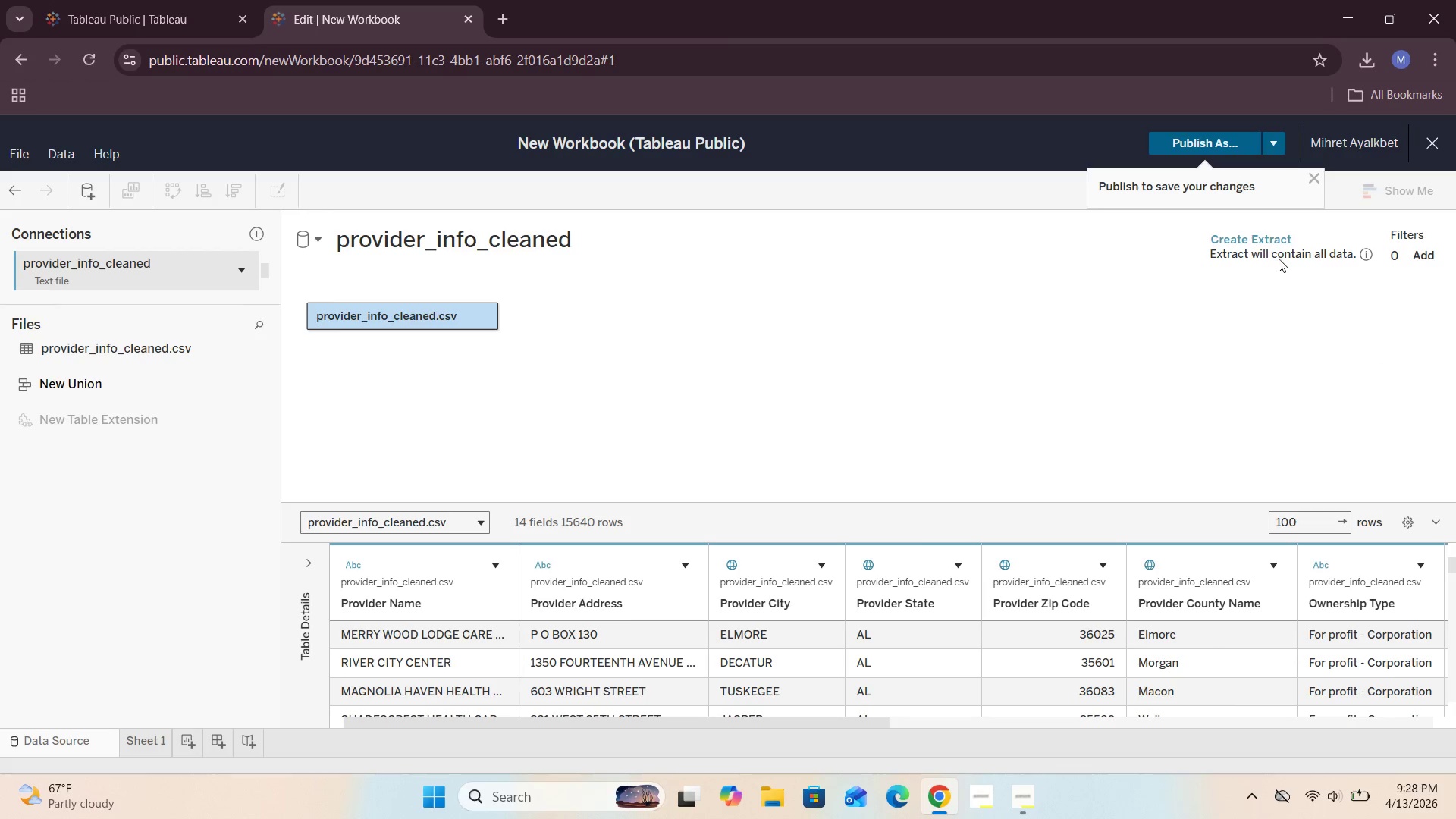 
left_click([1260, 239])
 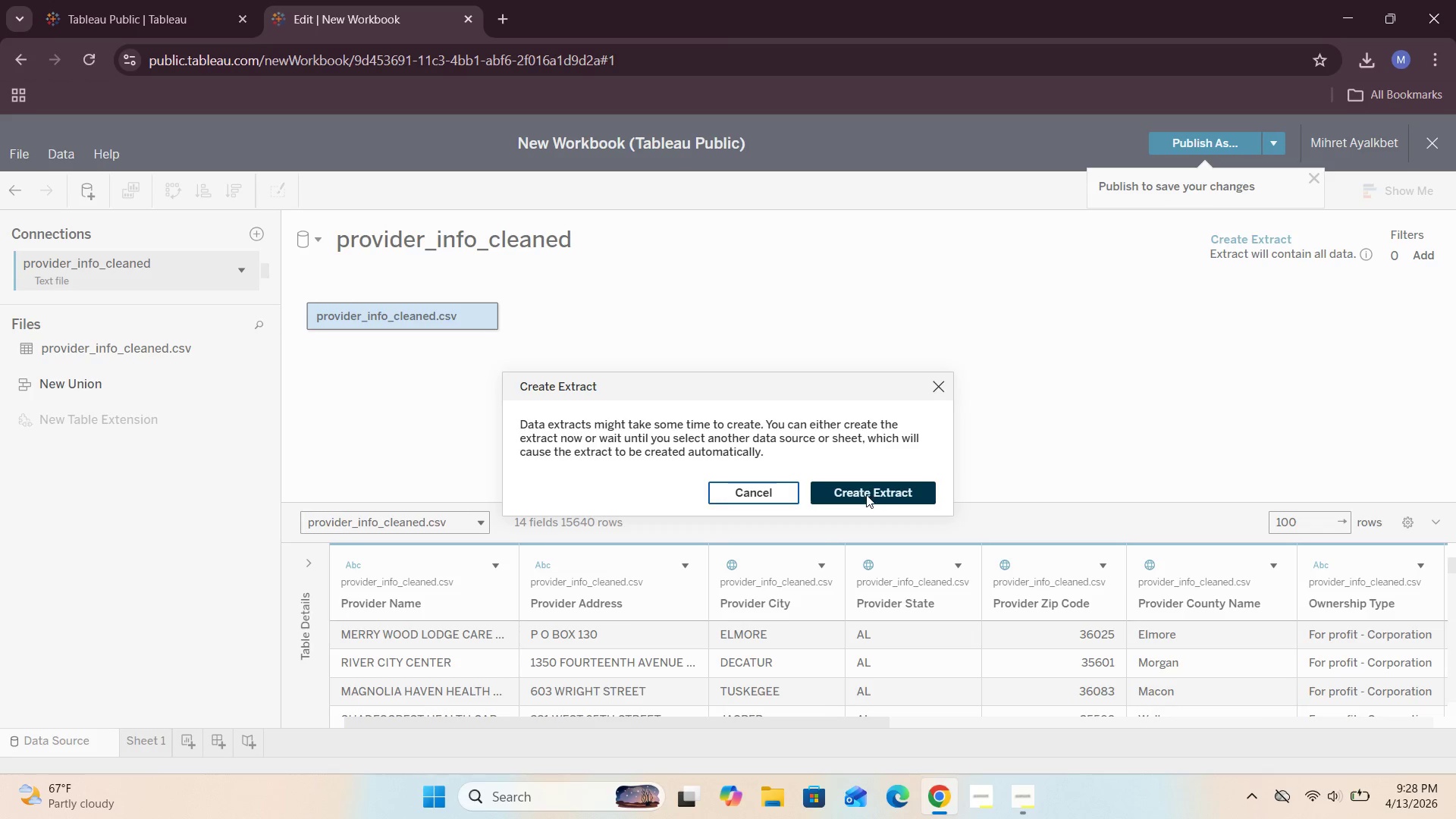 
left_click([866, 494])
 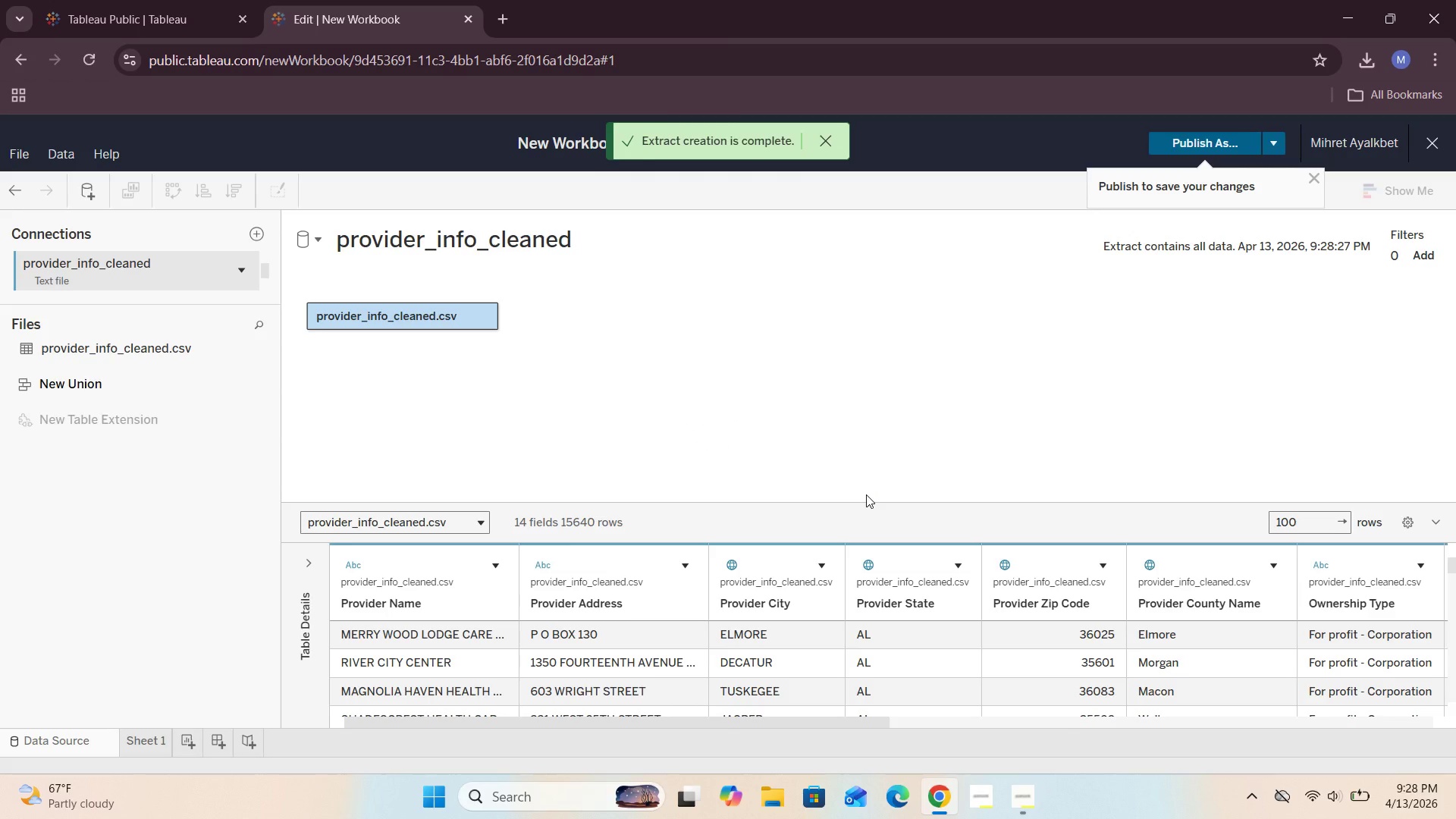 
wait(19.53)
 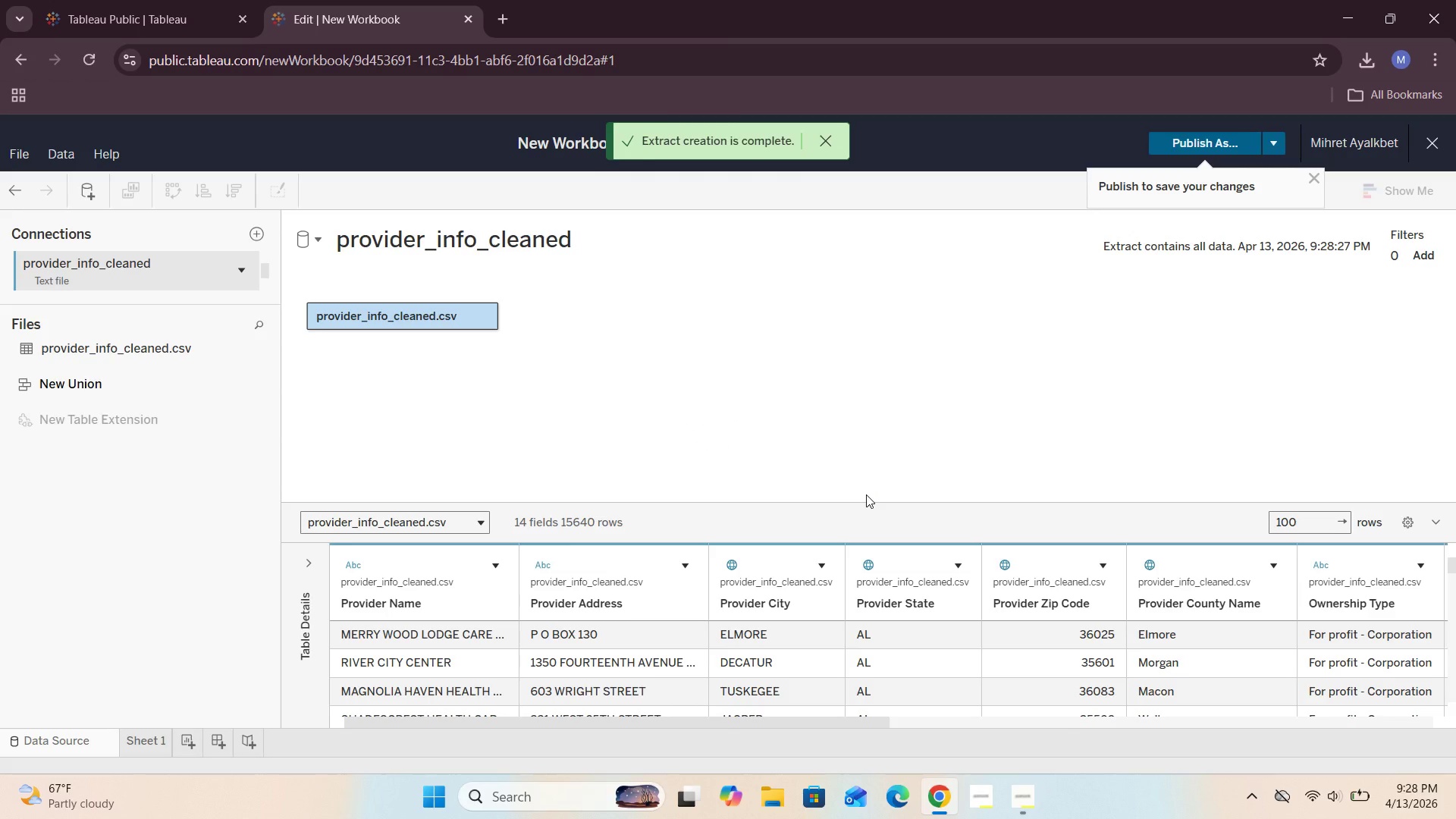 
left_click_drag(start_coordinate=[745, 504], to_coordinate=[736, 311])
 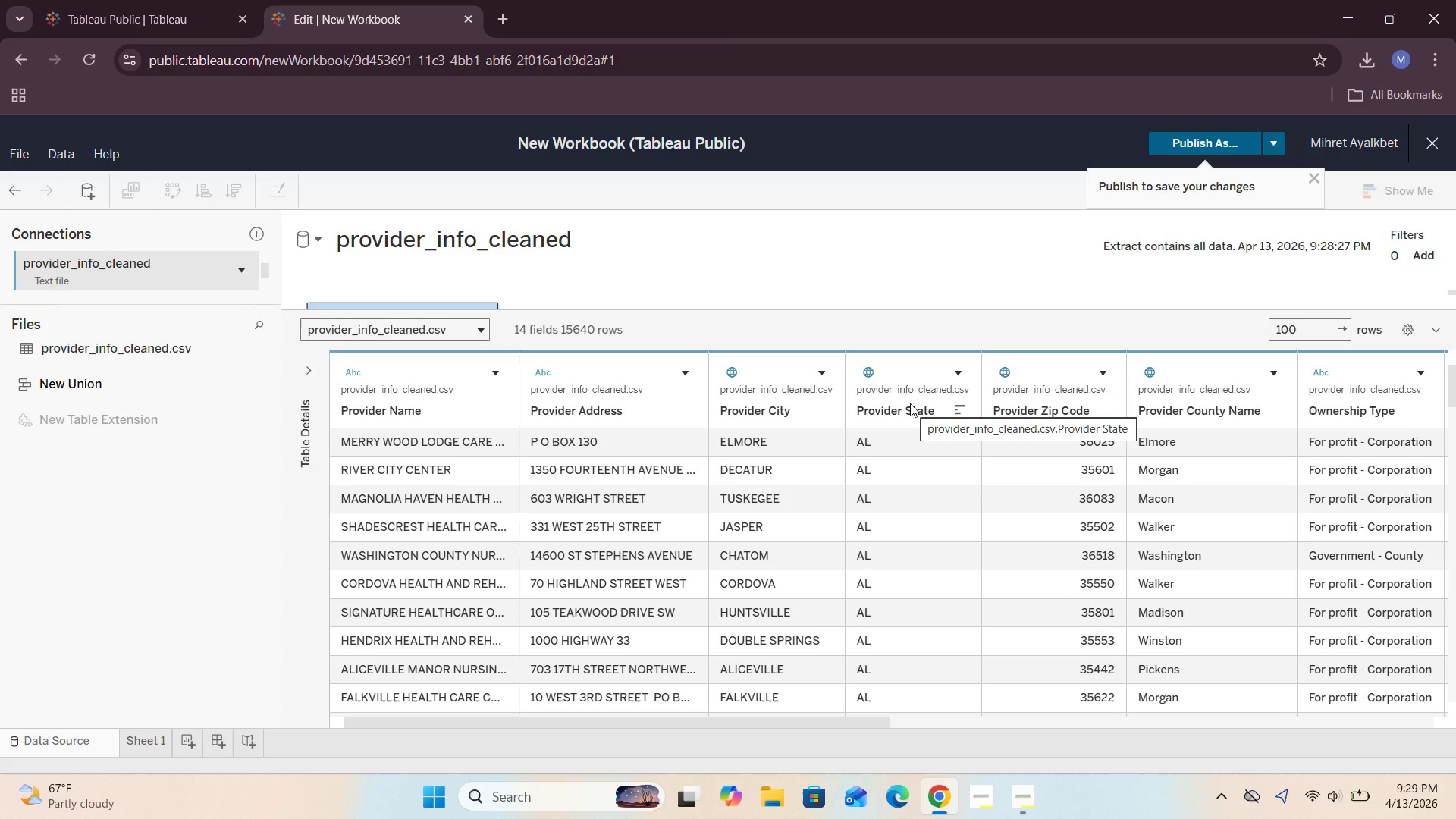 
wait(20.08)
 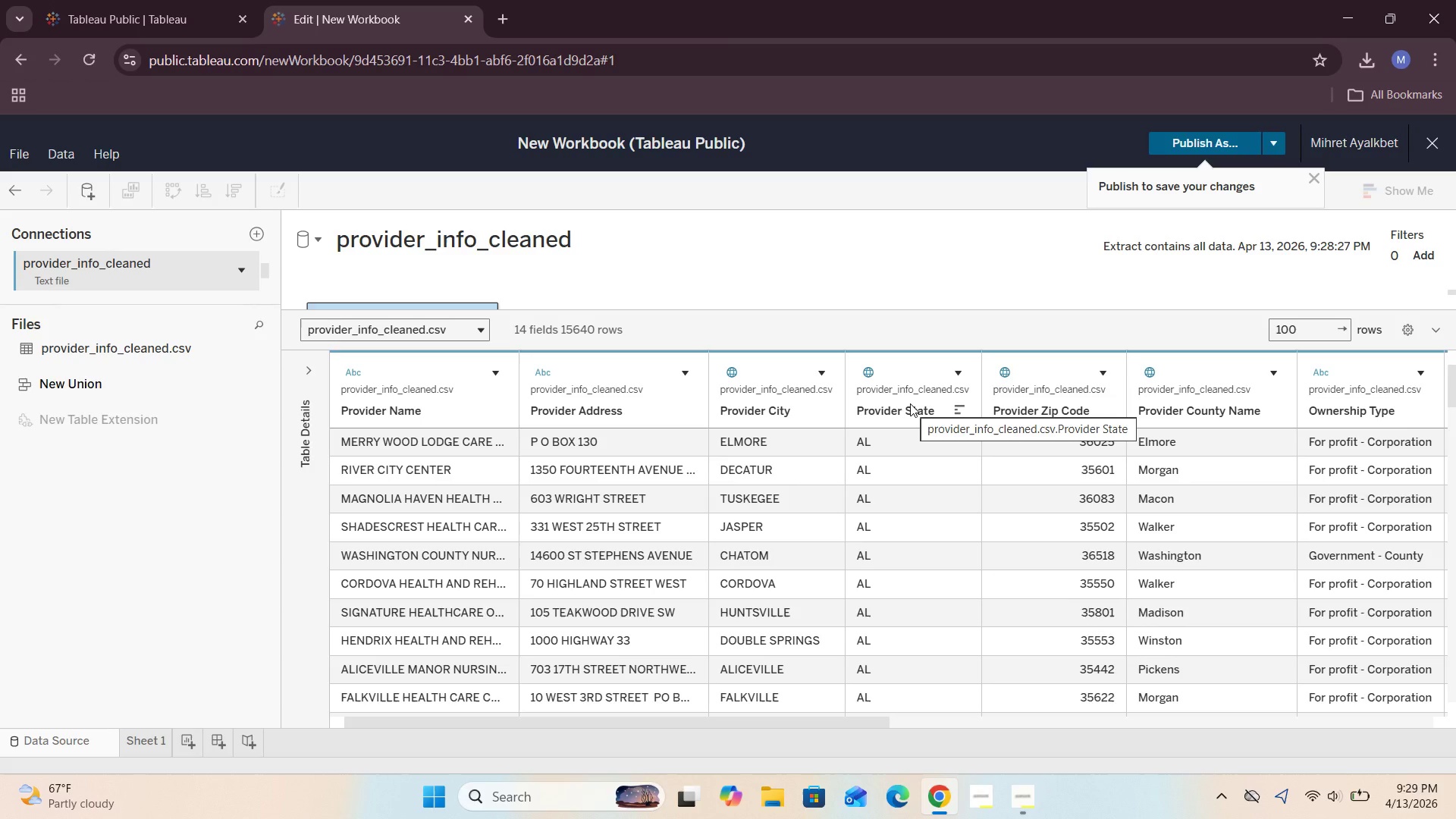 
left_click_drag(start_coordinate=[831, 723], to_coordinate=[1185, 714])
 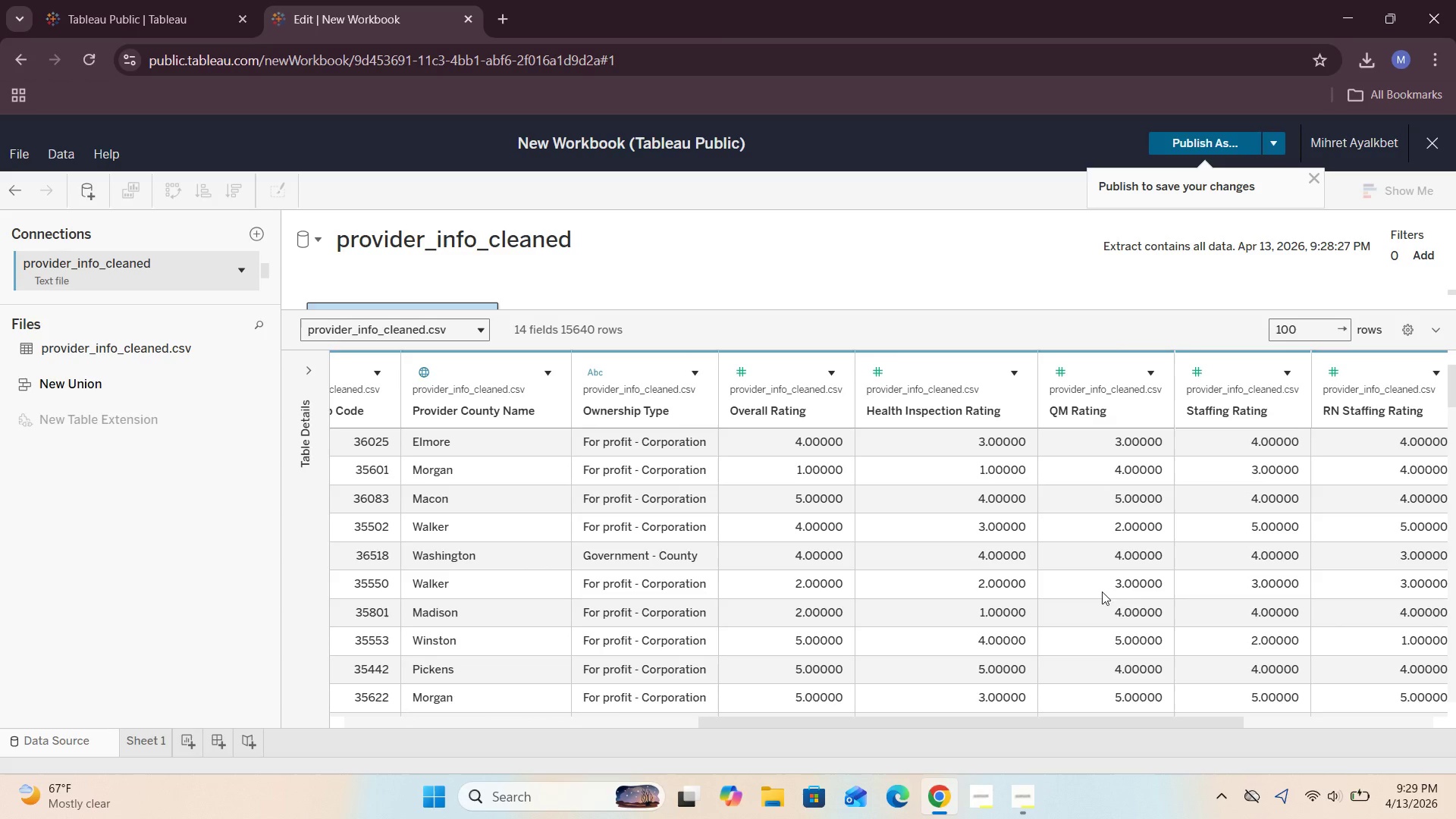 
mouse_move([711, 171])
 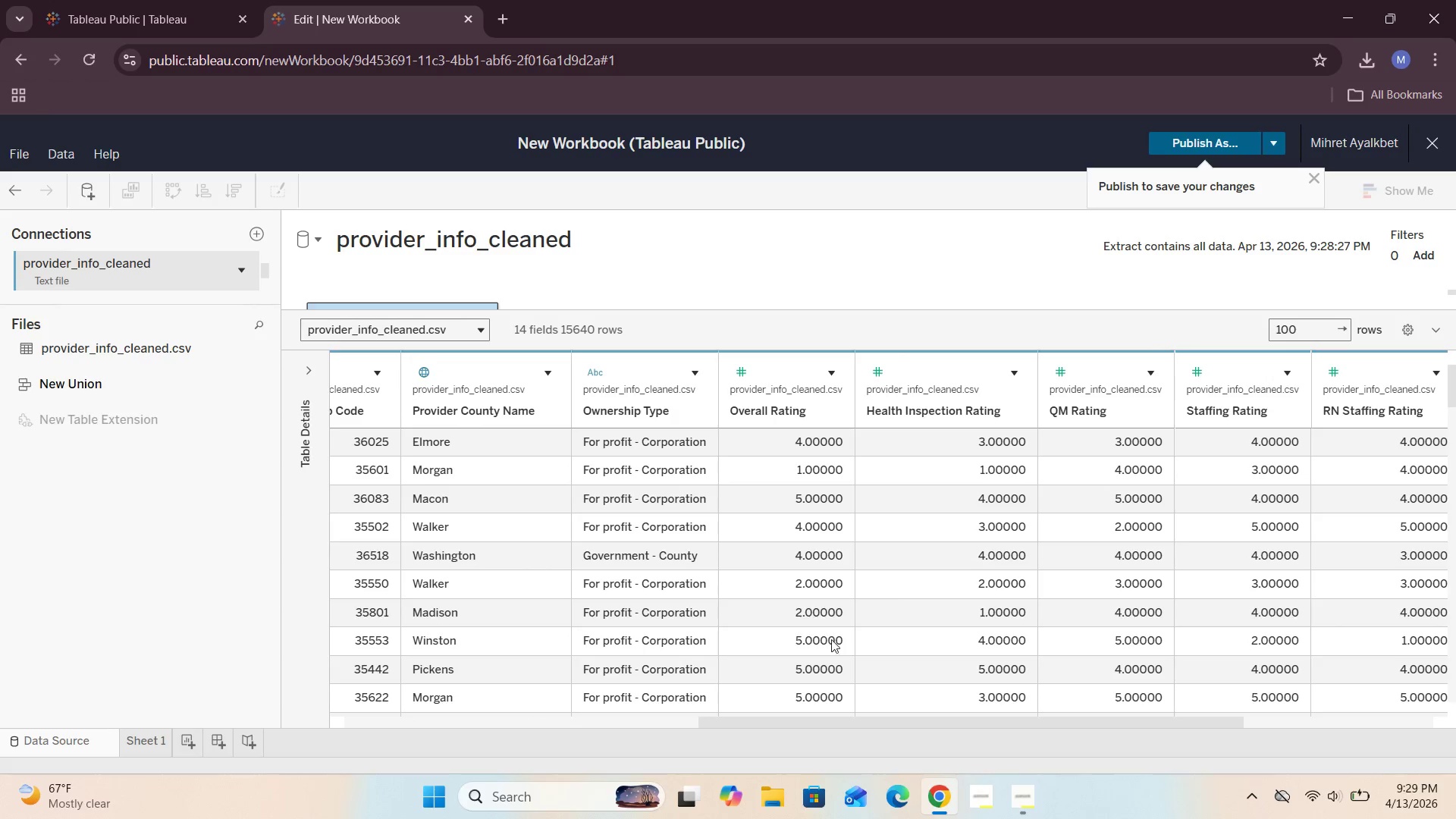 
left_click_drag(start_coordinate=[803, 719], to_coordinate=[246, 602])
 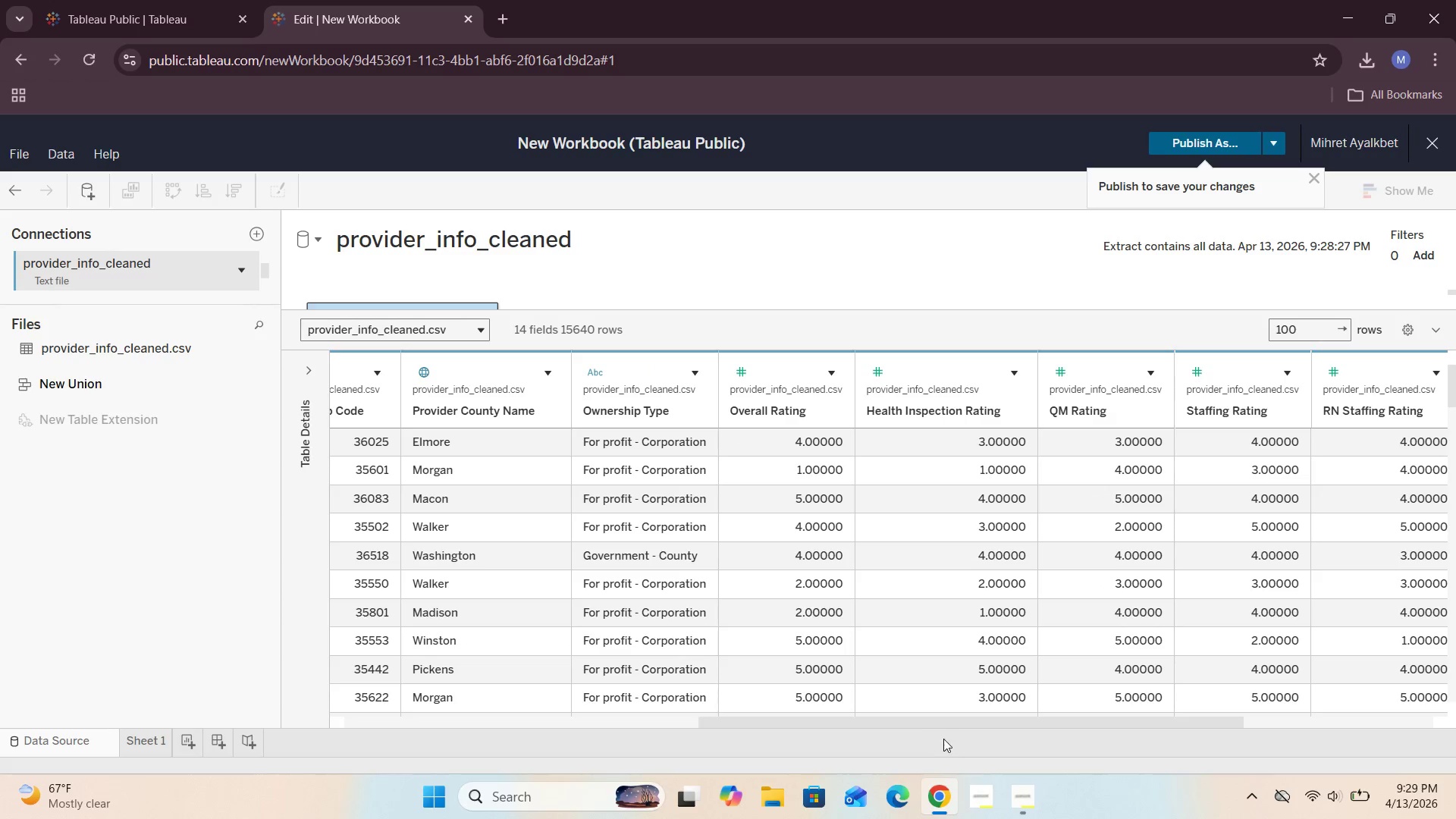 
left_click_drag(start_coordinate=[951, 720], to_coordinate=[808, 721])
 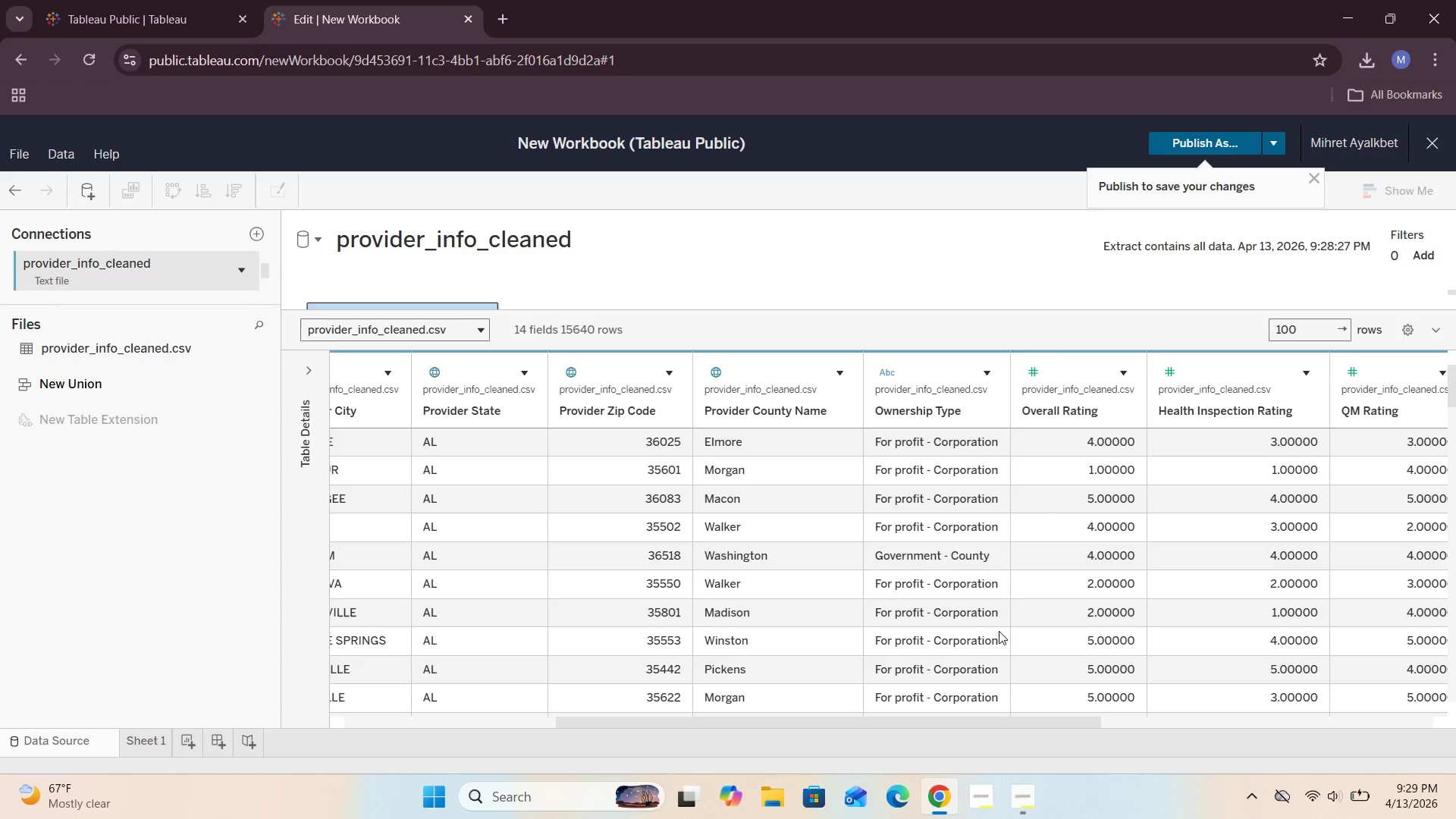 
scroll: coordinate [927, 612], scroll_direction: down, amount: 16.0
 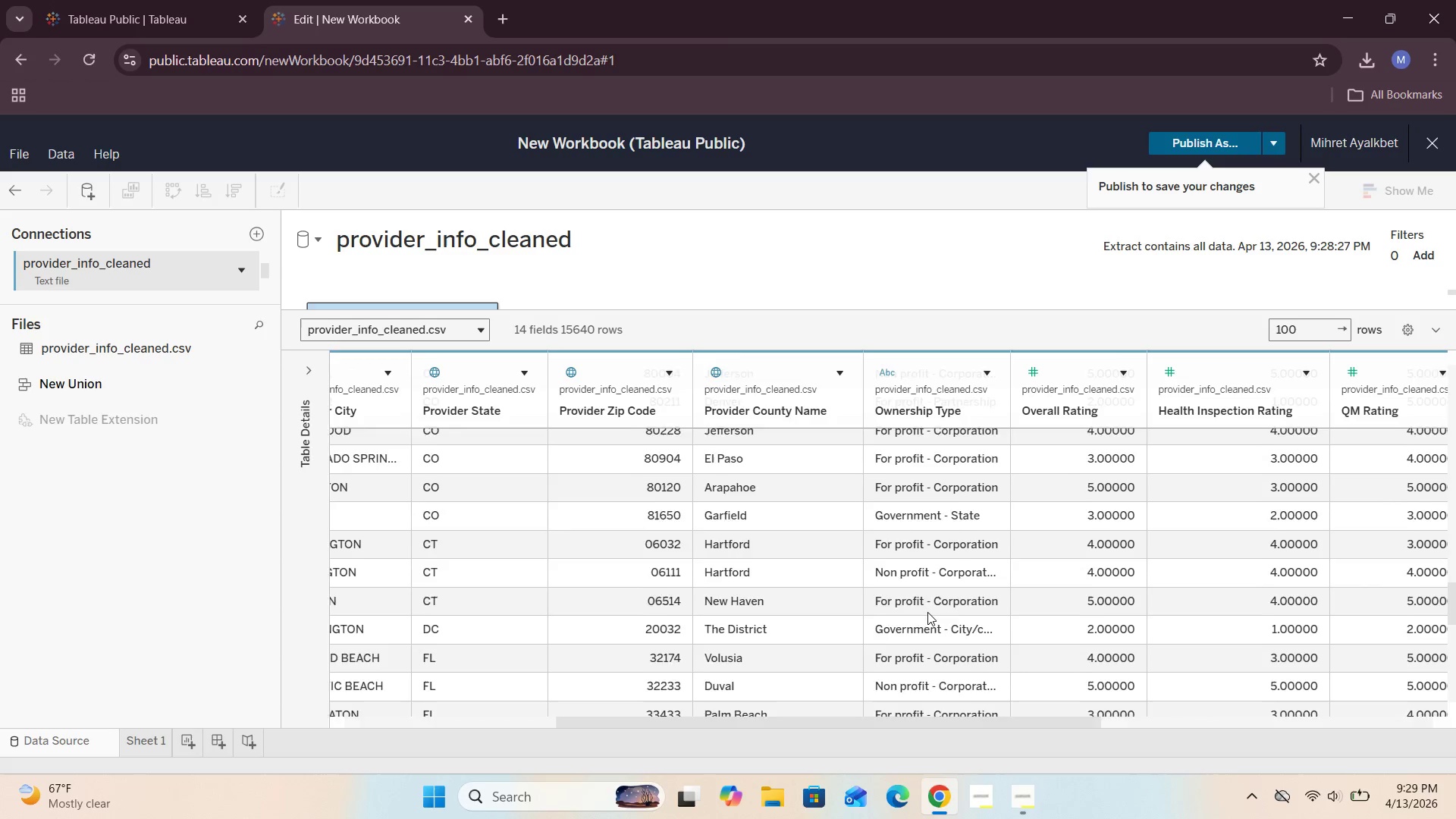 
mouse_move([949, 703])
 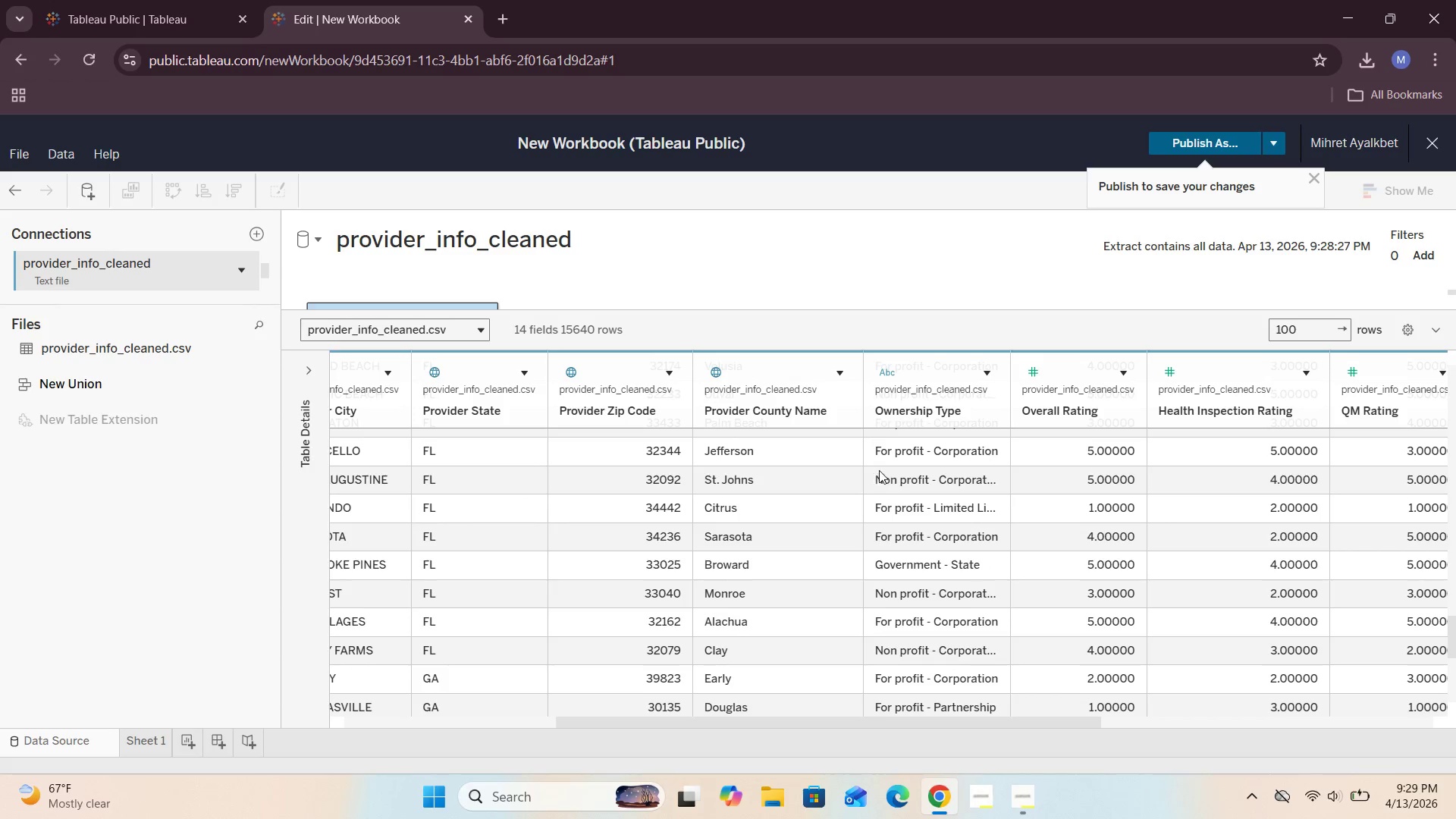 
scroll: coordinate [956, 522], scroll_direction: down, amount: 2.0
 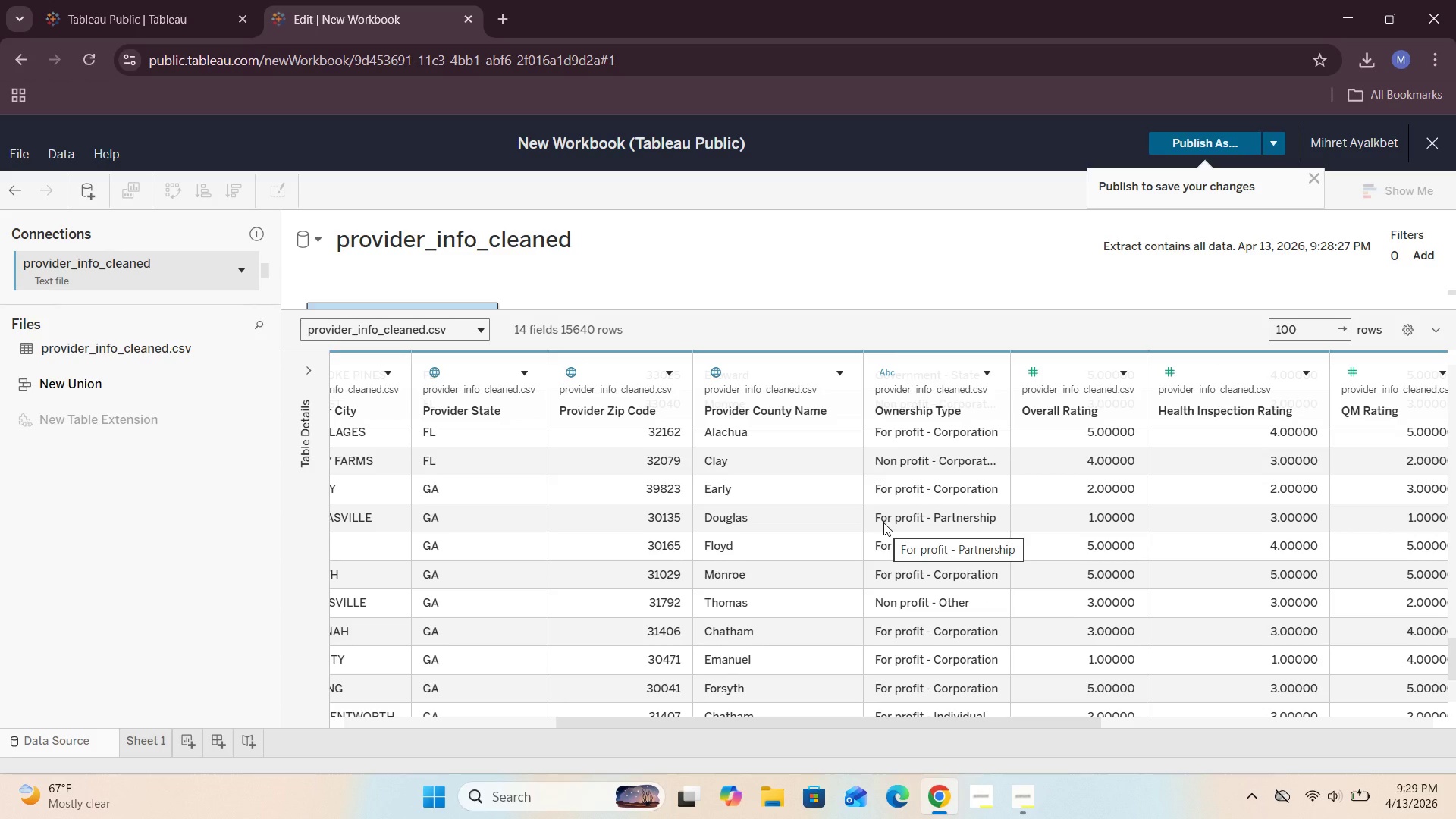 
wait(12.24)
 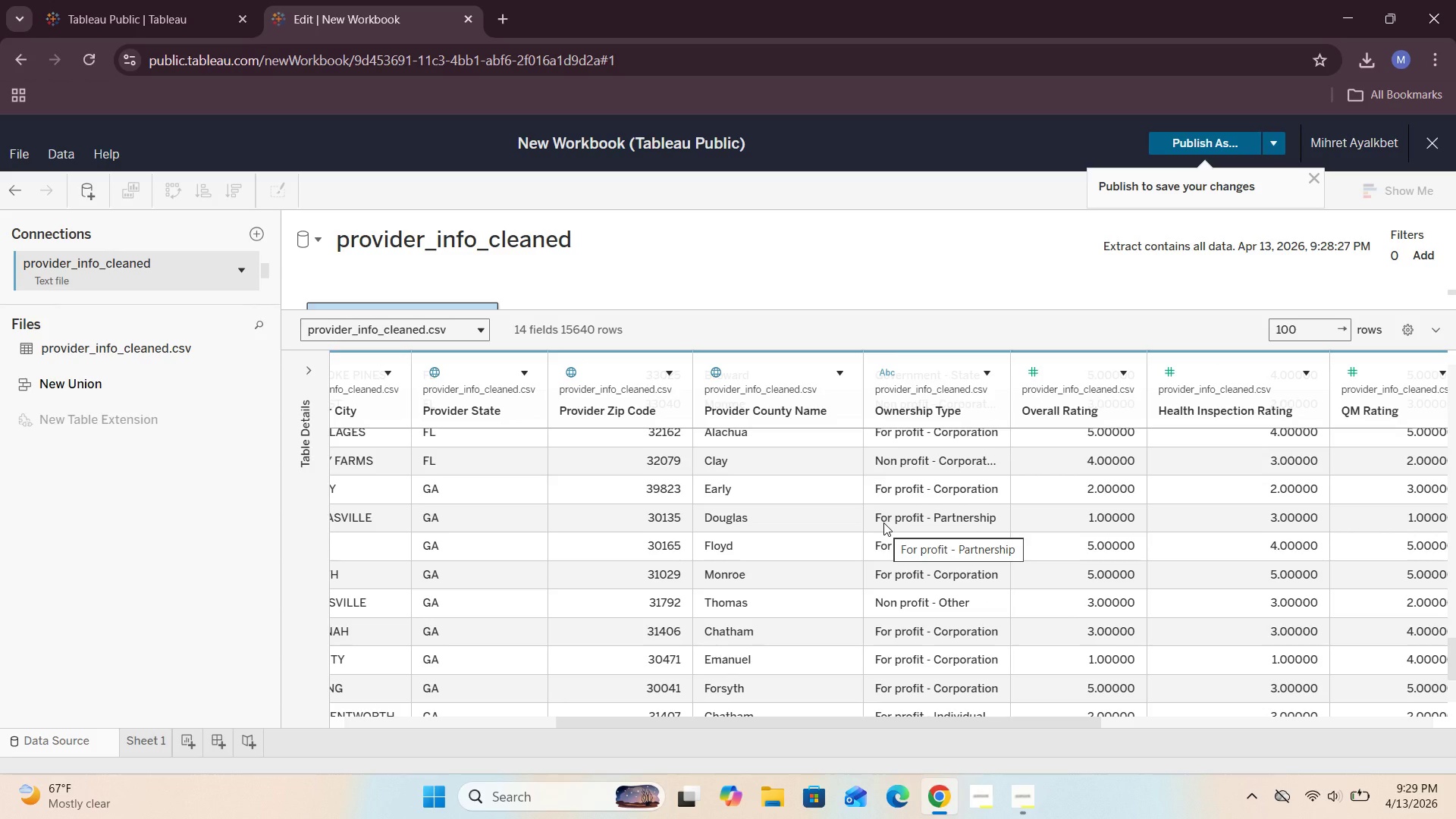 
left_click([154, 744])
 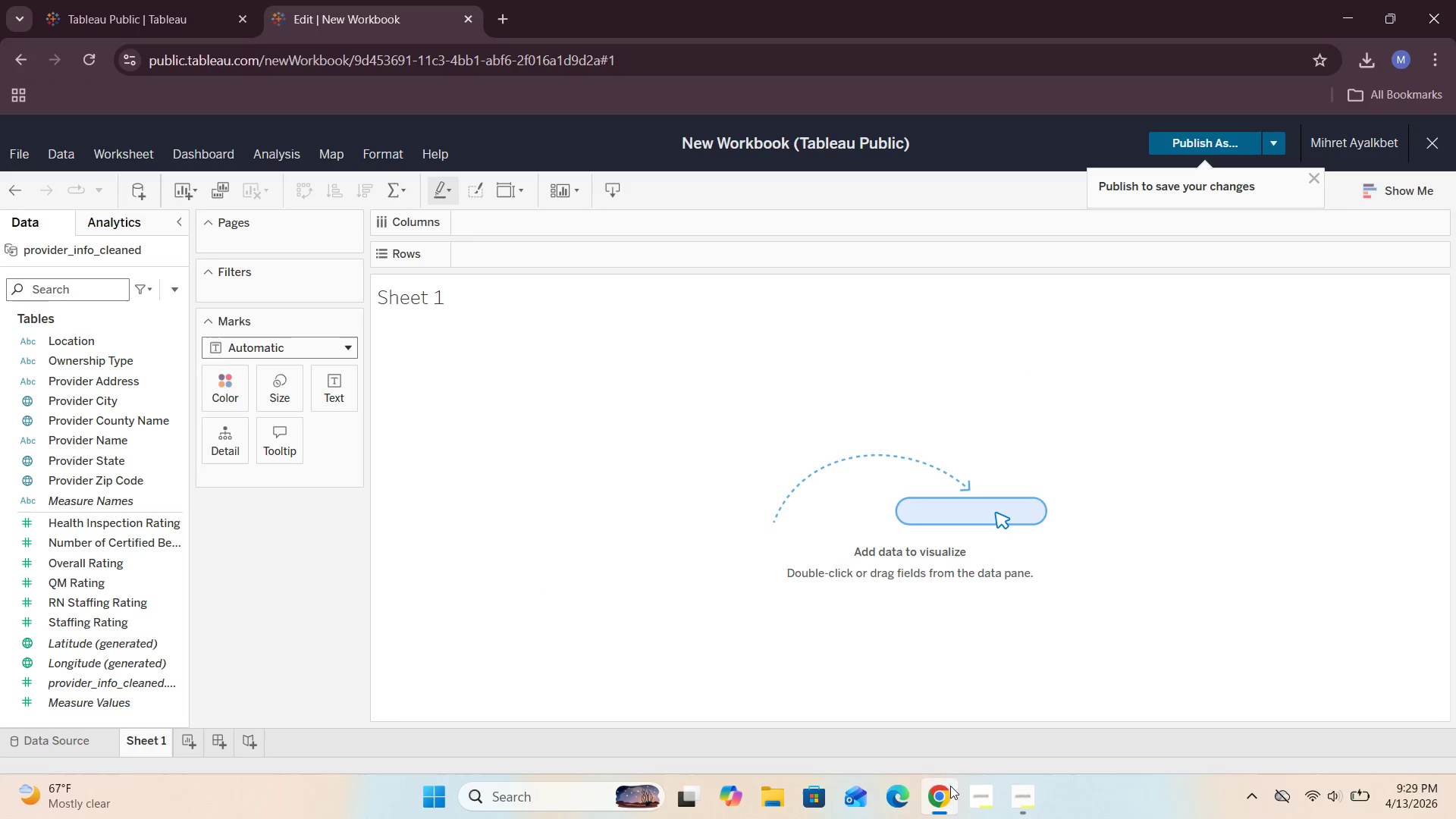 
wait(5.2)
 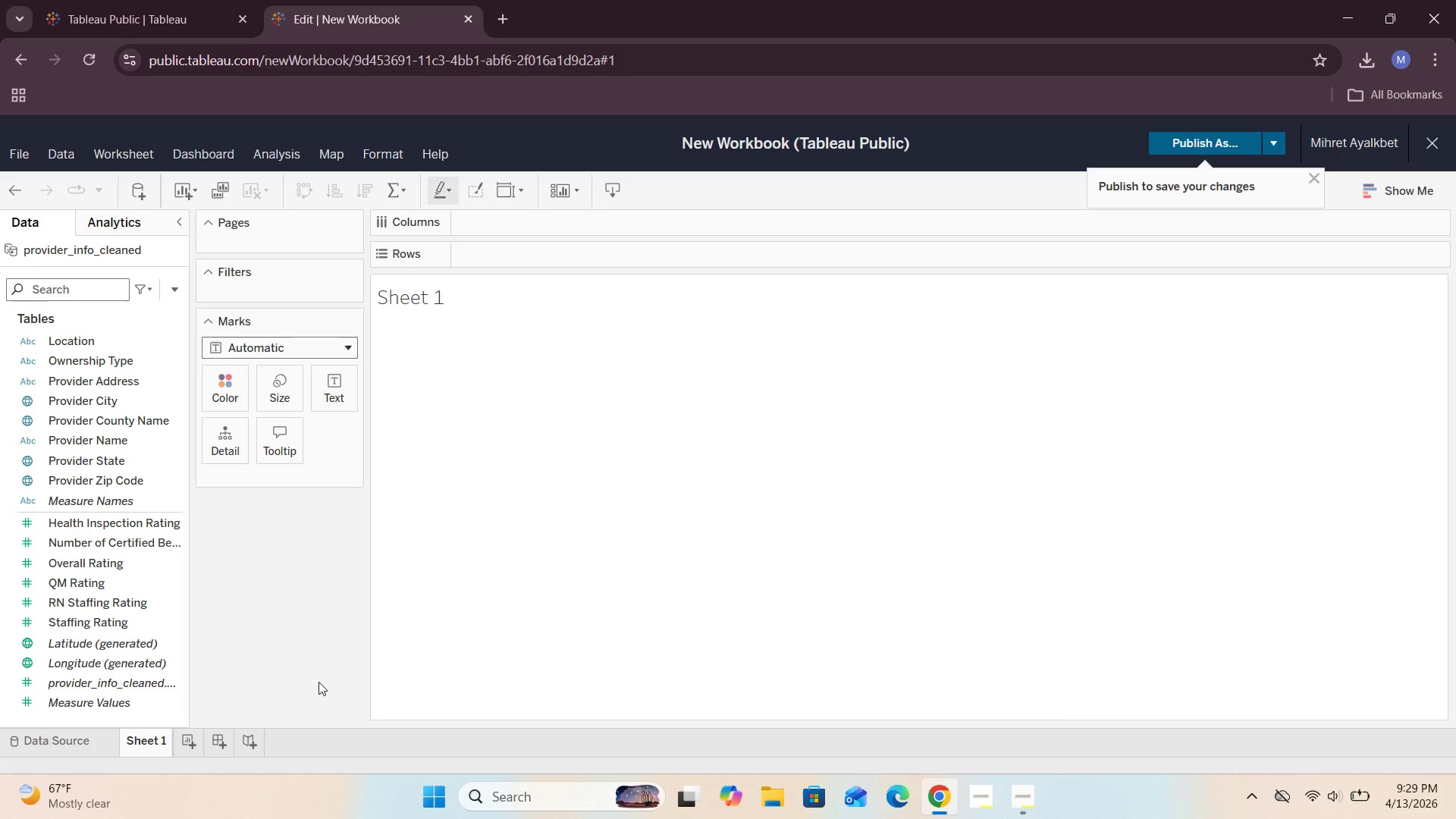 
left_click([1037, 712])
 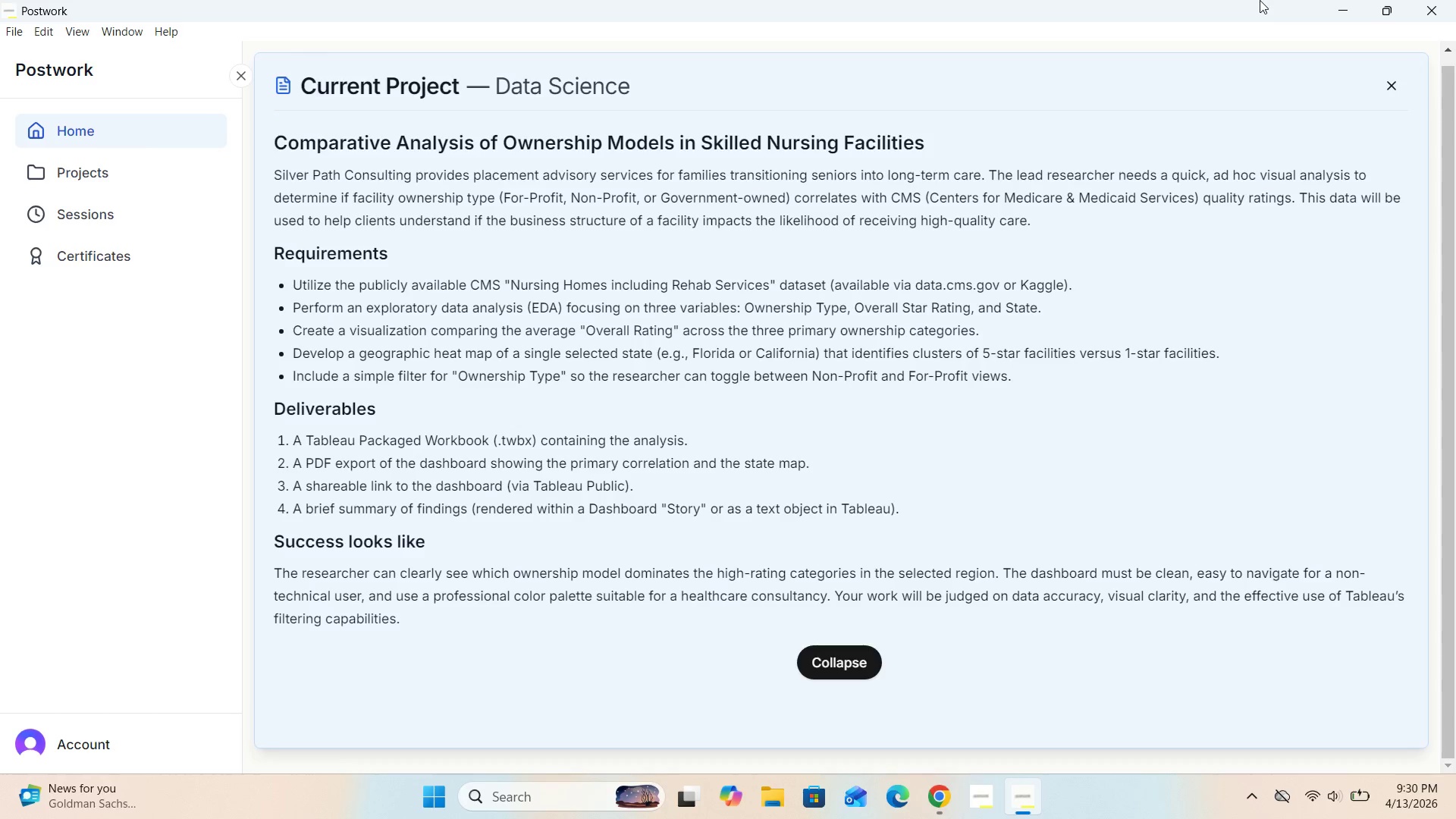 
wait(19.75)
 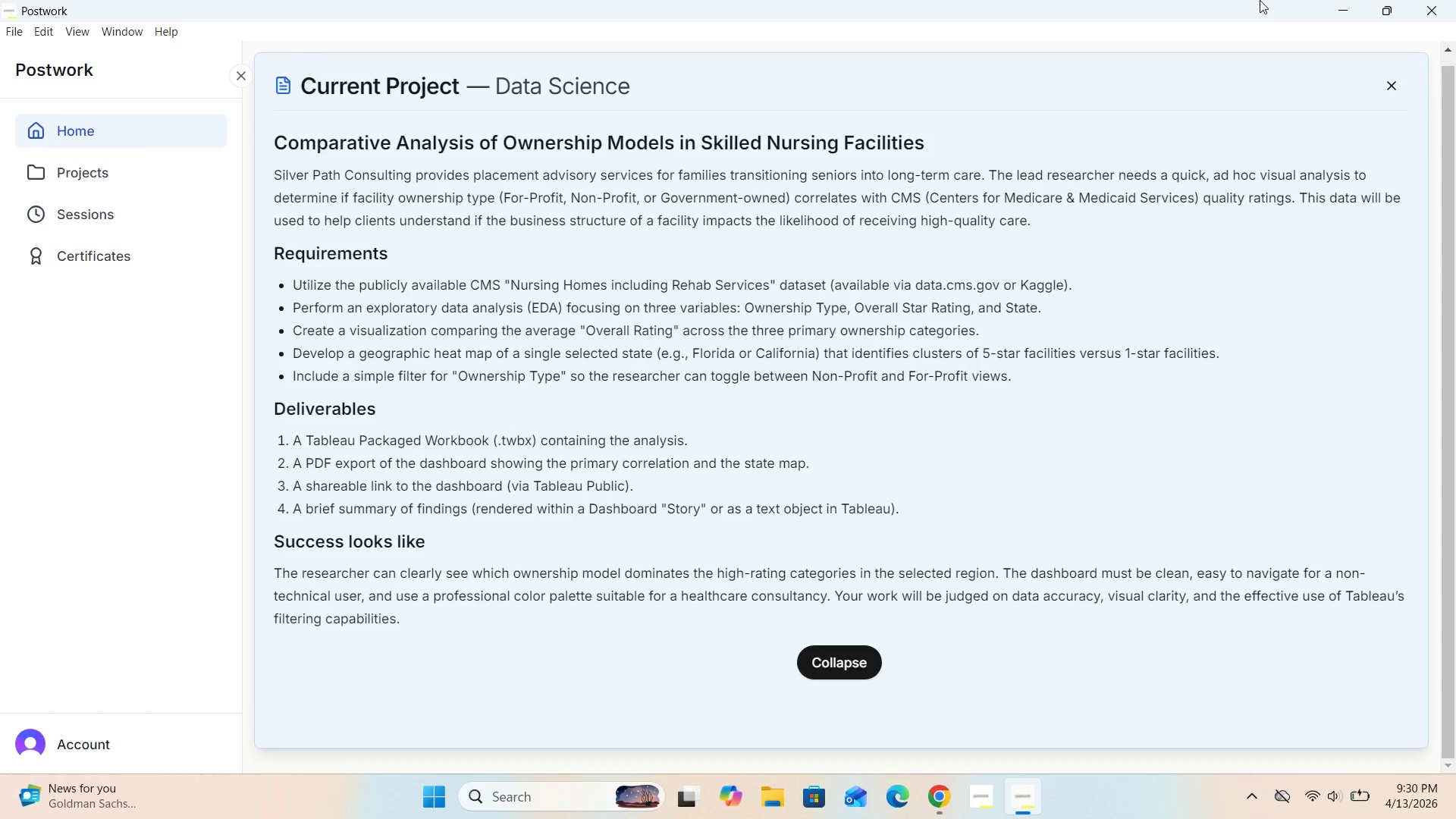 
left_click([933, 708])
 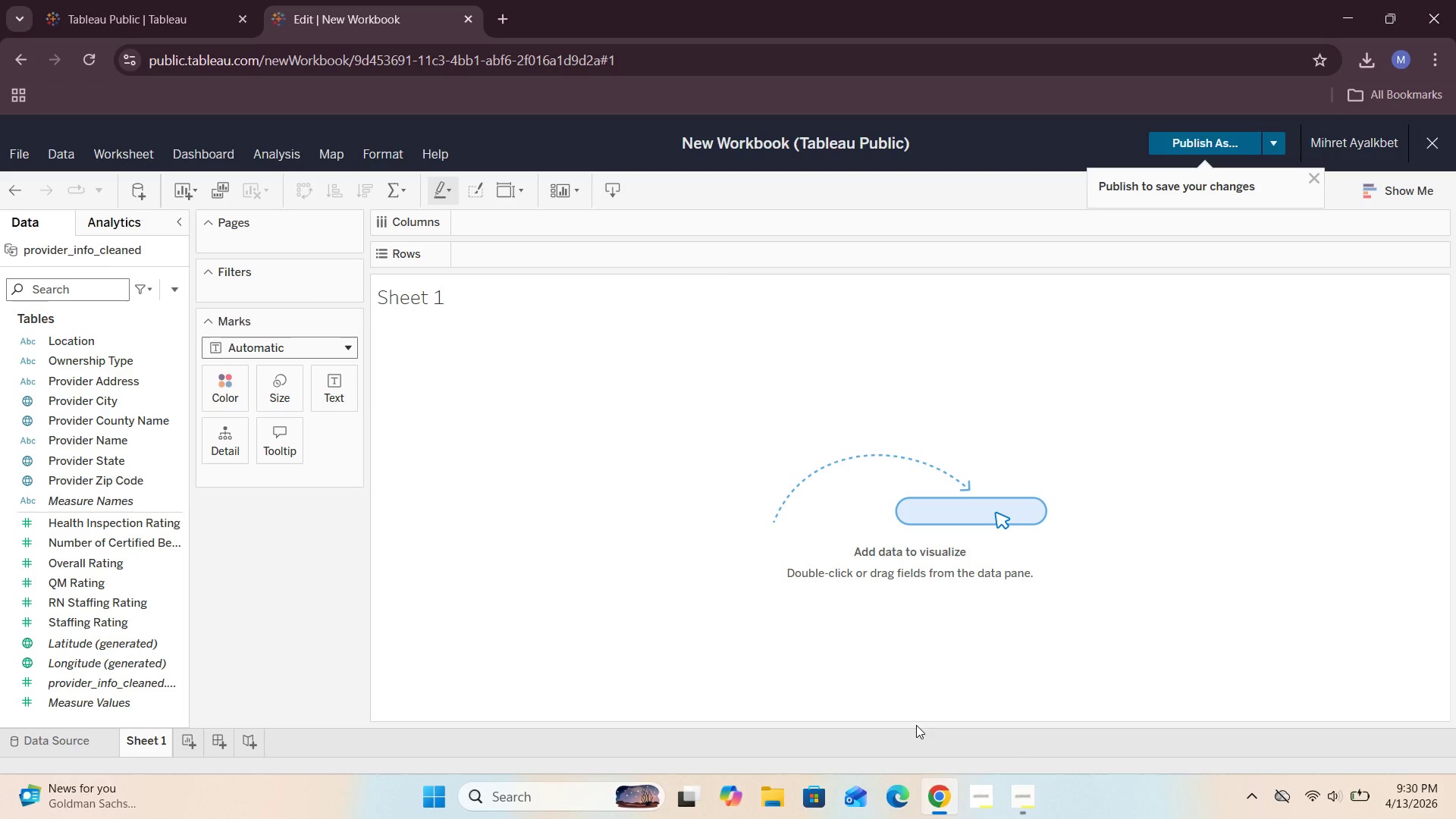 
wait(13.58)
 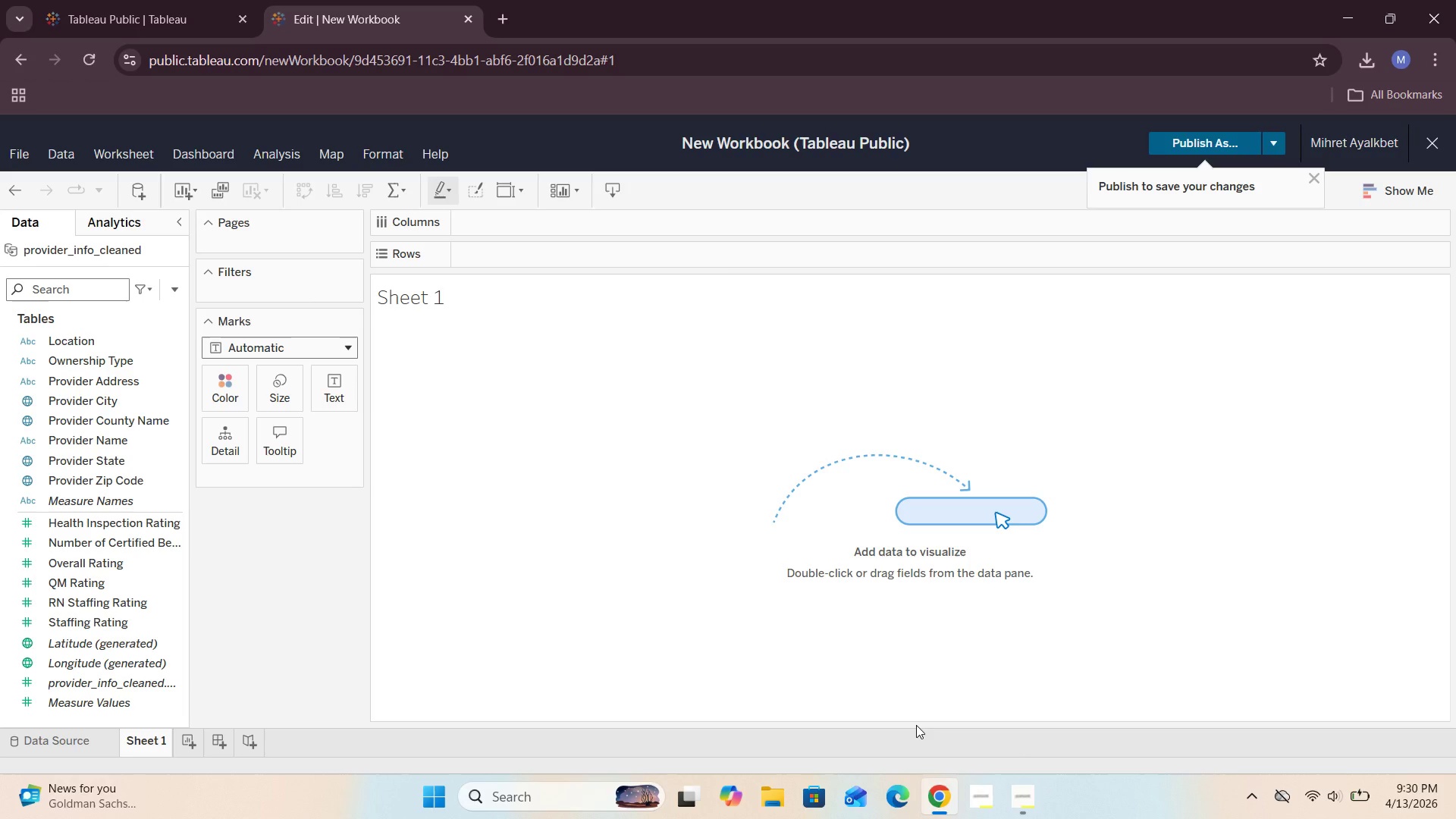 
left_click([168, 743])
 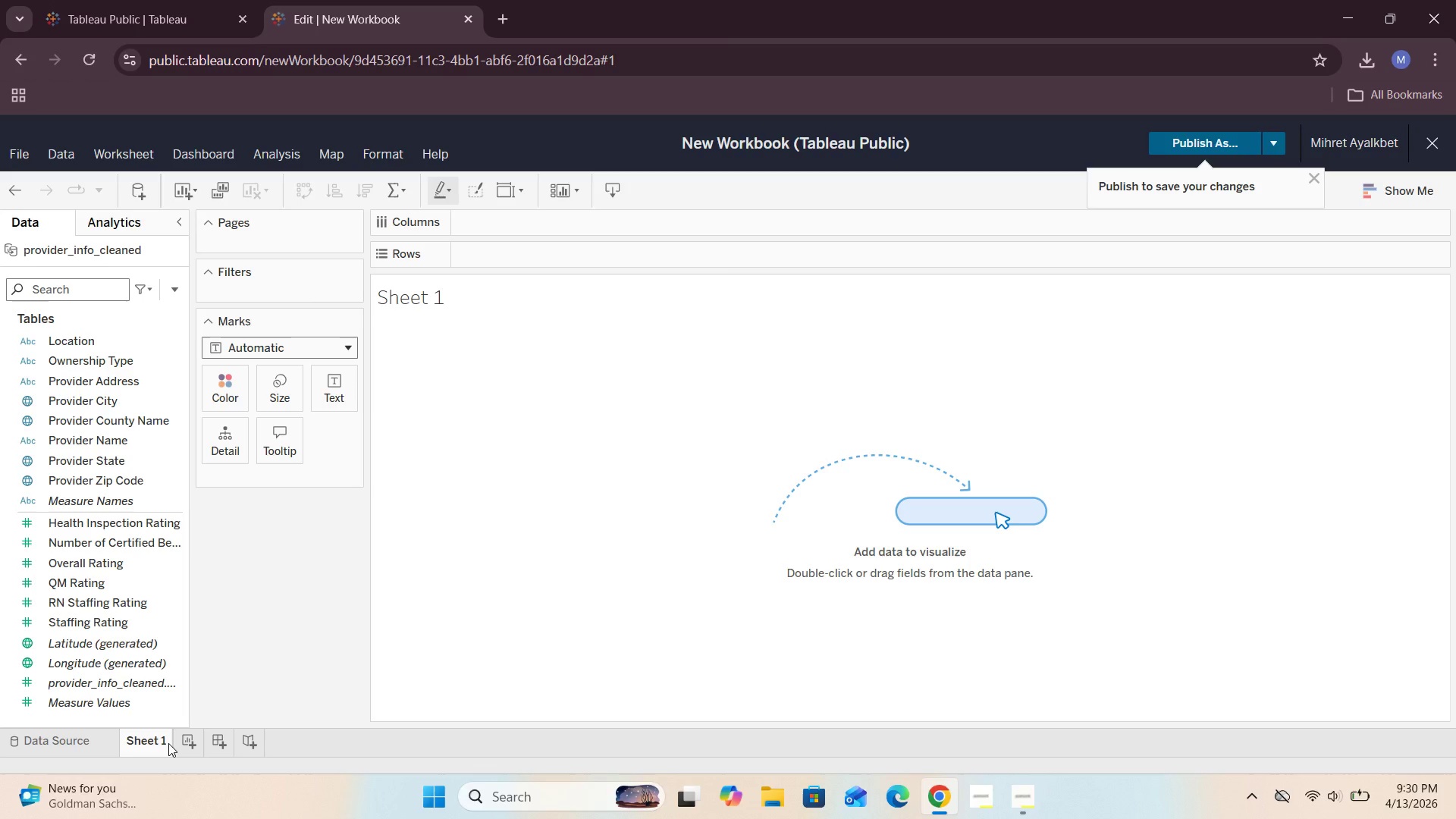 
double_click([168, 743])
 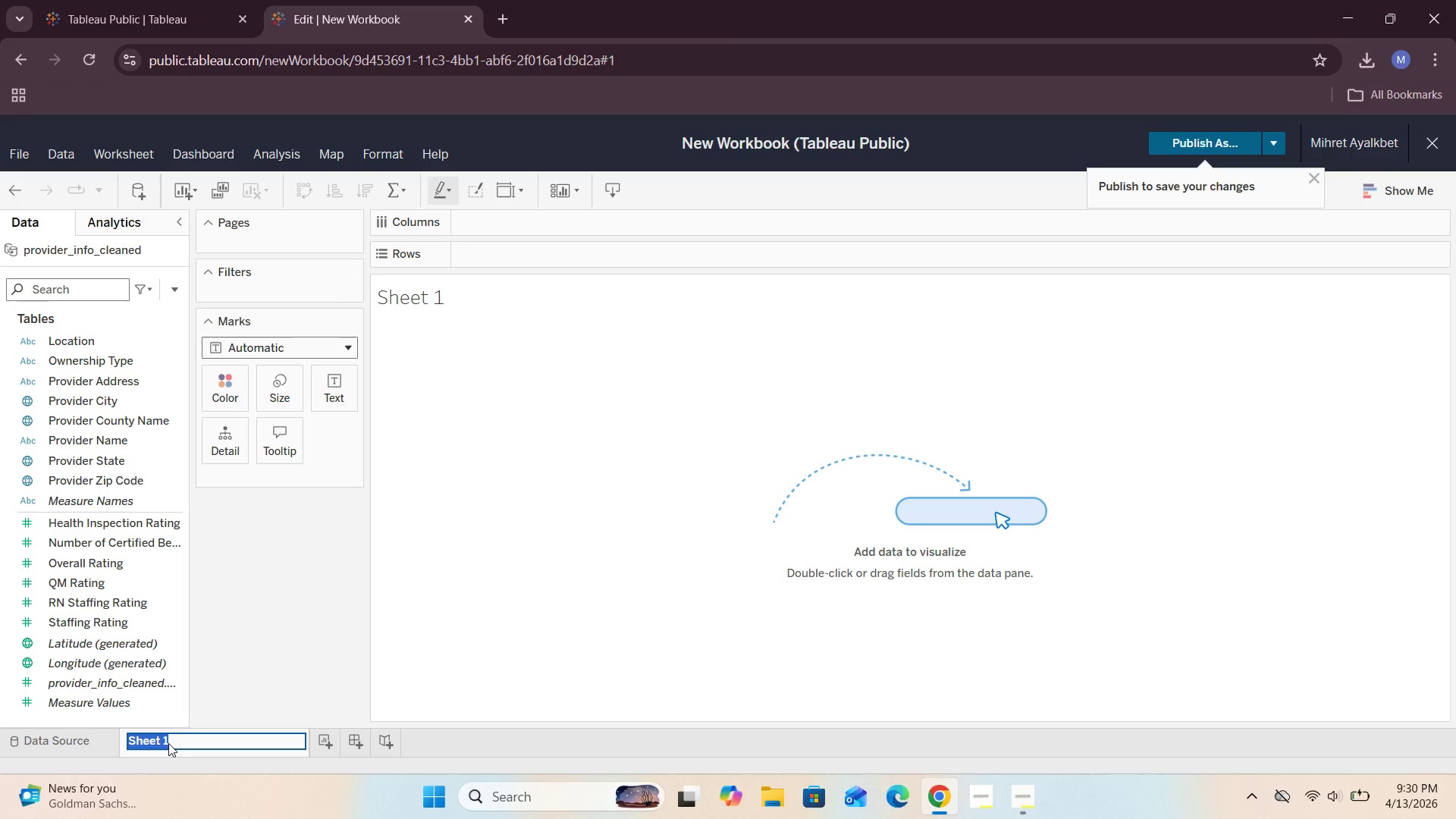 
key(Backspace)
type(Facility Count by Ownership TY)
key(Backspace)
type(ype)
 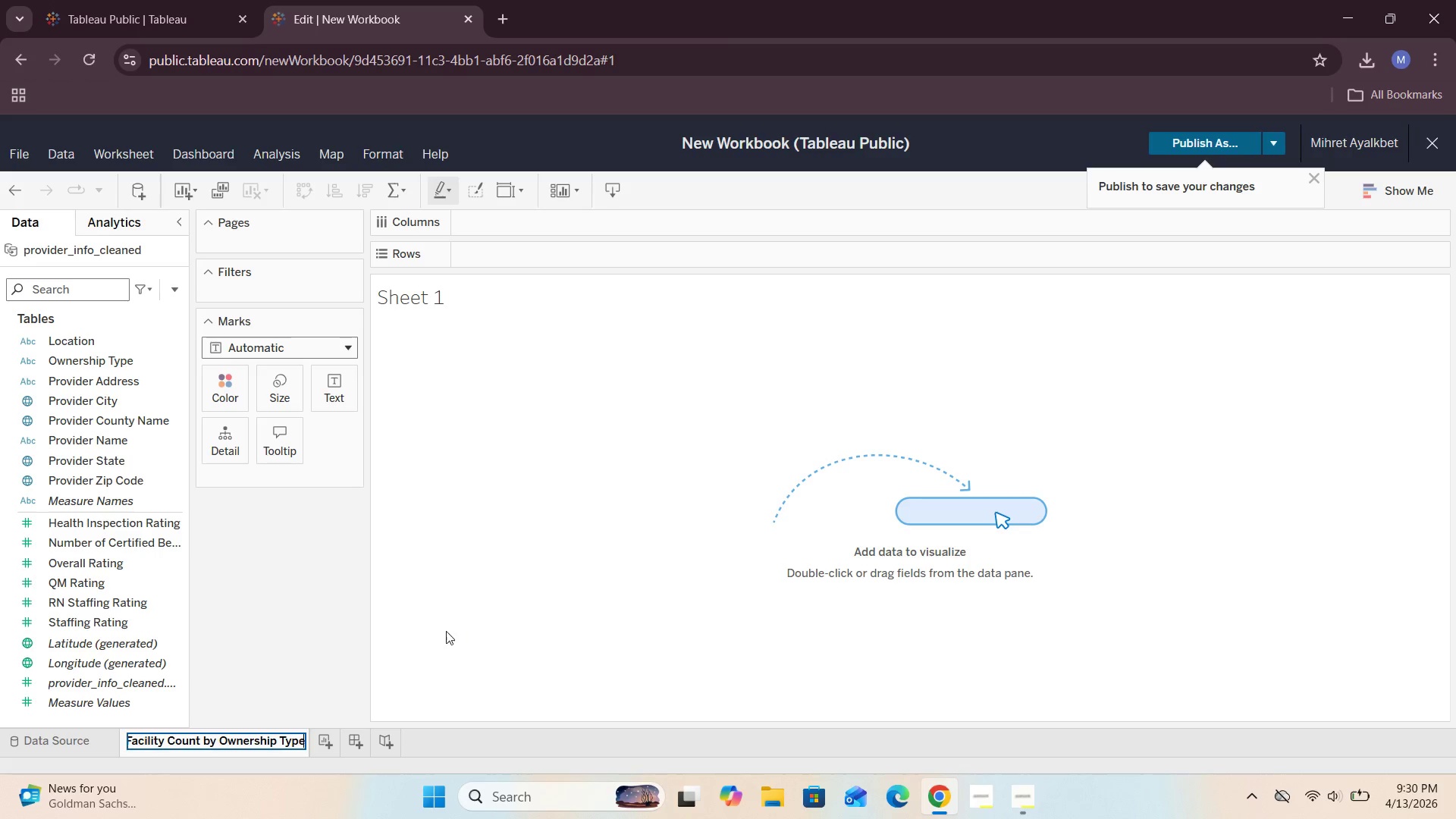 
left_click([343, 626])
 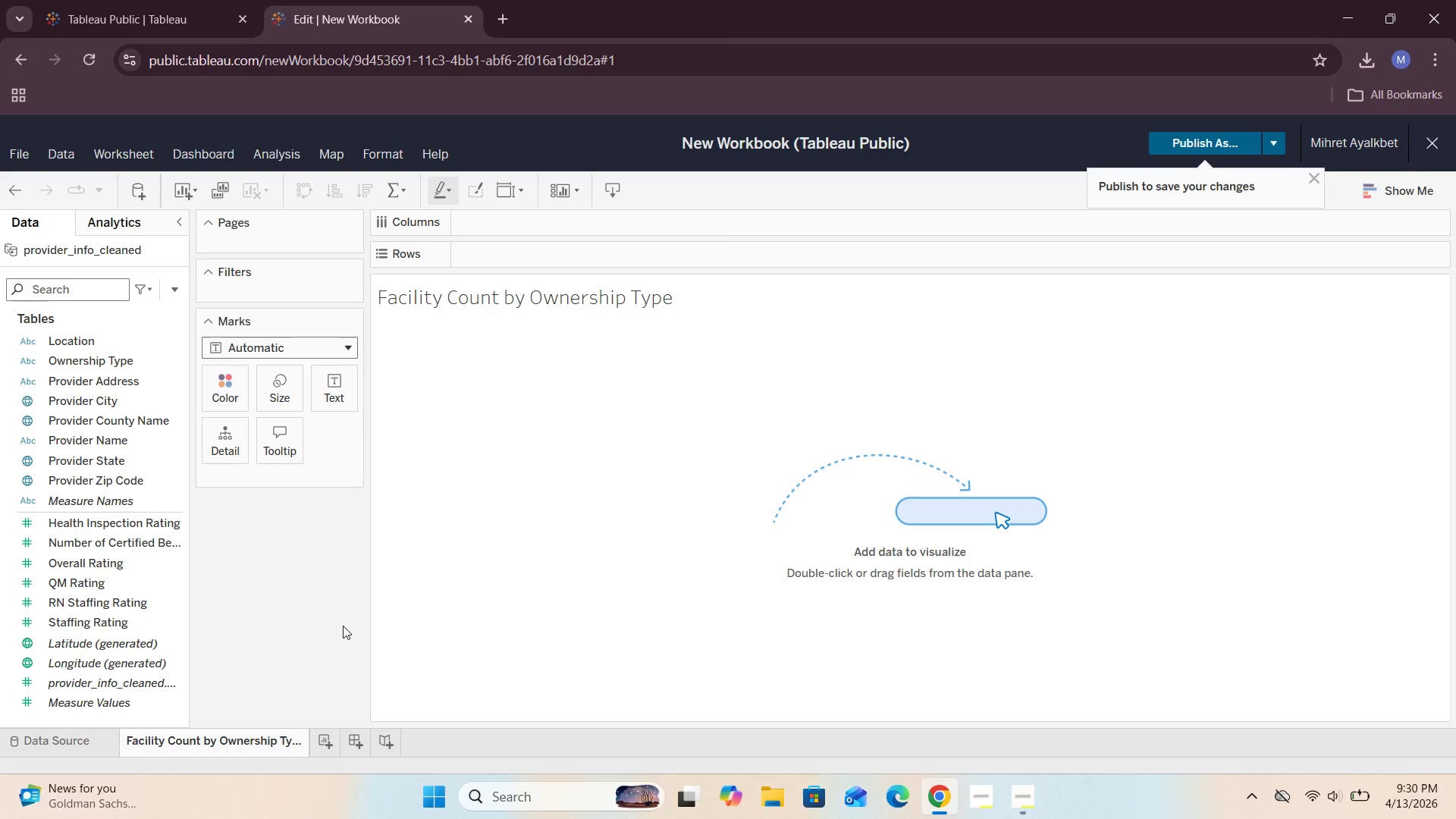 
wait(12.39)
 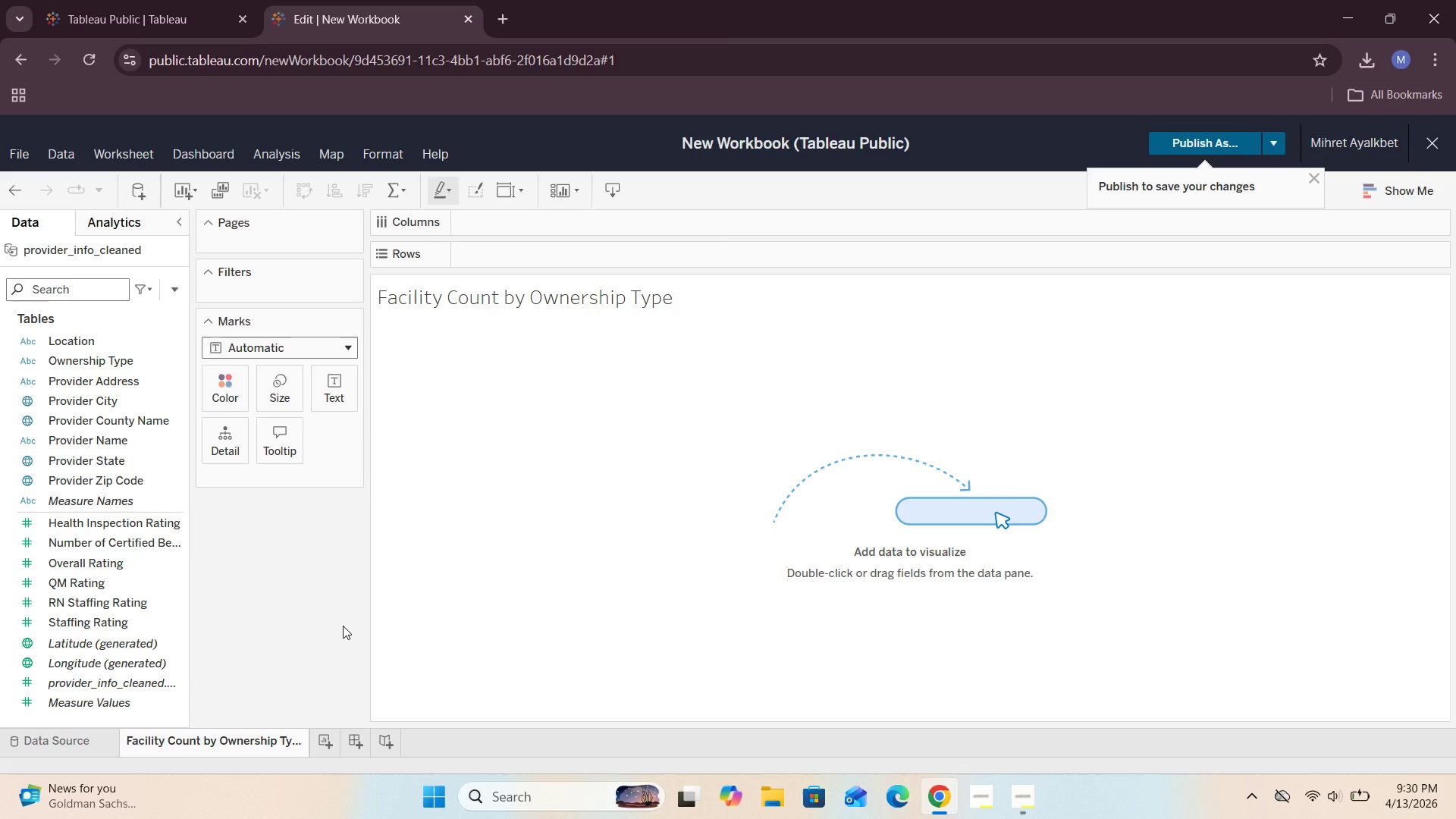 
left_click_drag(start_coordinate=[114, 356], to_coordinate=[530, 258])
 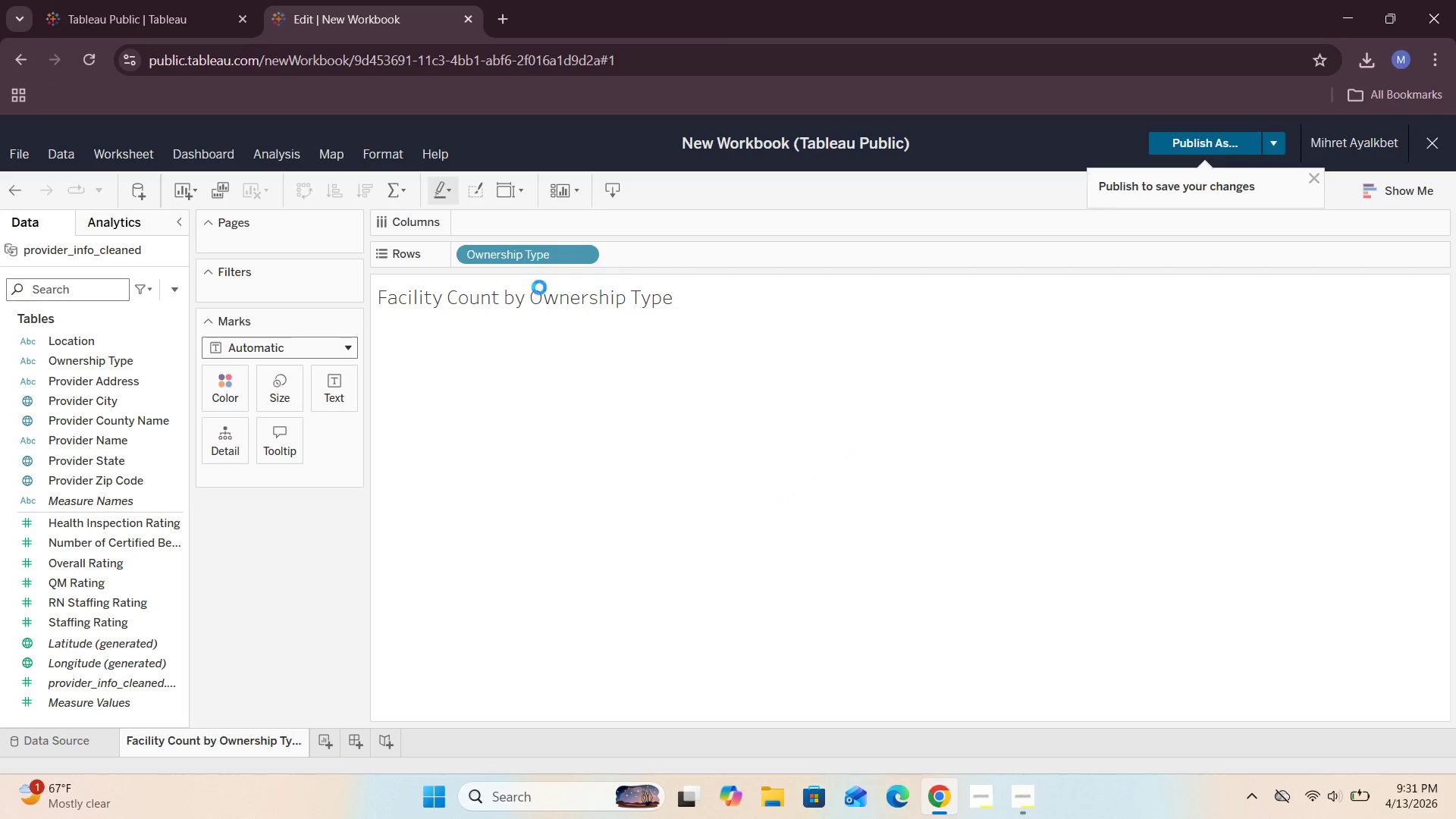 
mouse_move([569, 321])
 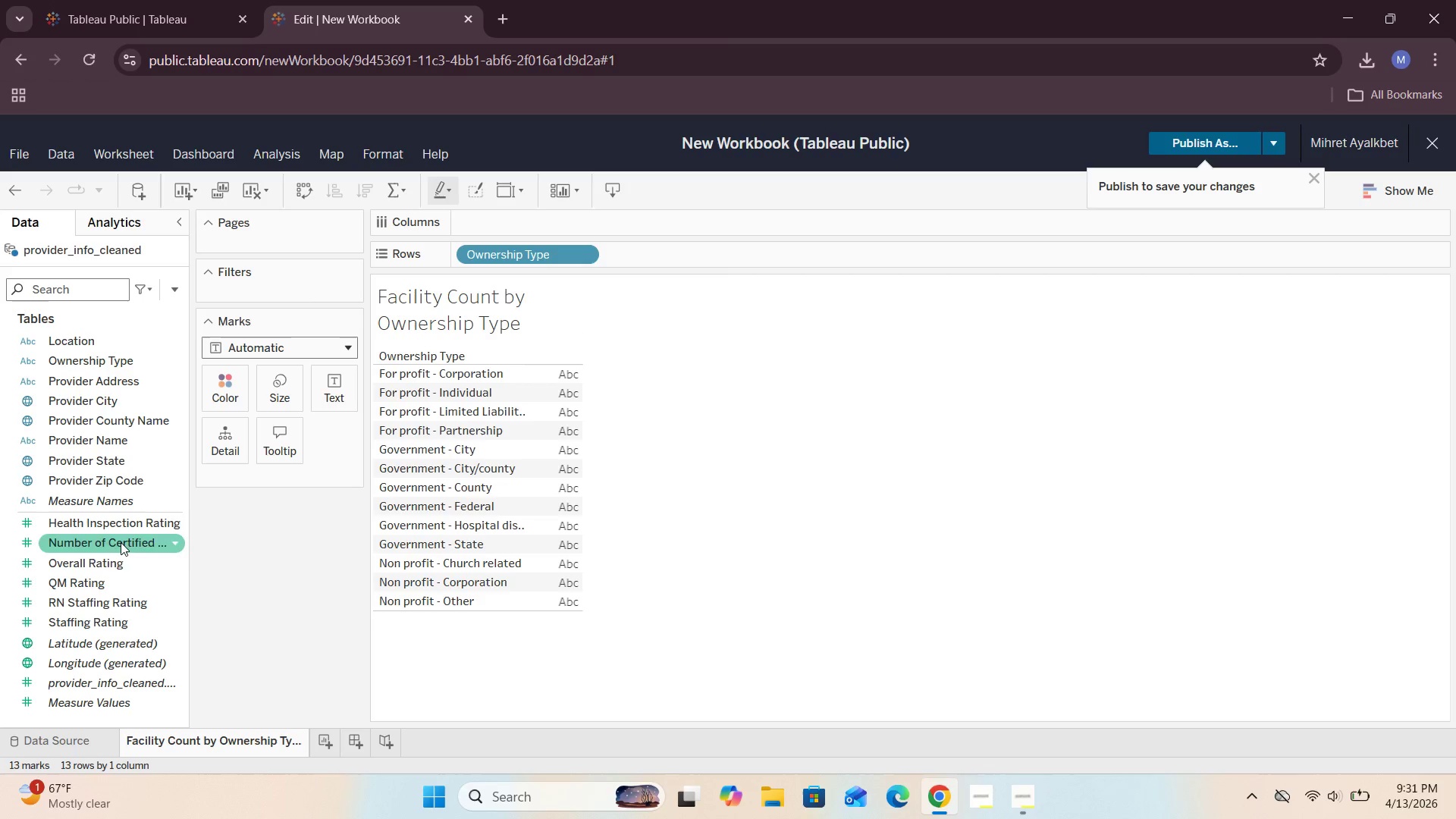 
wait(6.09)
 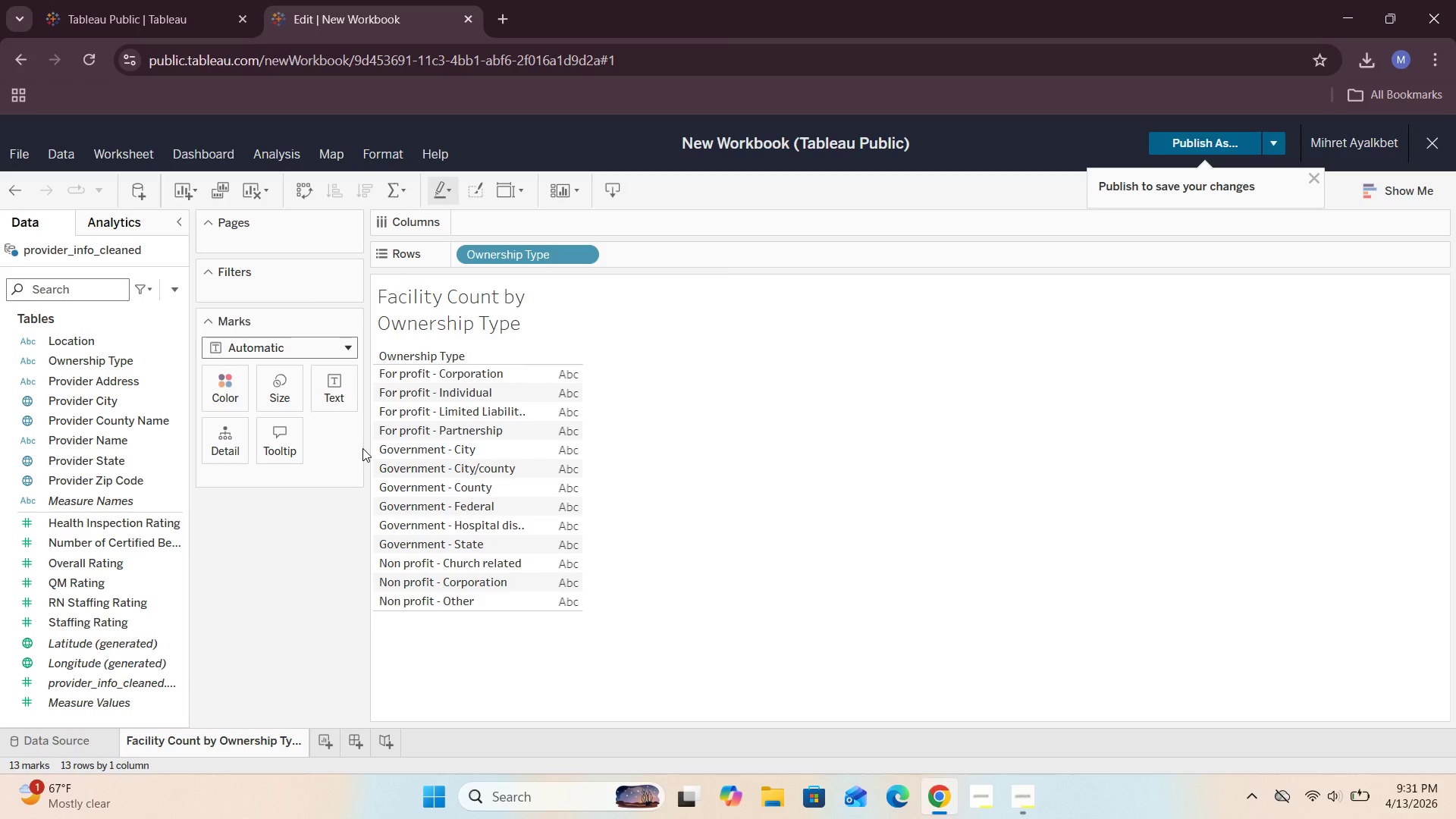 
scroll: coordinate [101, 617], scroll_direction: up, amount: 2.0
 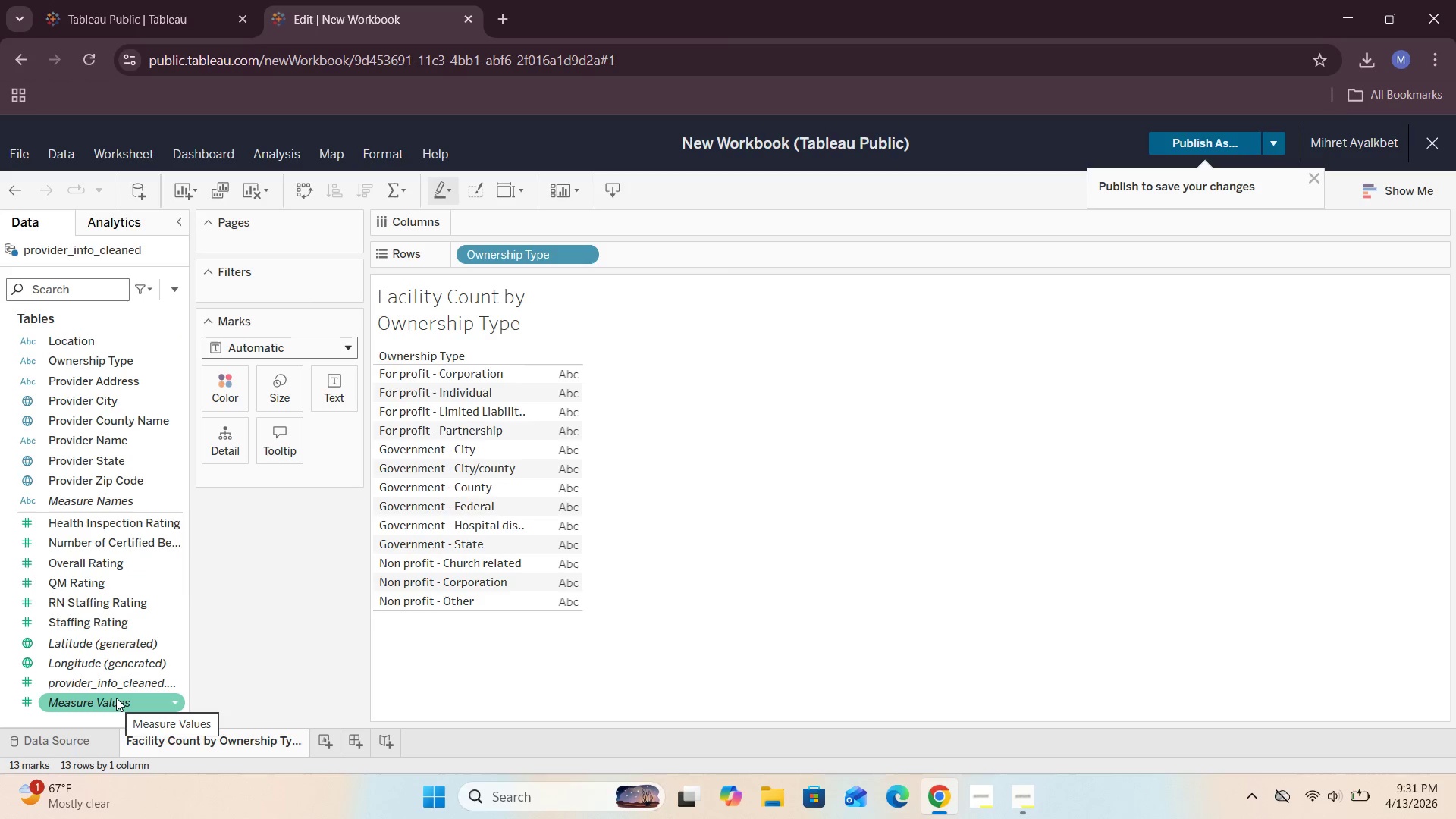 
wait(12.46)
 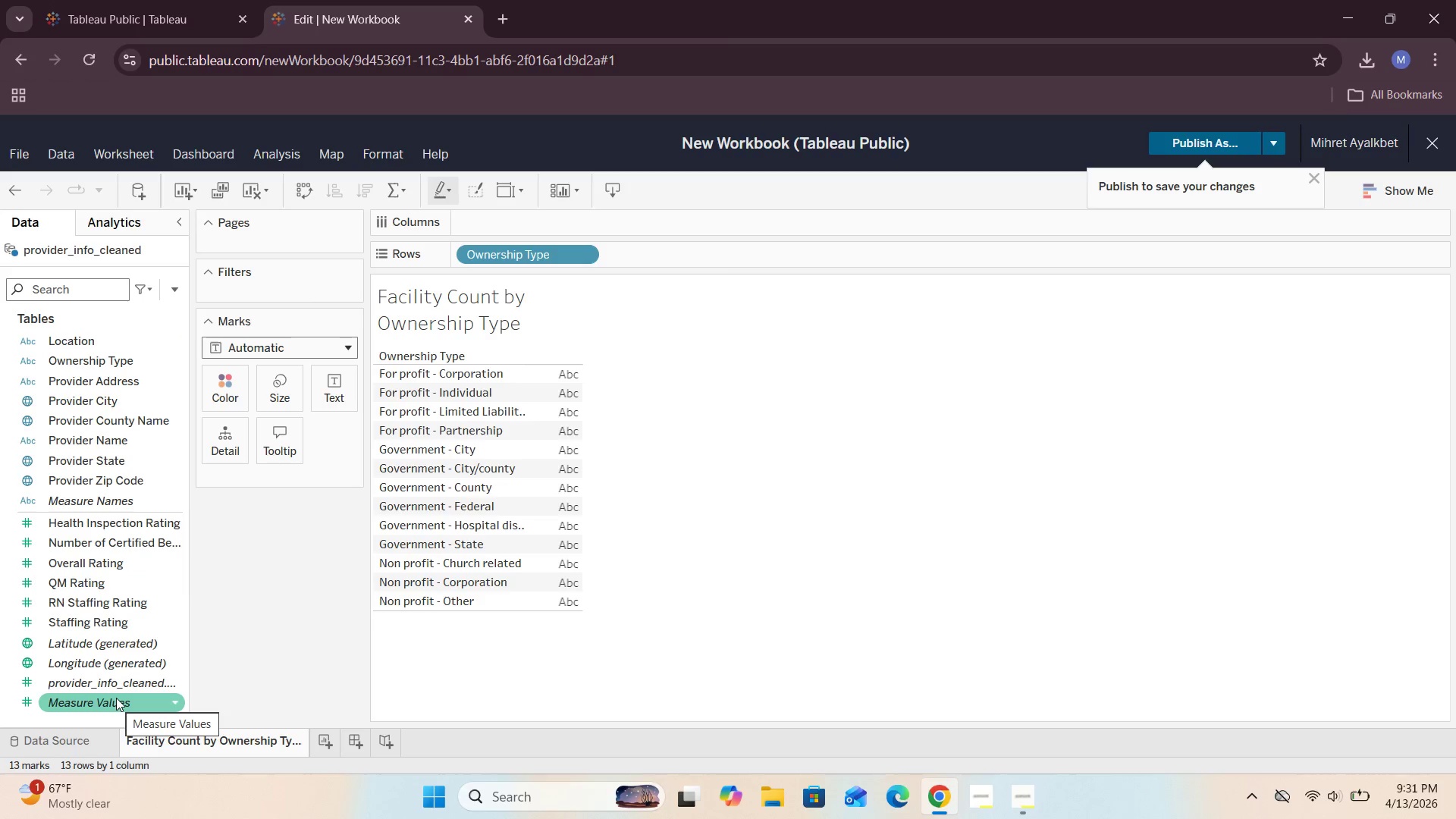 
left_click_drag(start_coordinate=[80, 441], to_coordinate=[350, 386])
 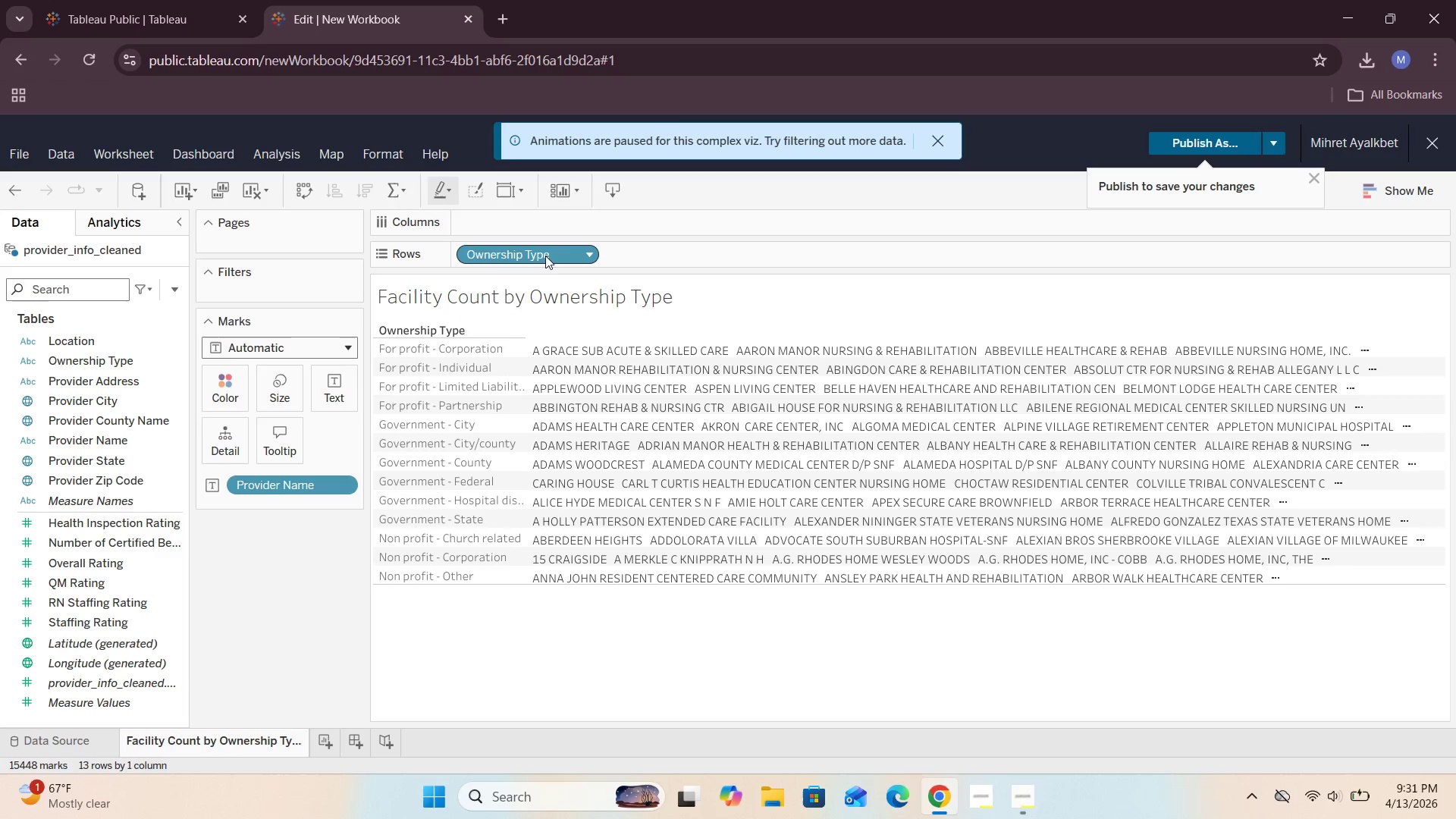 
wait(5.94)
 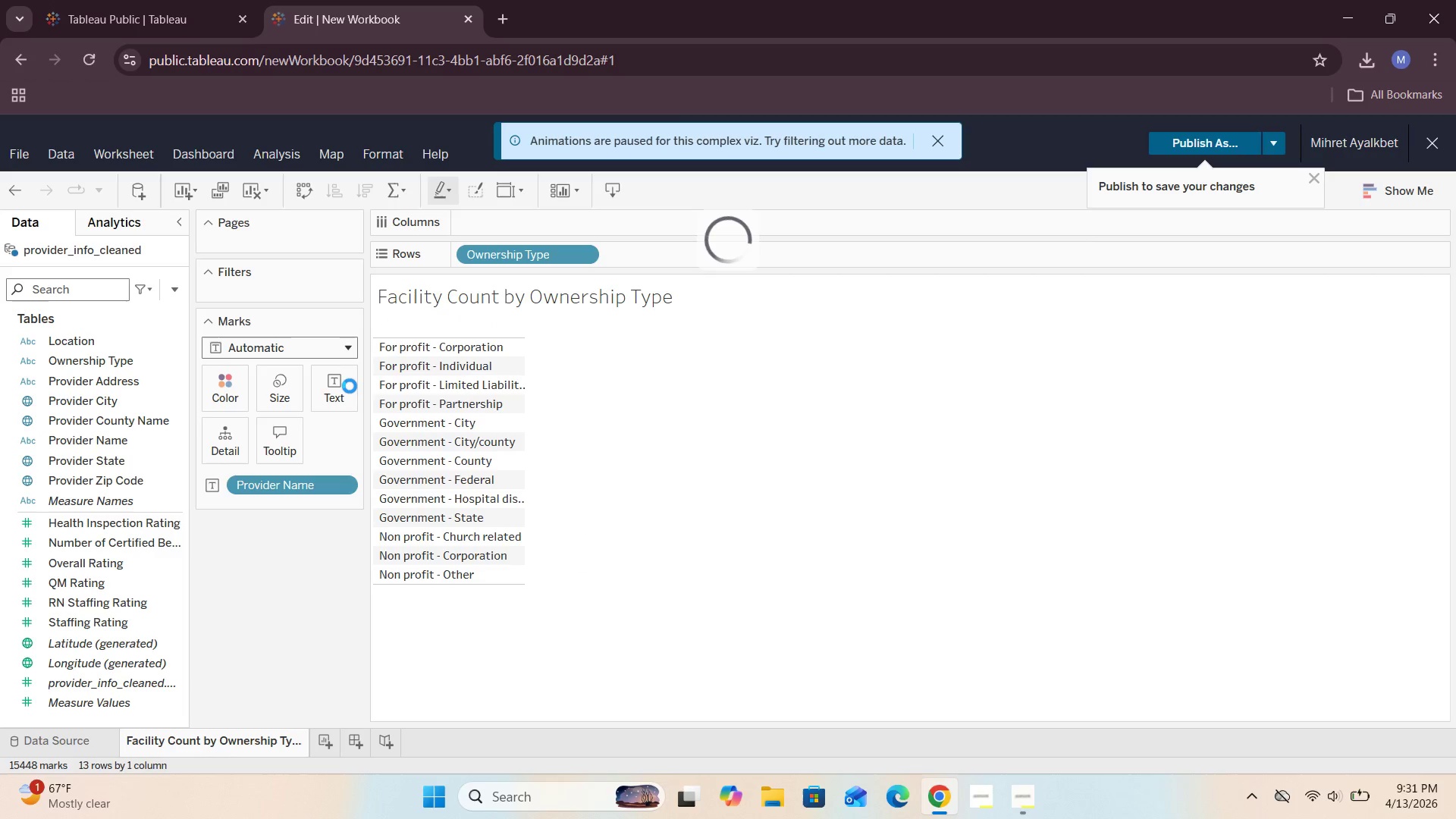 
left_click([344, 485])
 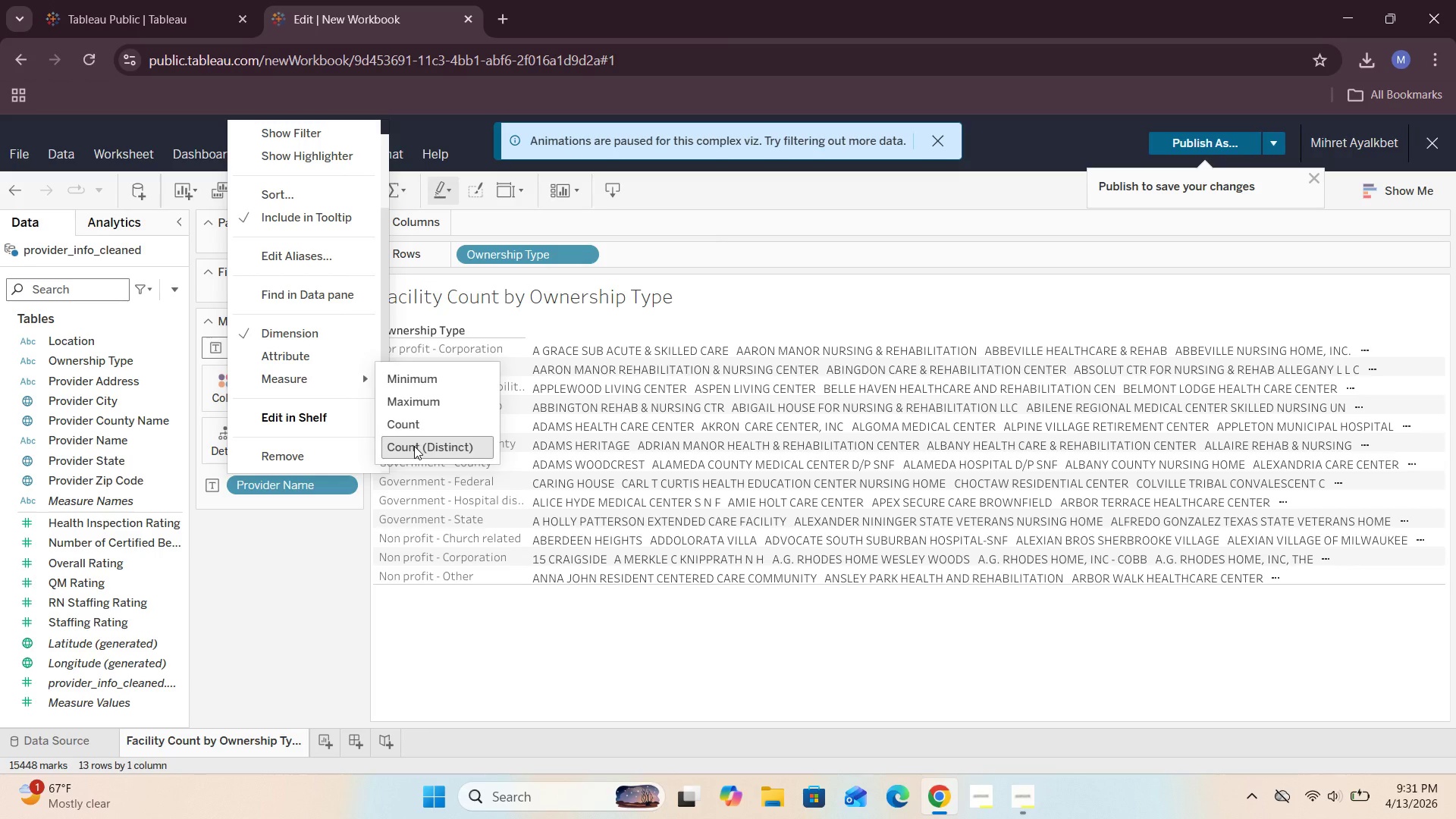 
left_click([414, 446])
 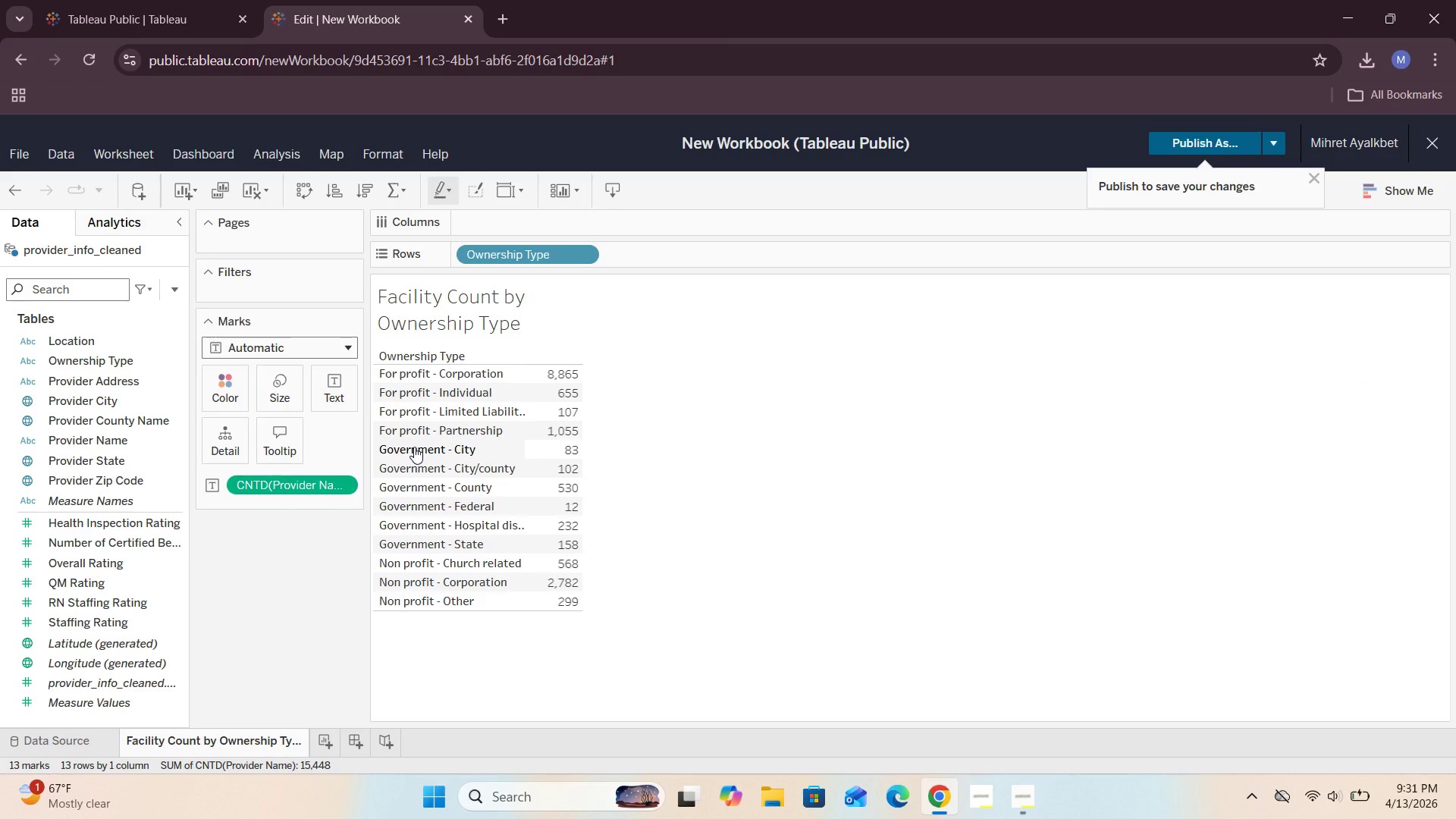 
wait(15.14)
 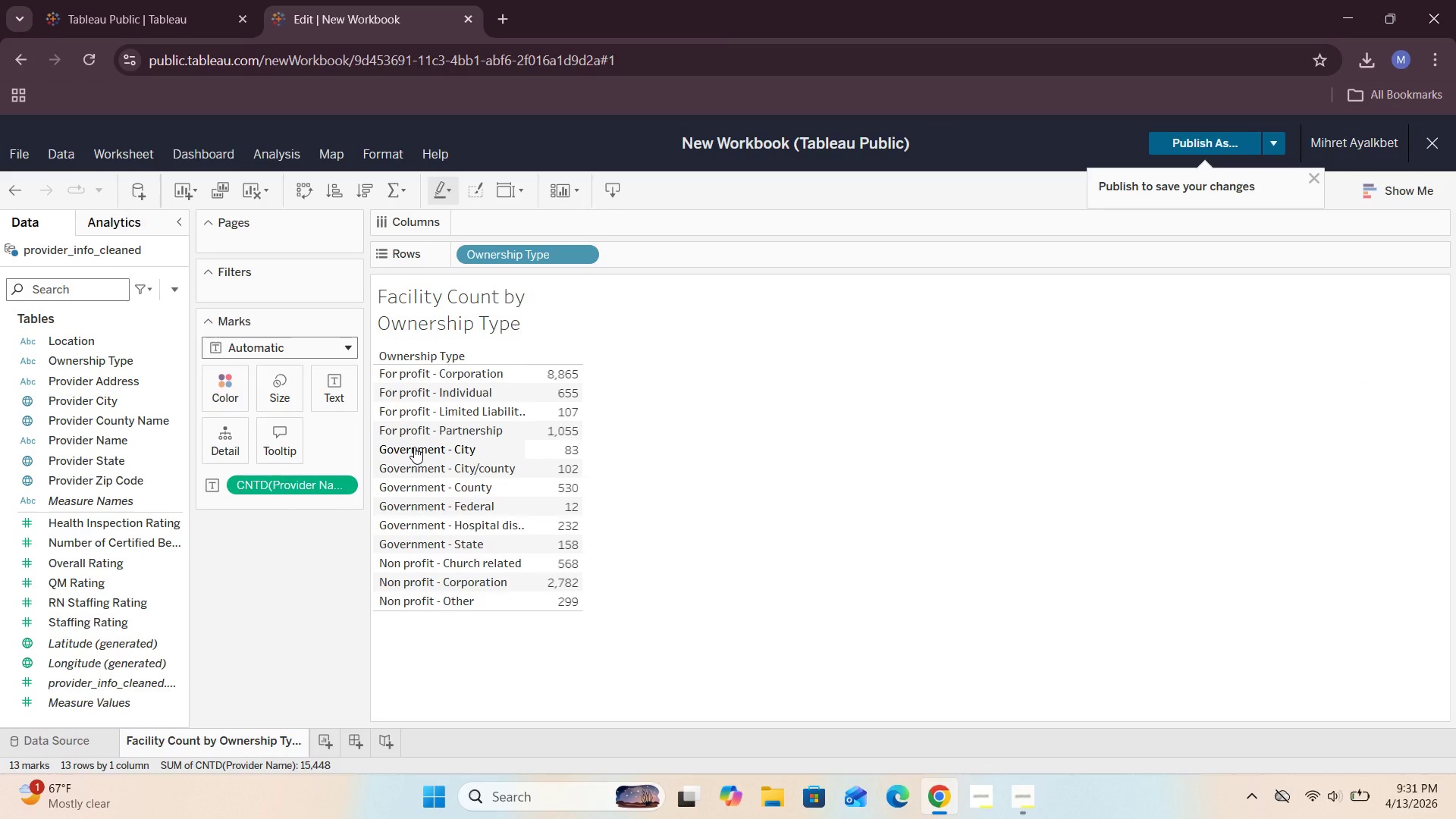 
left_click([347, 353])
 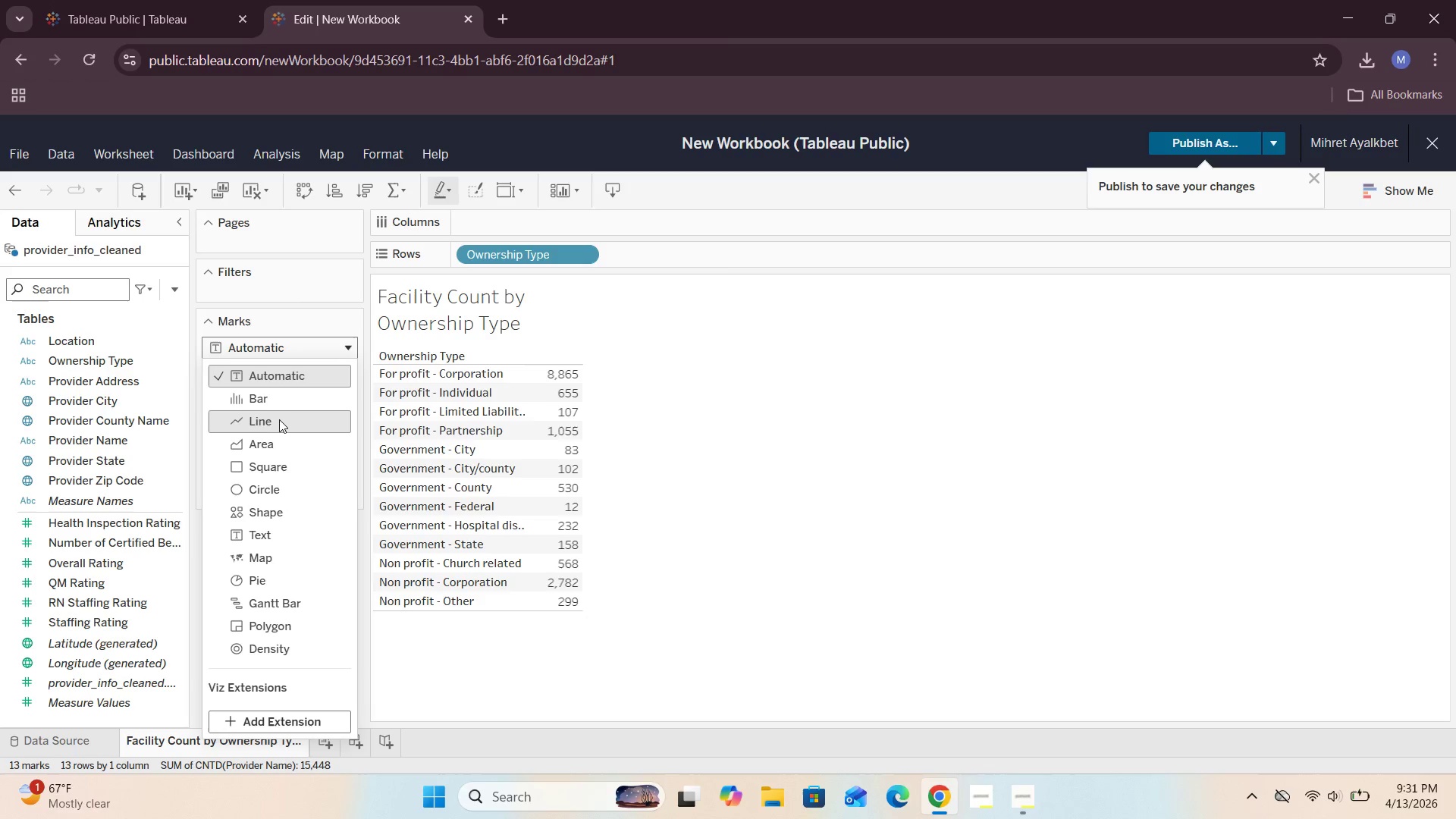 
left_click([275, 407])
 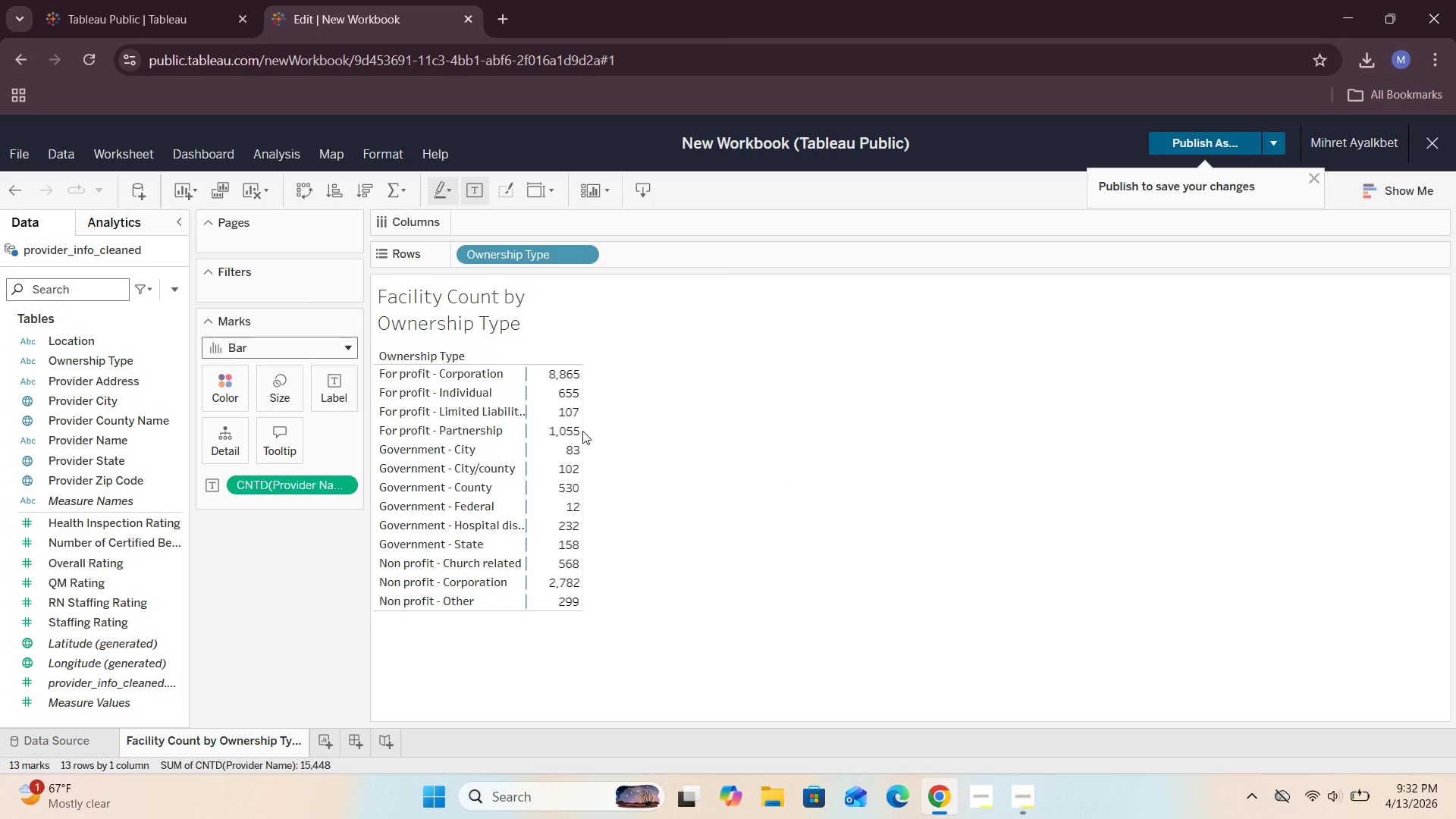 
wait(15.55)
 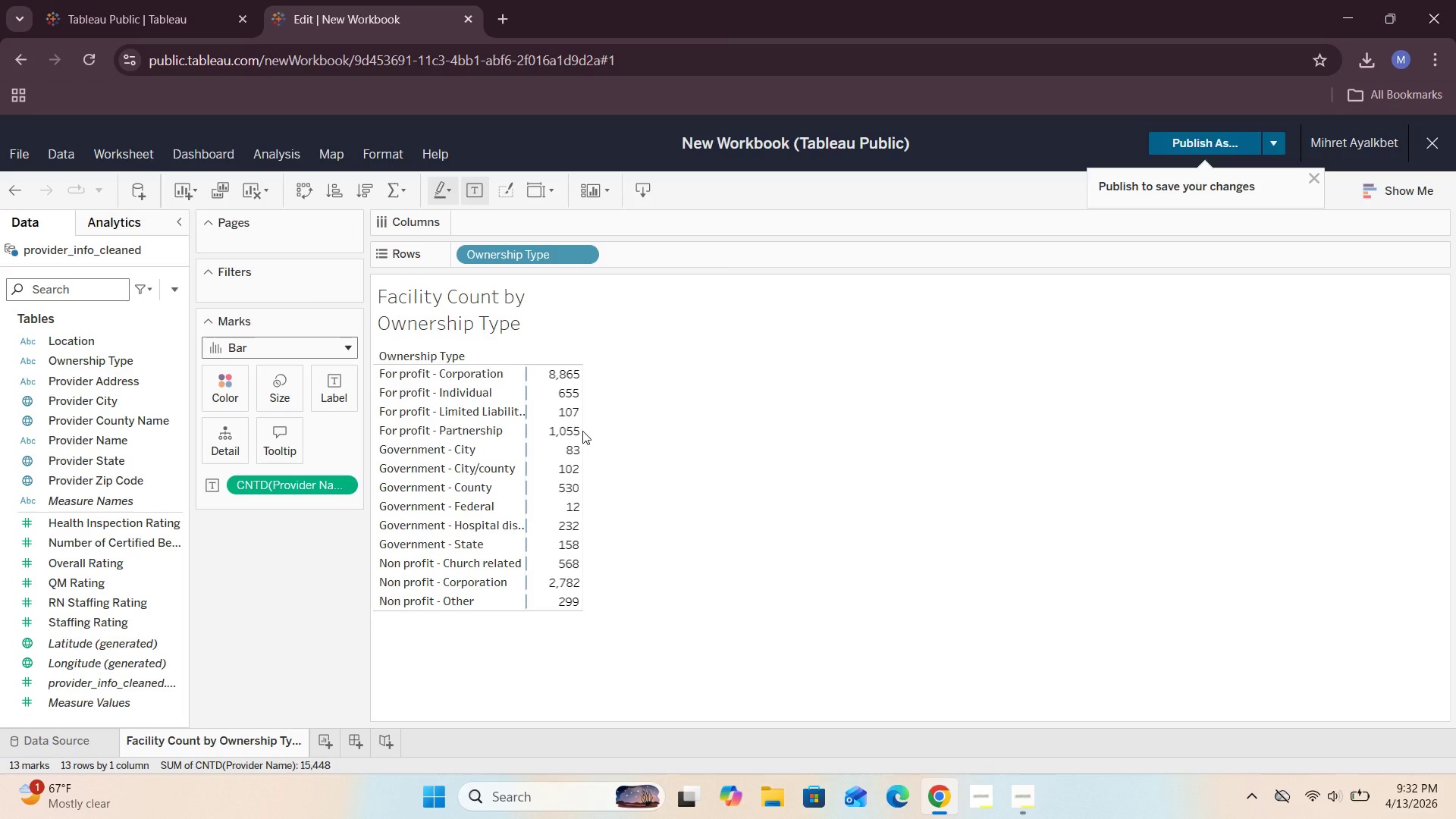 
left_click_drag(start_coordinate=[582, 504], to_coordinate=[593, 503])
 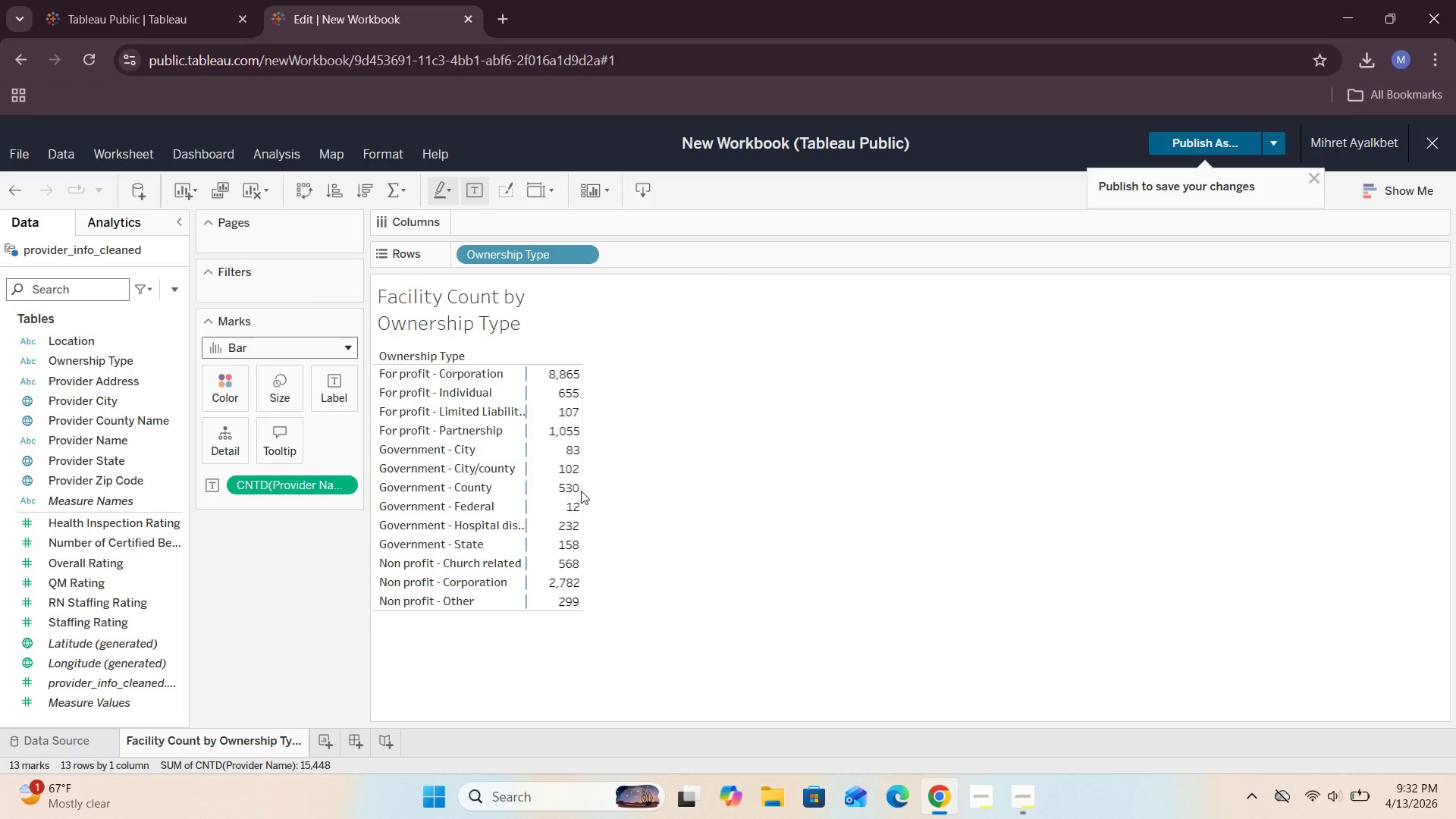 
left_click_drag(start_coordinate=[581, 491], to_coordinate=[615, 488])
 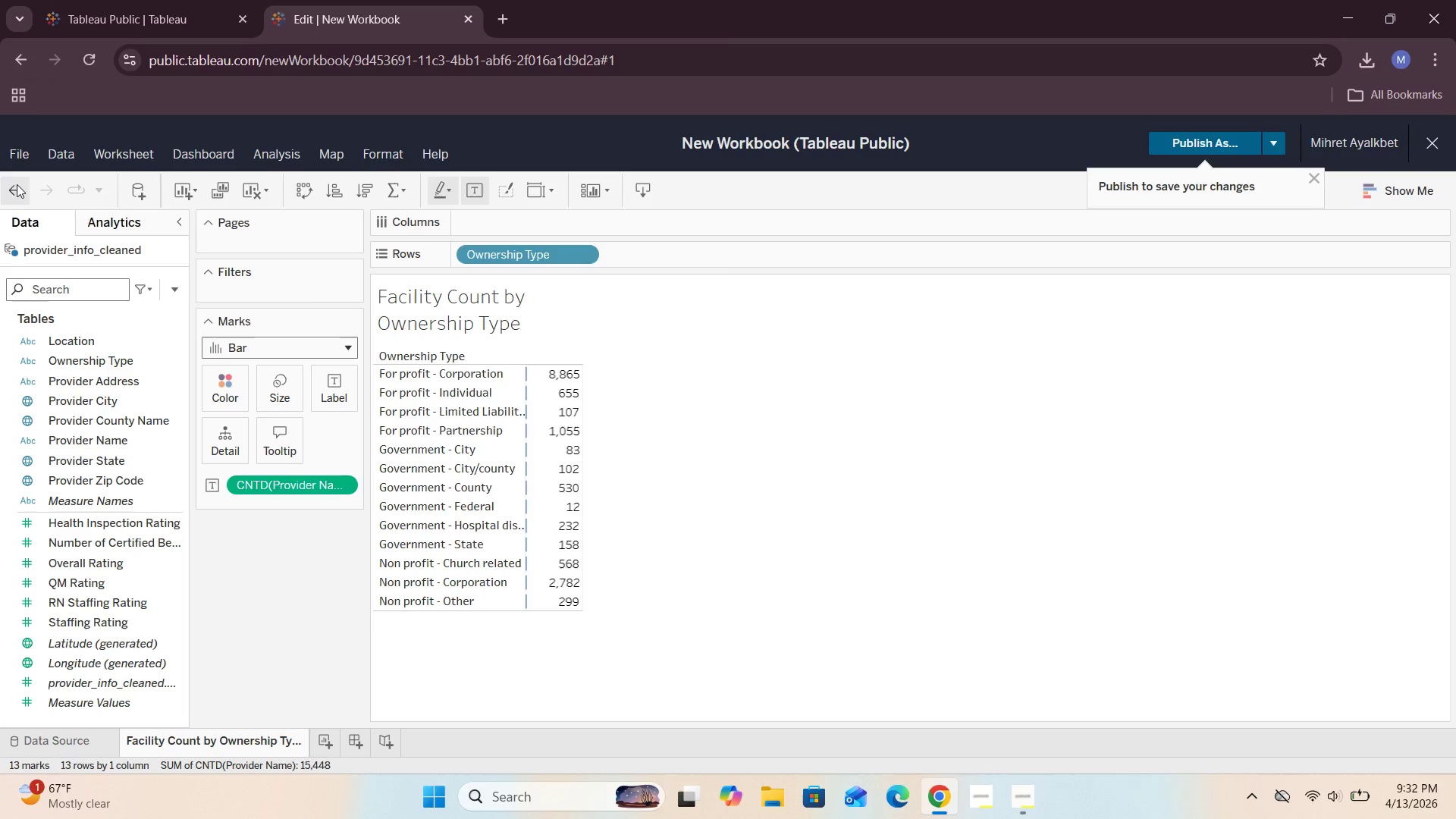 
left_click([11, 195])
 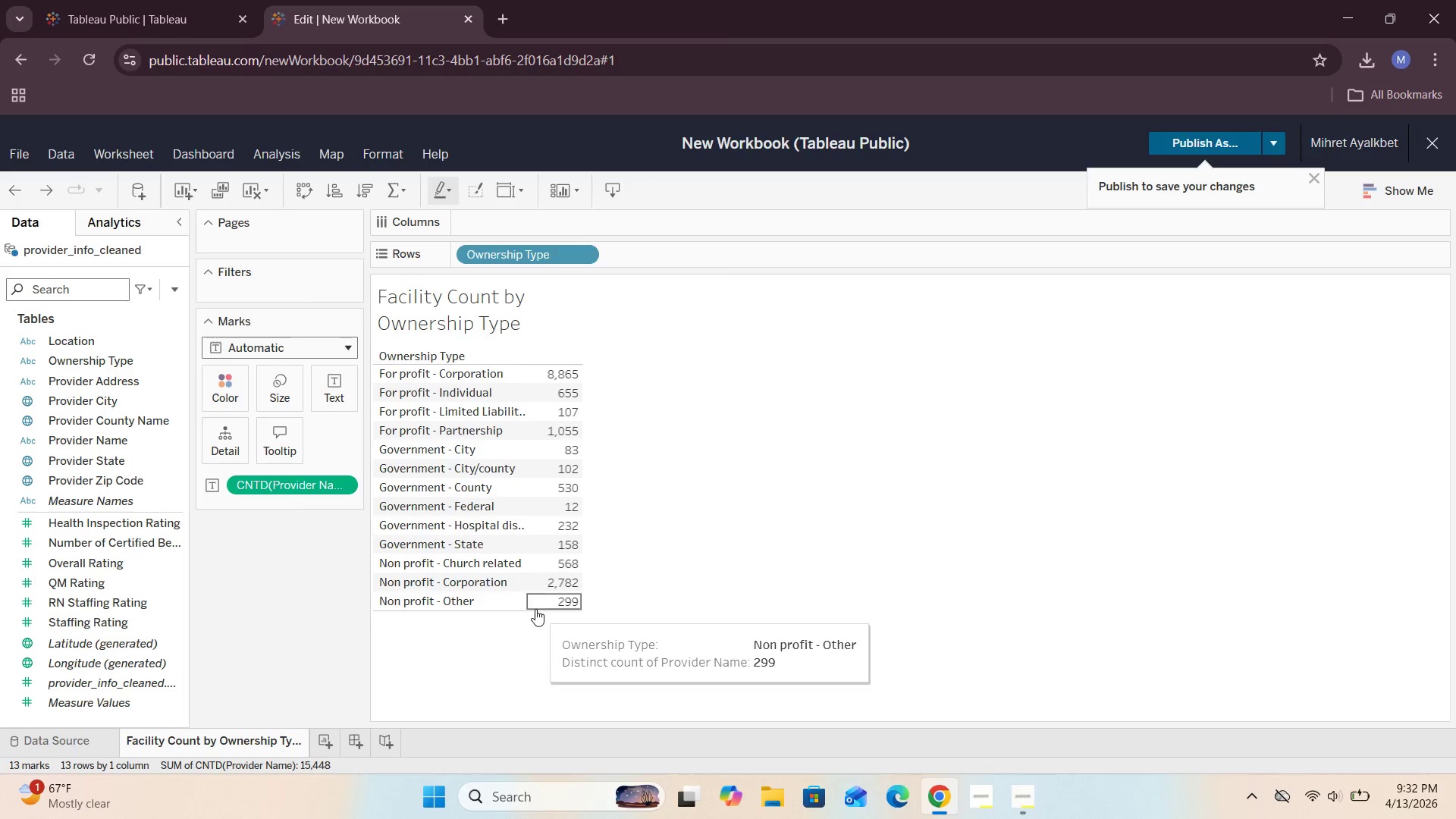 
left_click([649, 598])
 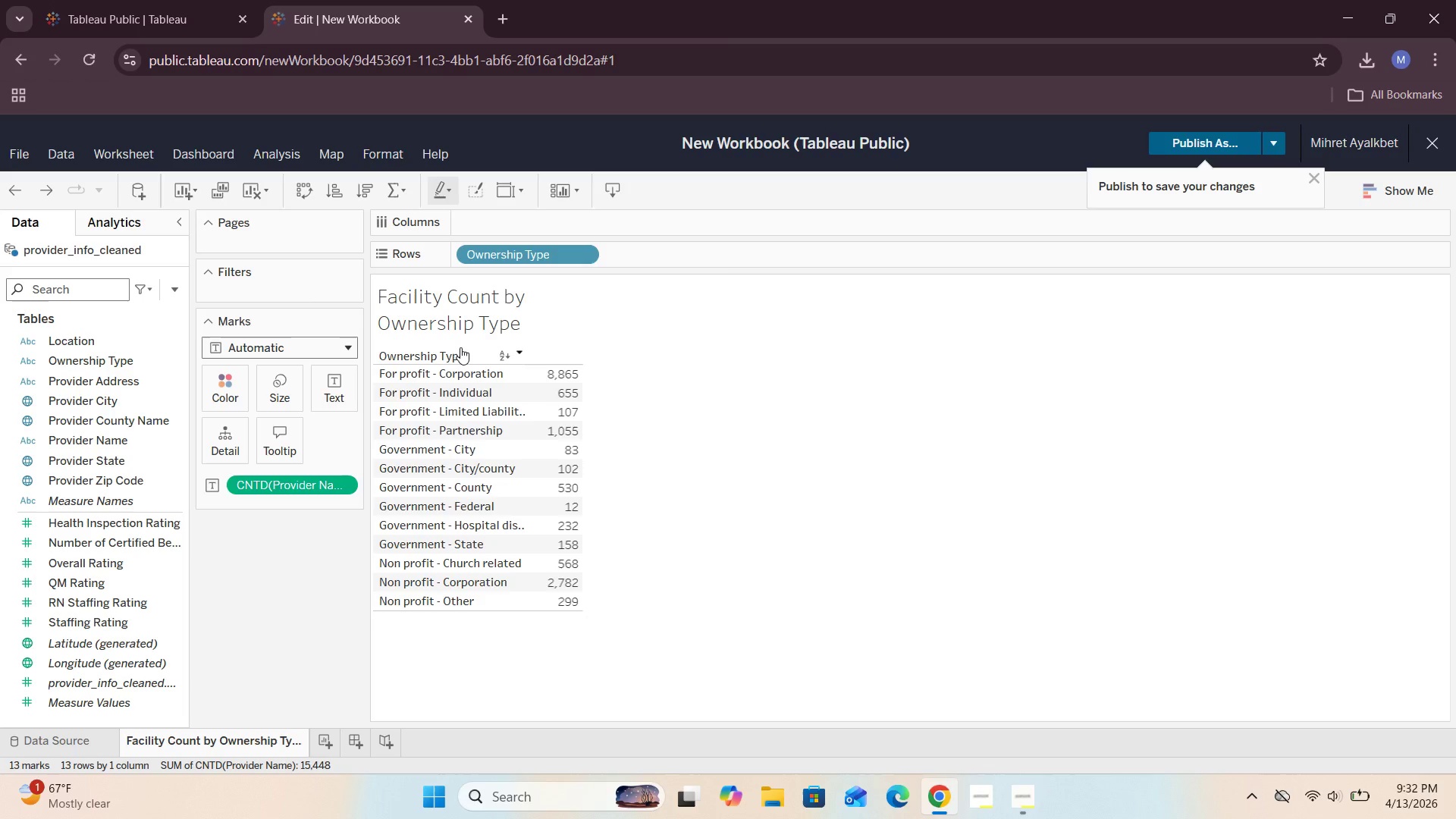 
wait(9.22)
 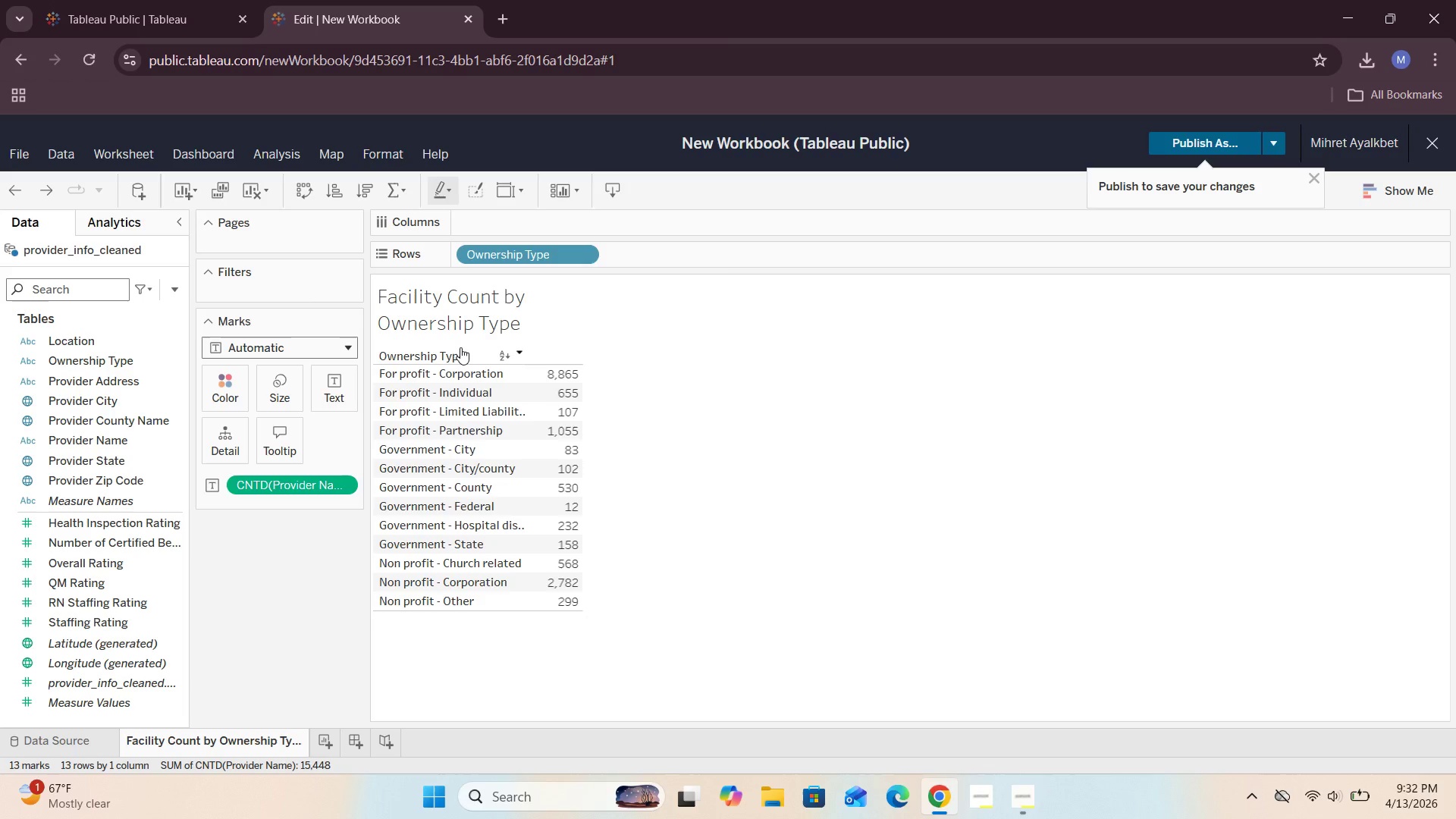 
left_click_drag(start_coordinate=[294, 479], to_coordinate=[288, 543])
 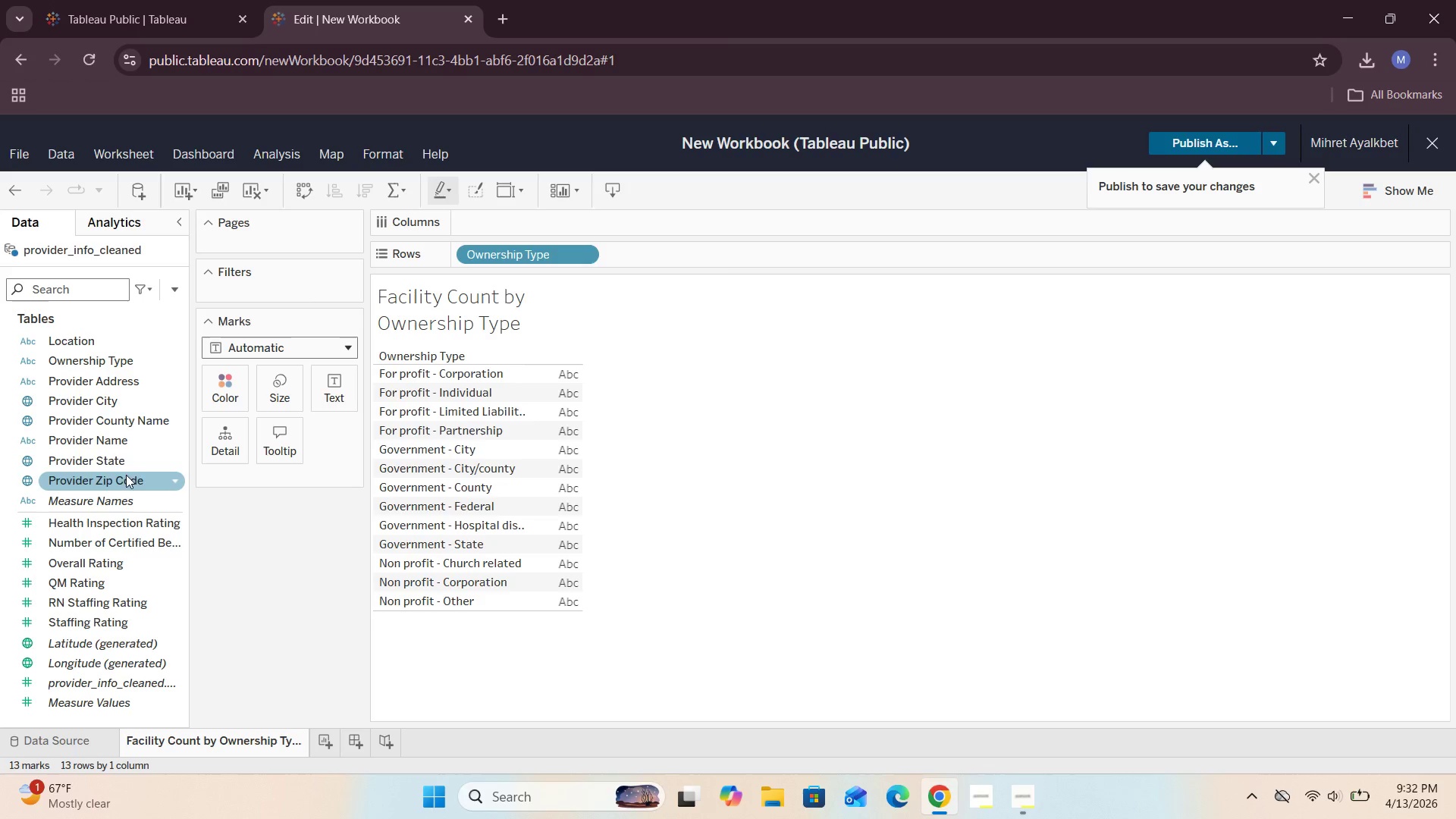 
left_click_drag(start_coordinate=[113, 439], to_coordinate=[525, 226])
 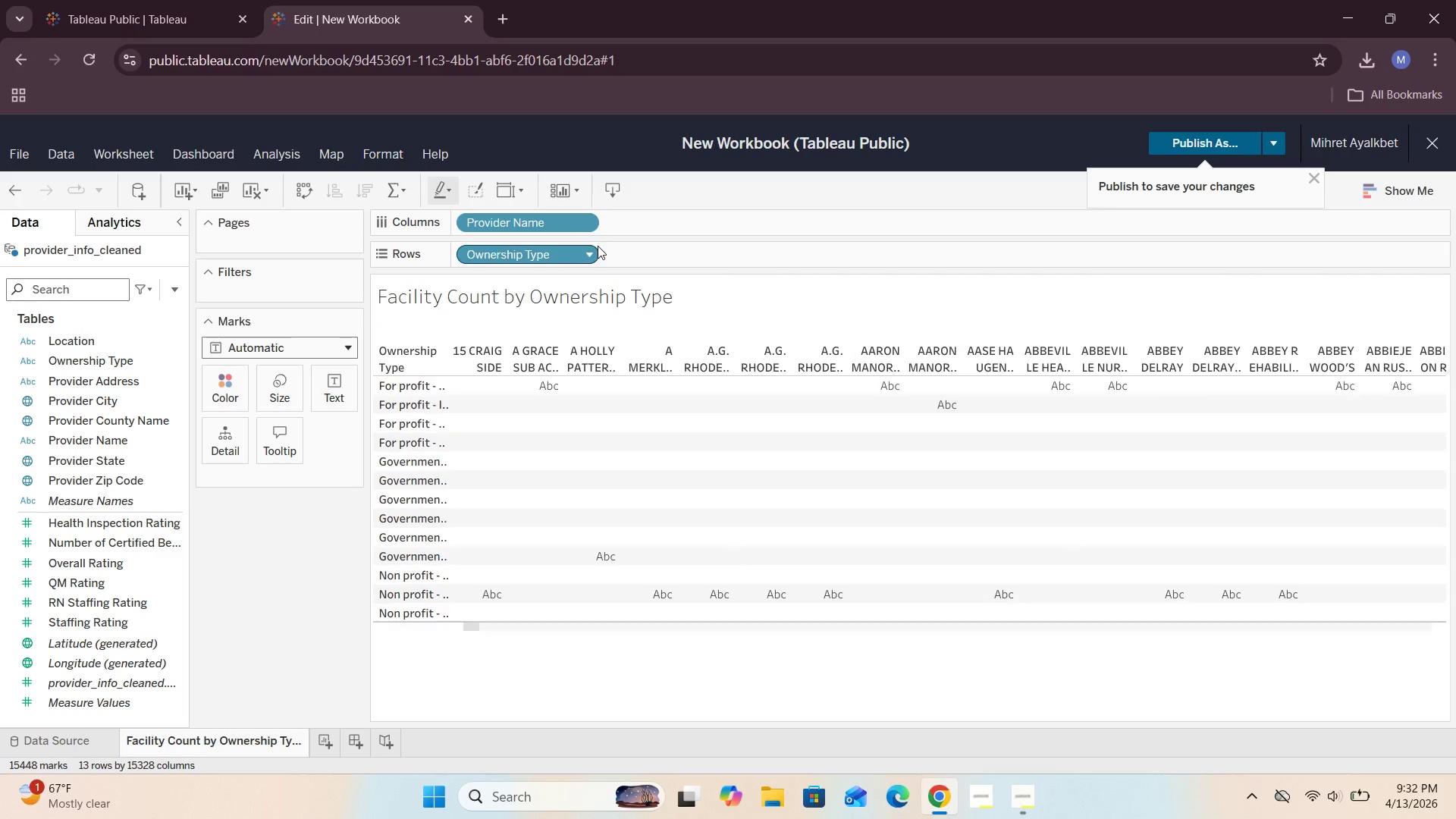 
left_click([591, 224])
 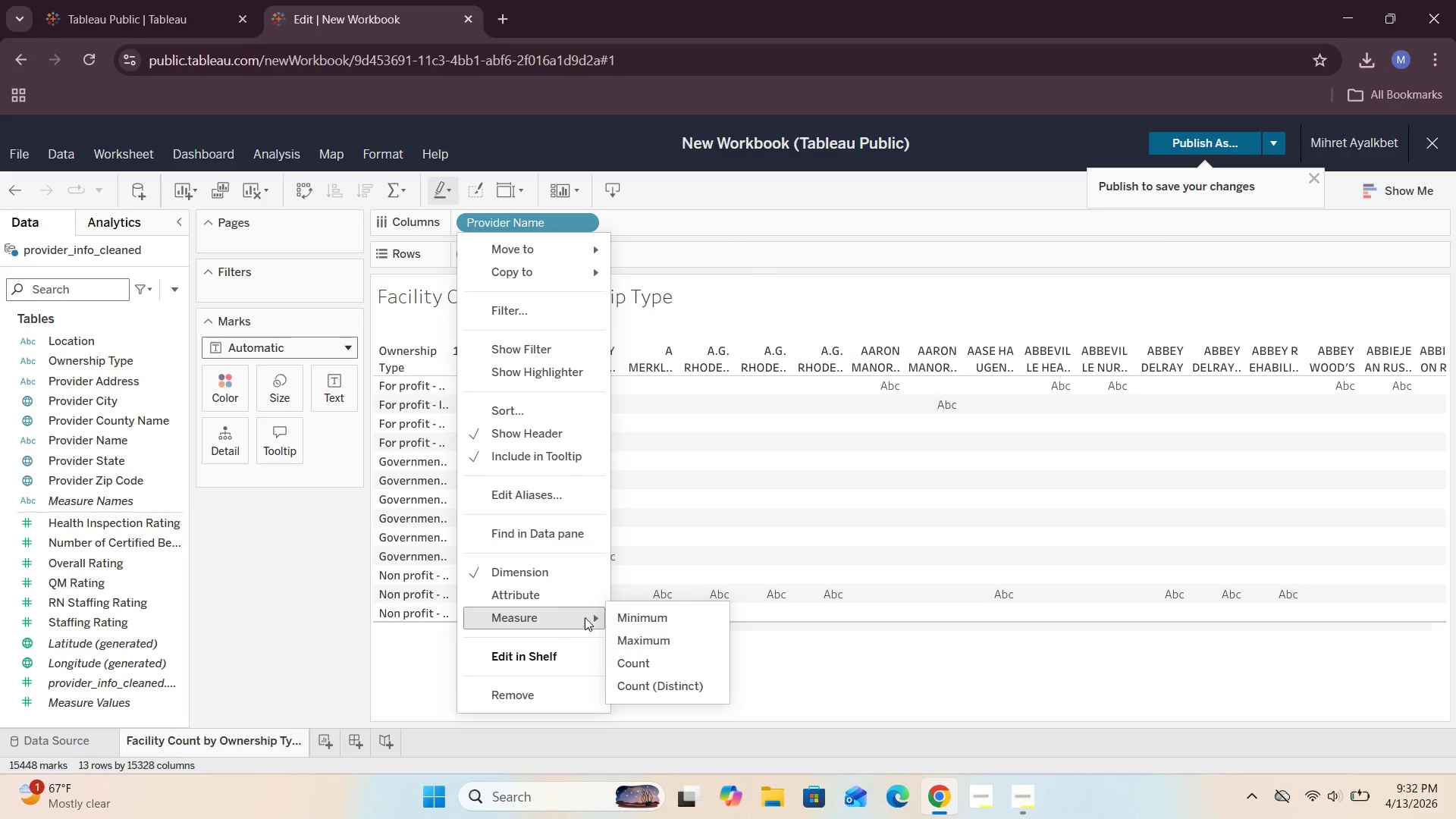 
left_click([656, 685])
 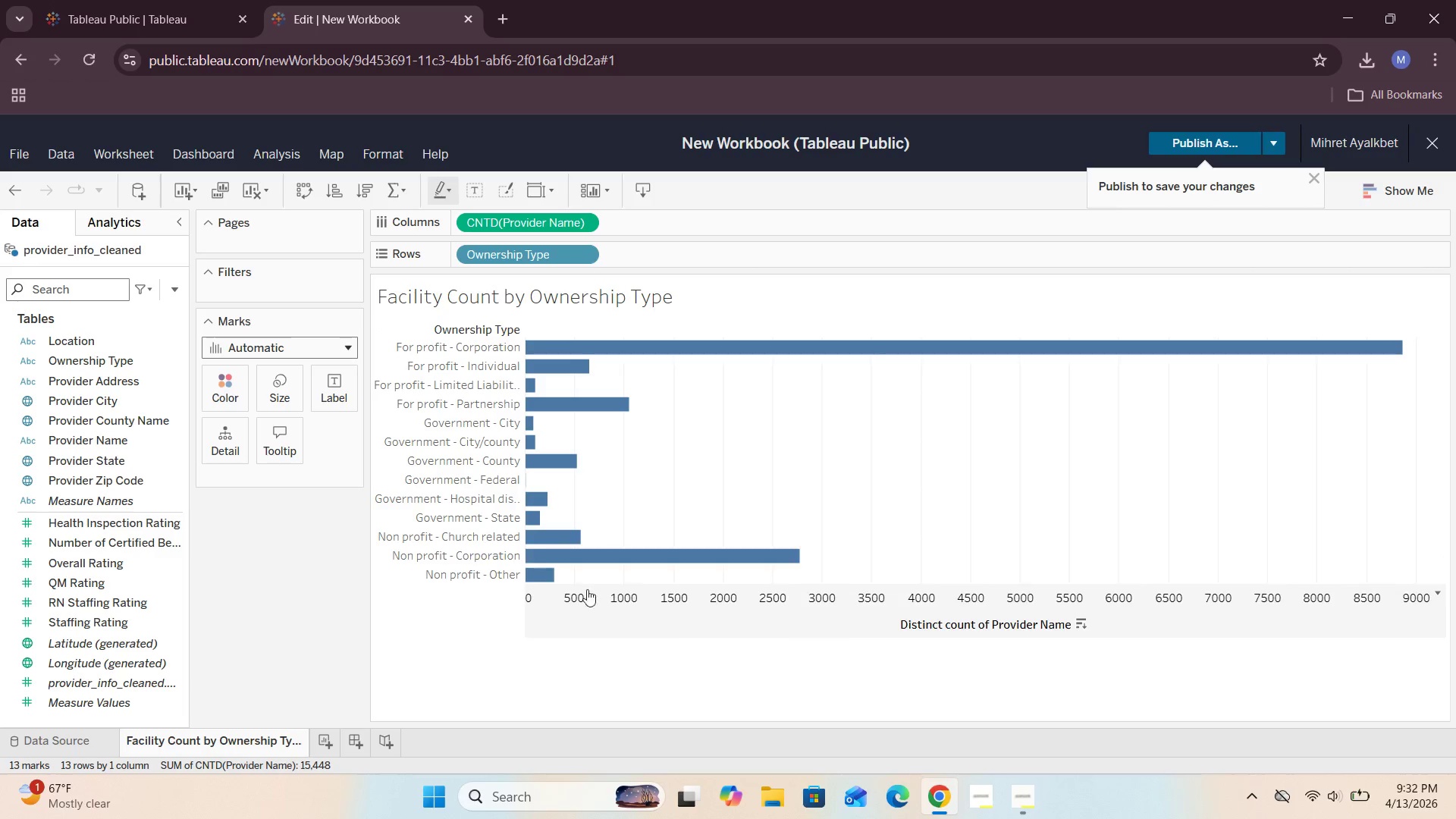 
left_click([348, 347])
 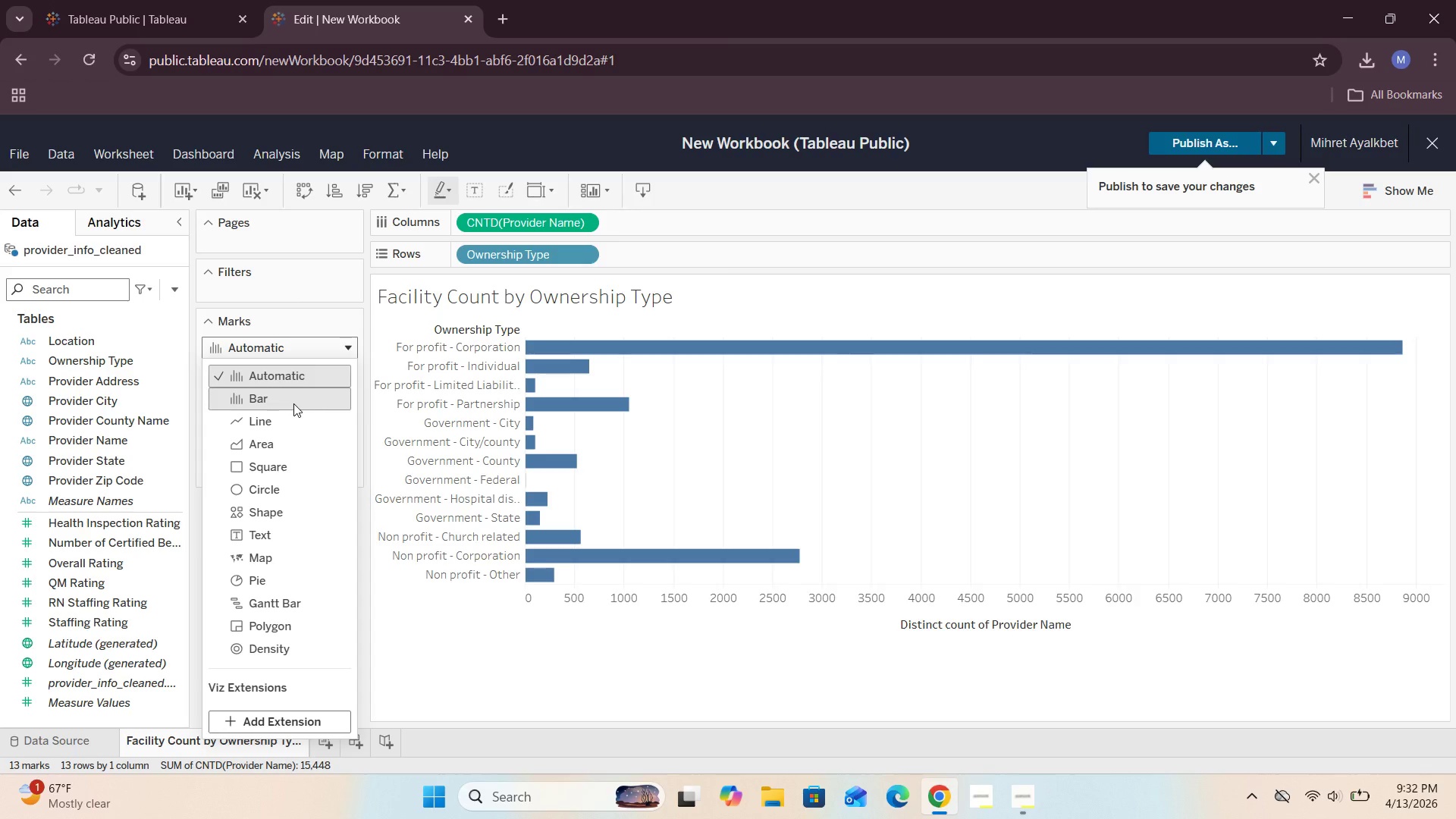 
left_click([293, 403])
 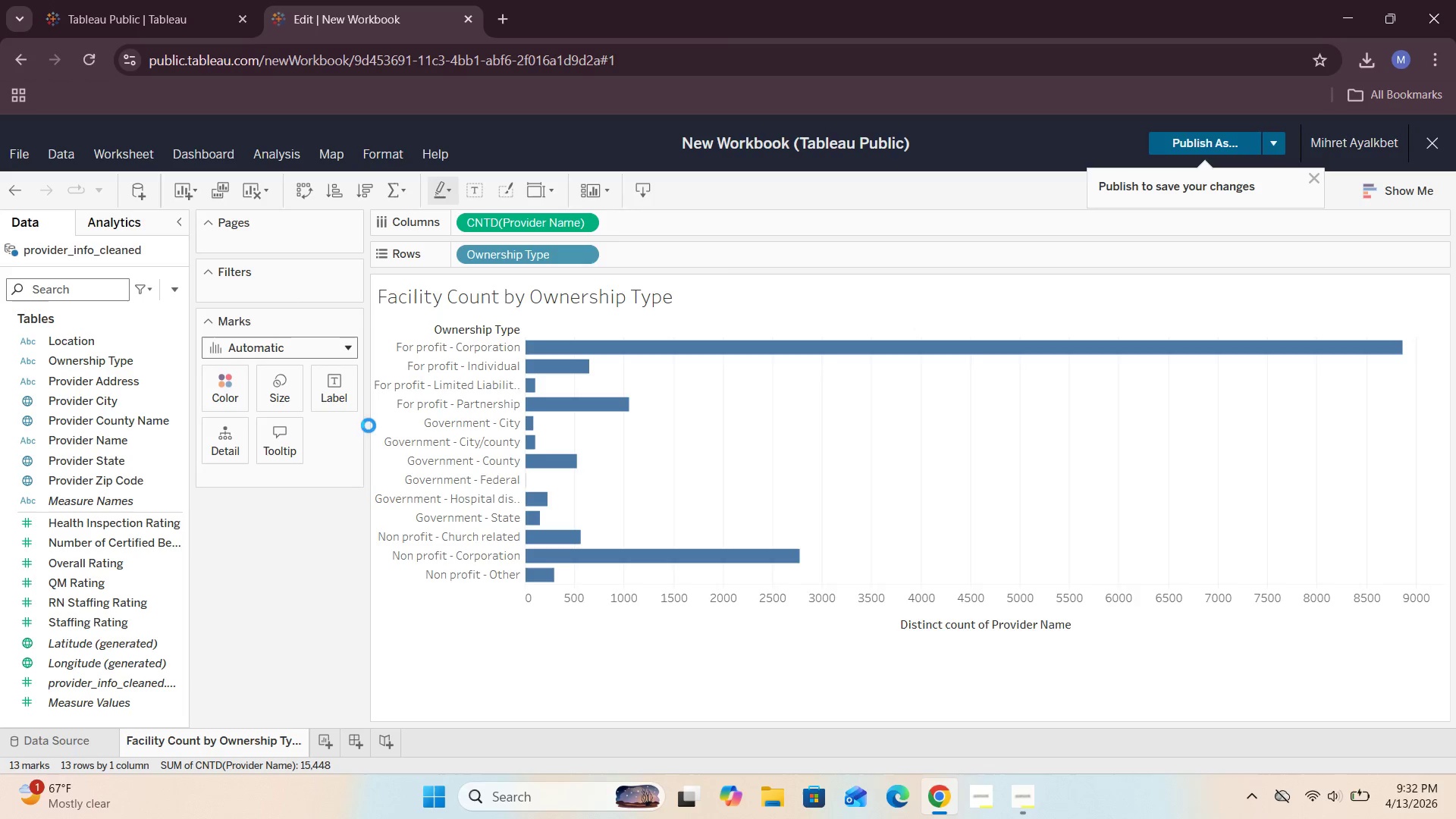 
mouse_move([475, 500])
 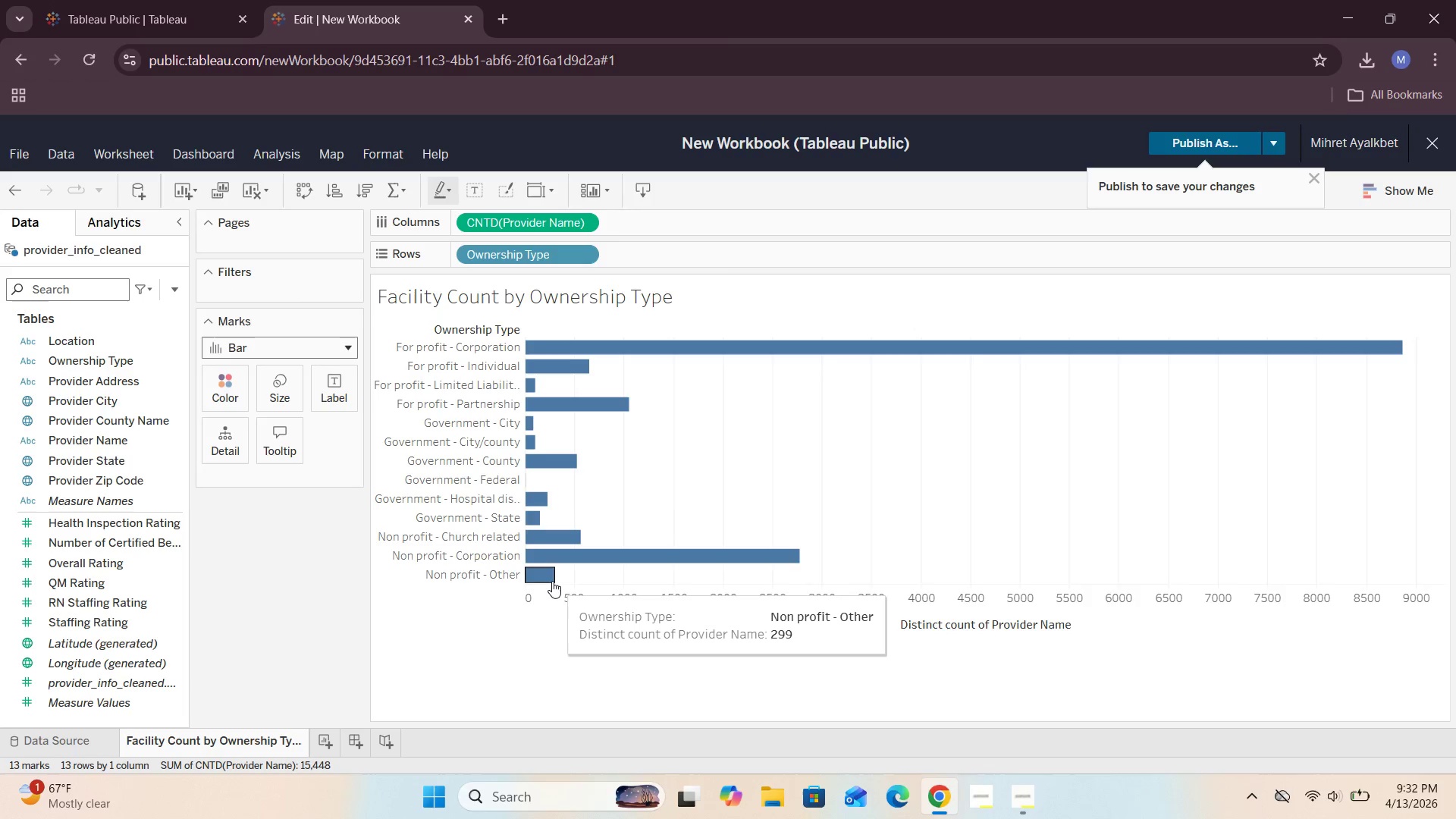 
left_click_drag(start_coordinate=[554, 584], to_coordinate=[548, 702])
 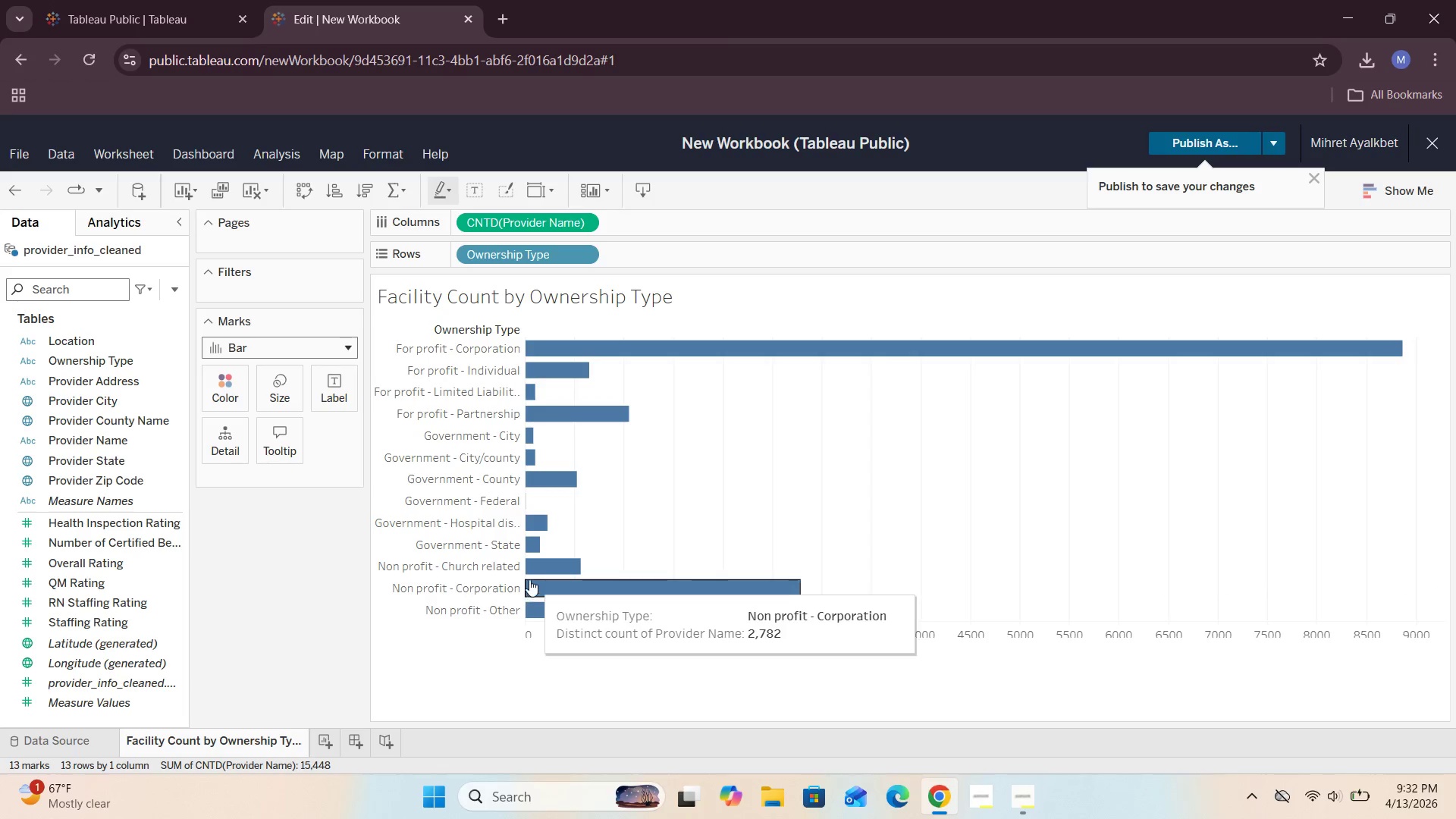 
left_click_drag(start_coordinate=[525, 565], to_coordinate=[591, 559])
 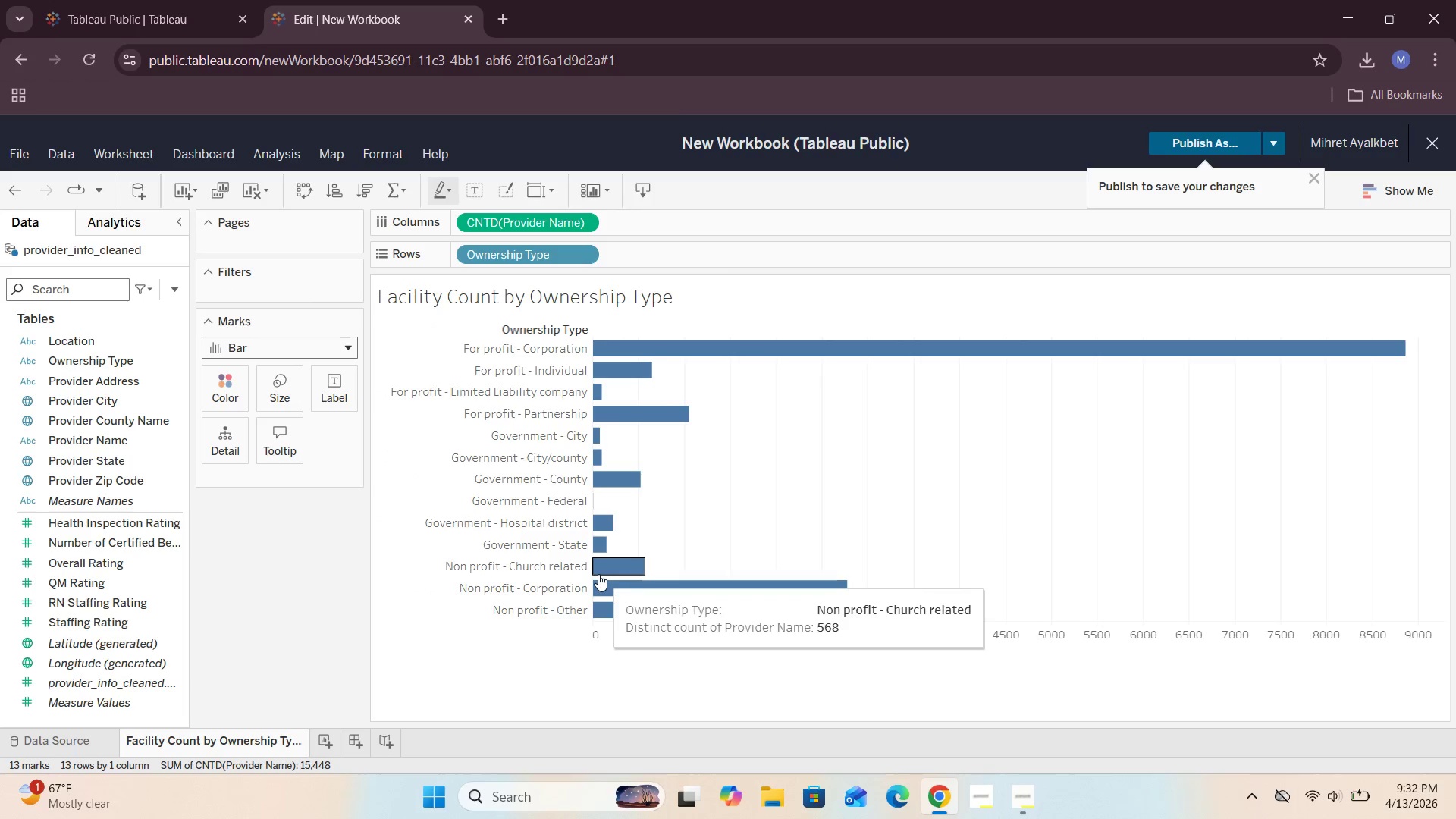 
left_click_drag(start_coordinate=[591, 568], to_coordinate=[607, 573])
 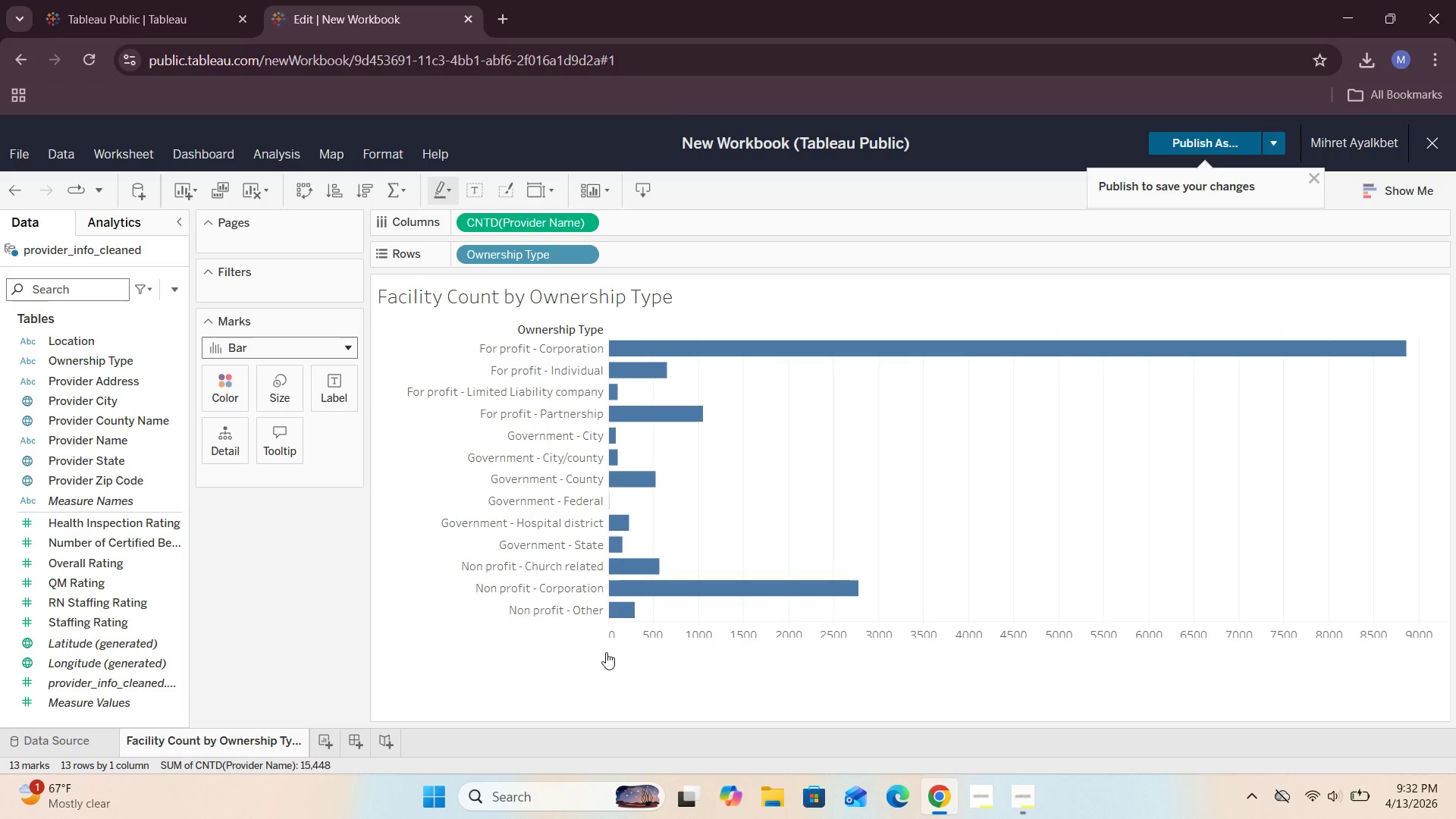 
left_click([629, 723])
 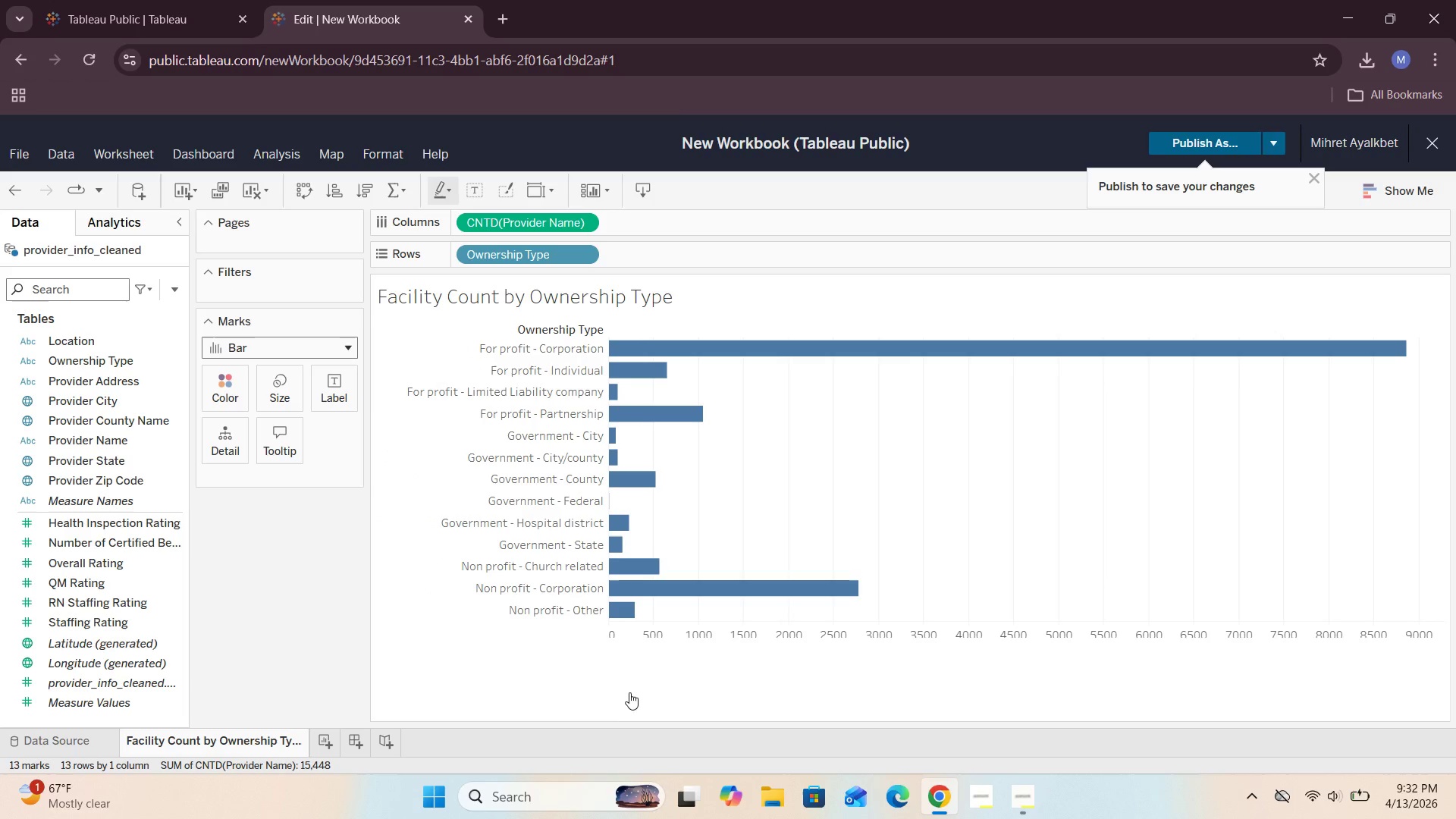 
left_click([629, 689])
 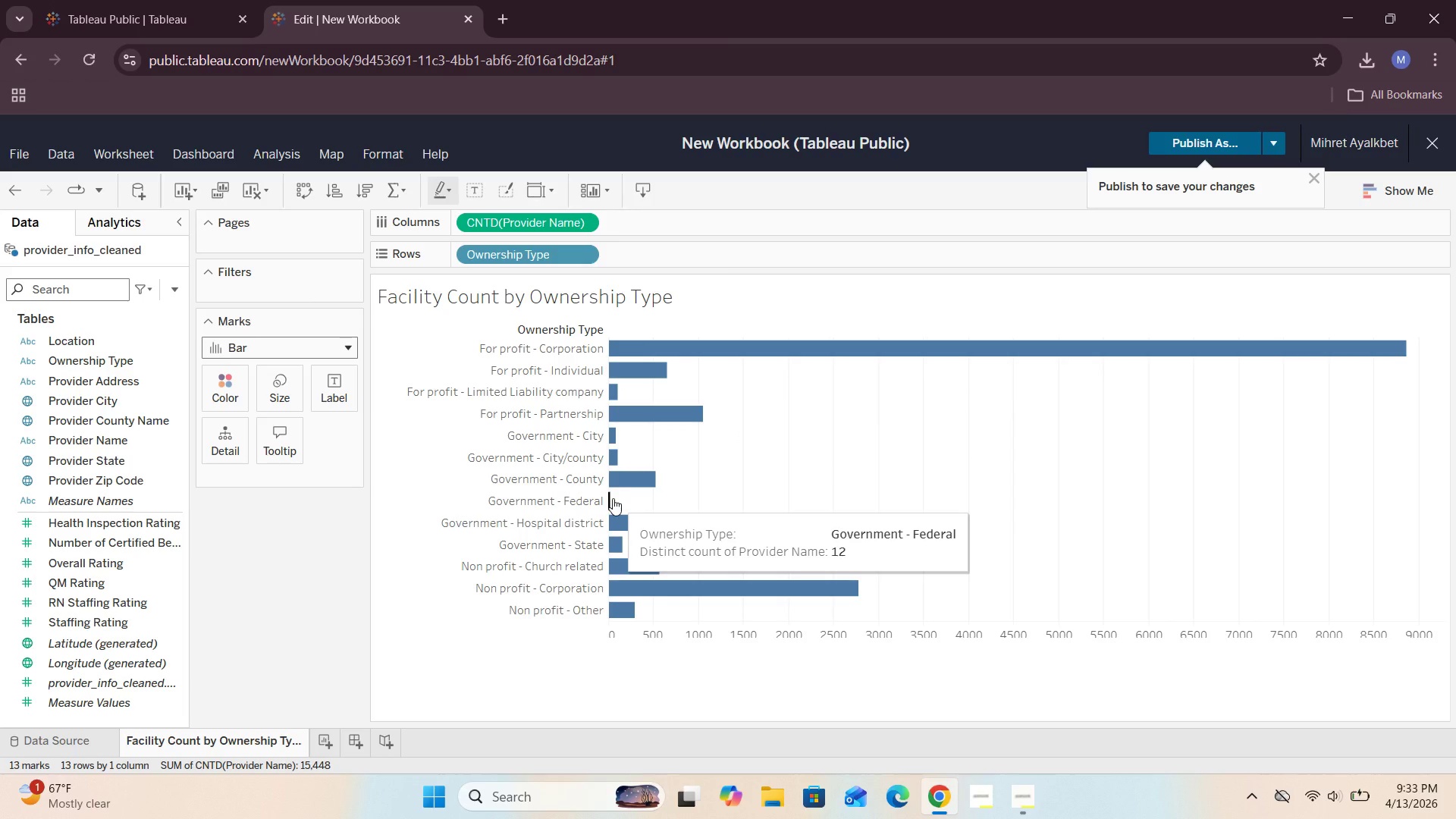 
wait(31.09)
 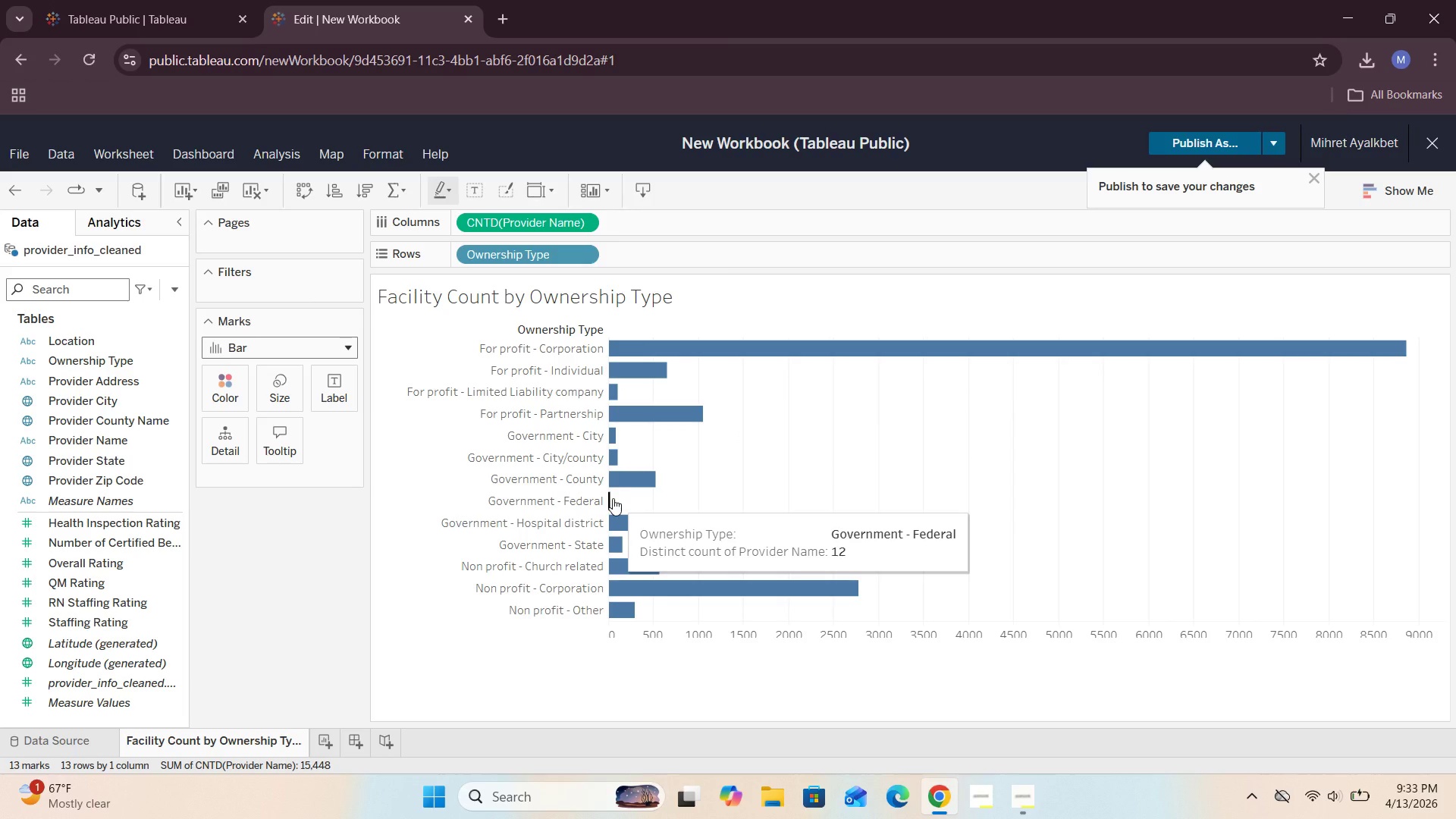 
left_click([367, 199])
 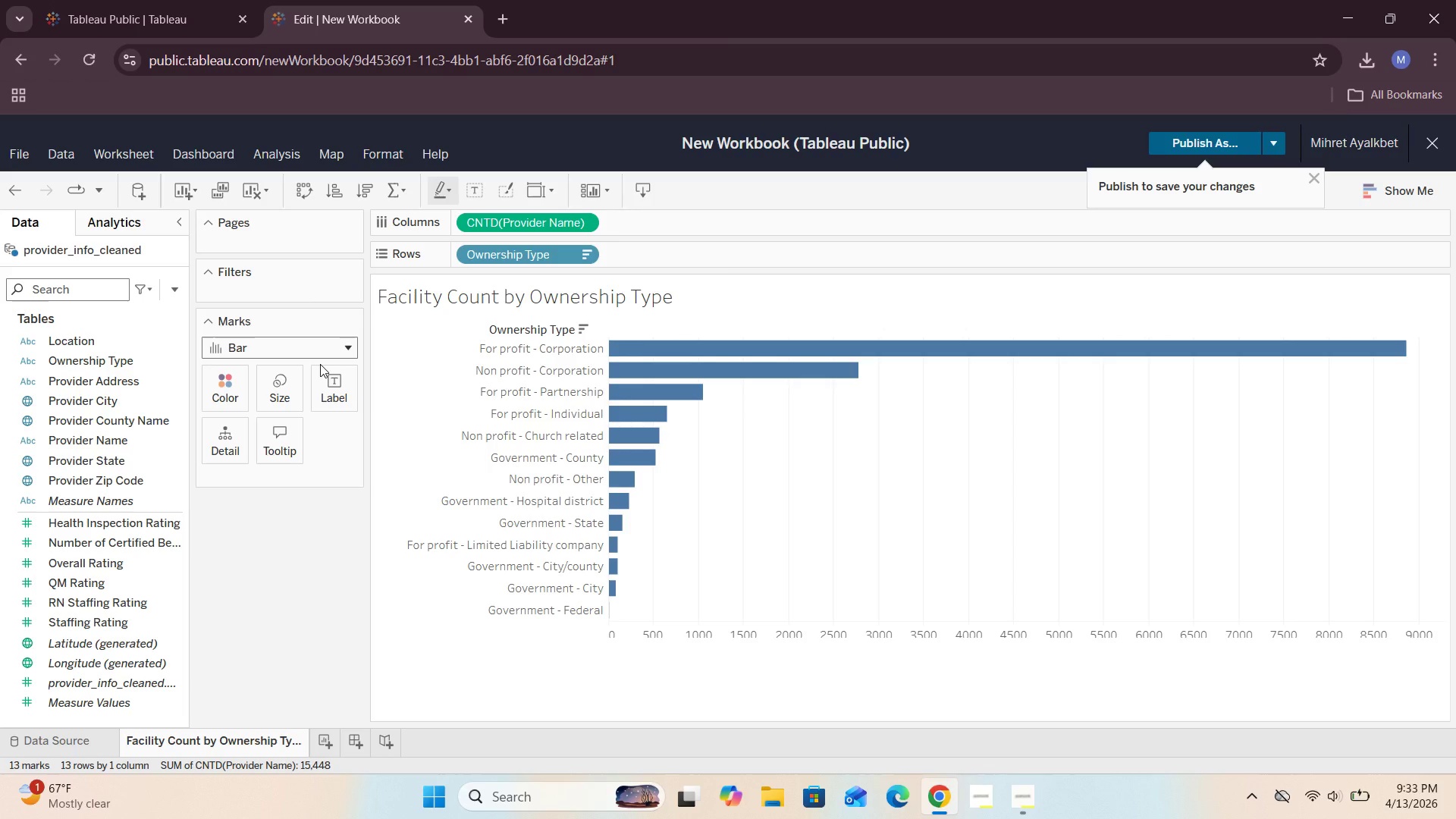 
wait(23.72)
 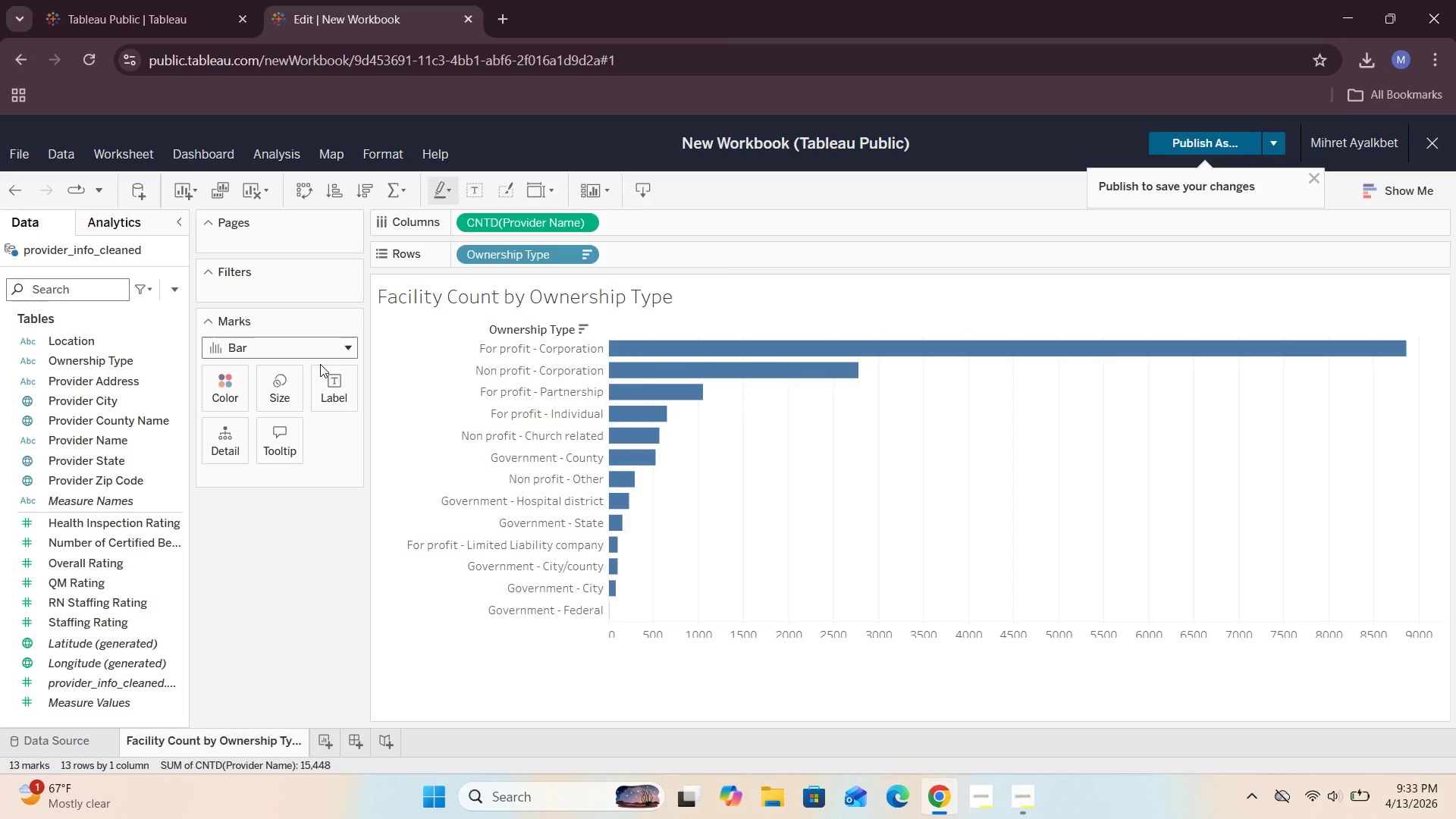 
right_click([548, 229])
 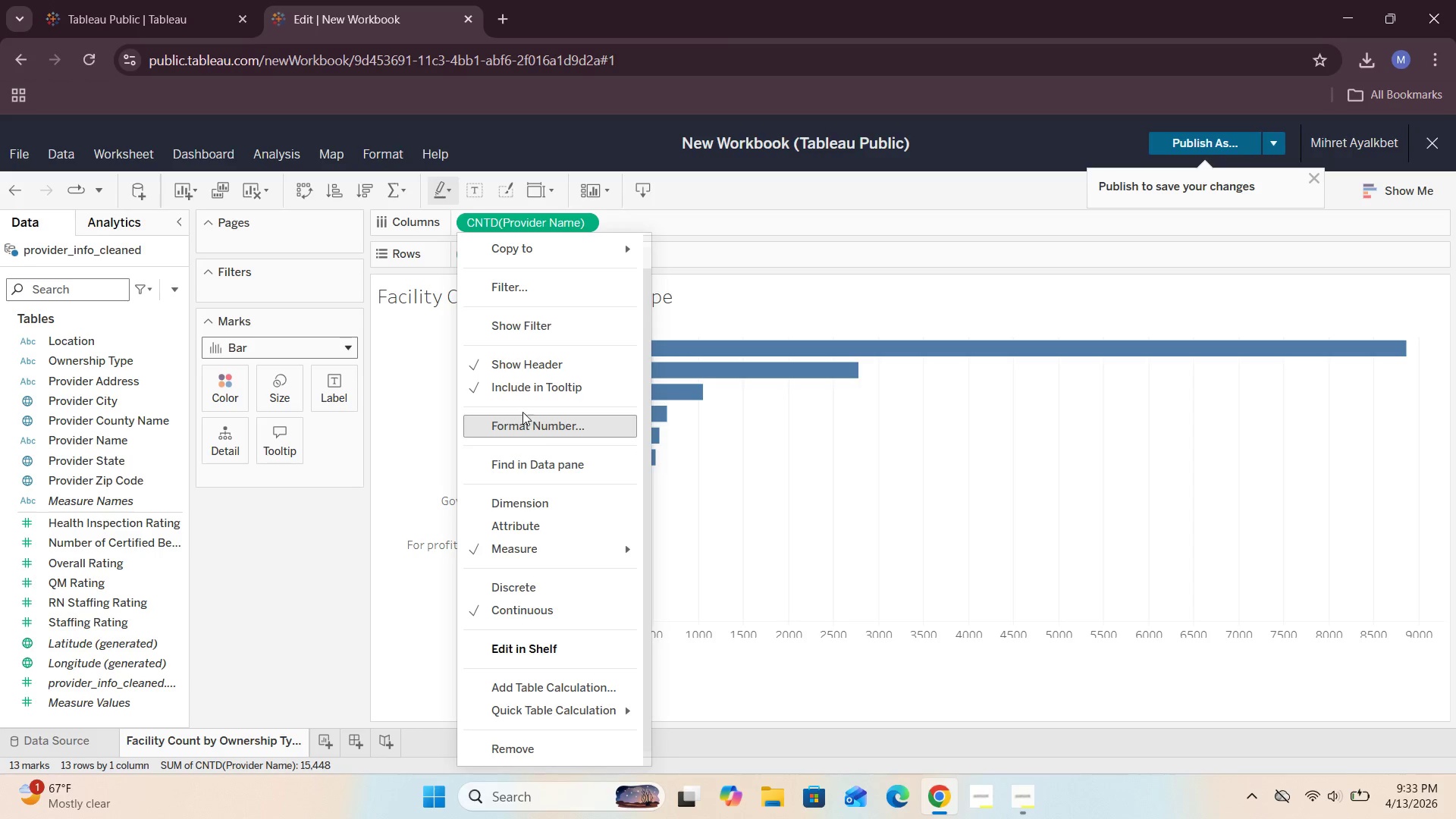 
scroll: coordinate [497, 360], scroll_direction: up, amount: 6.0
 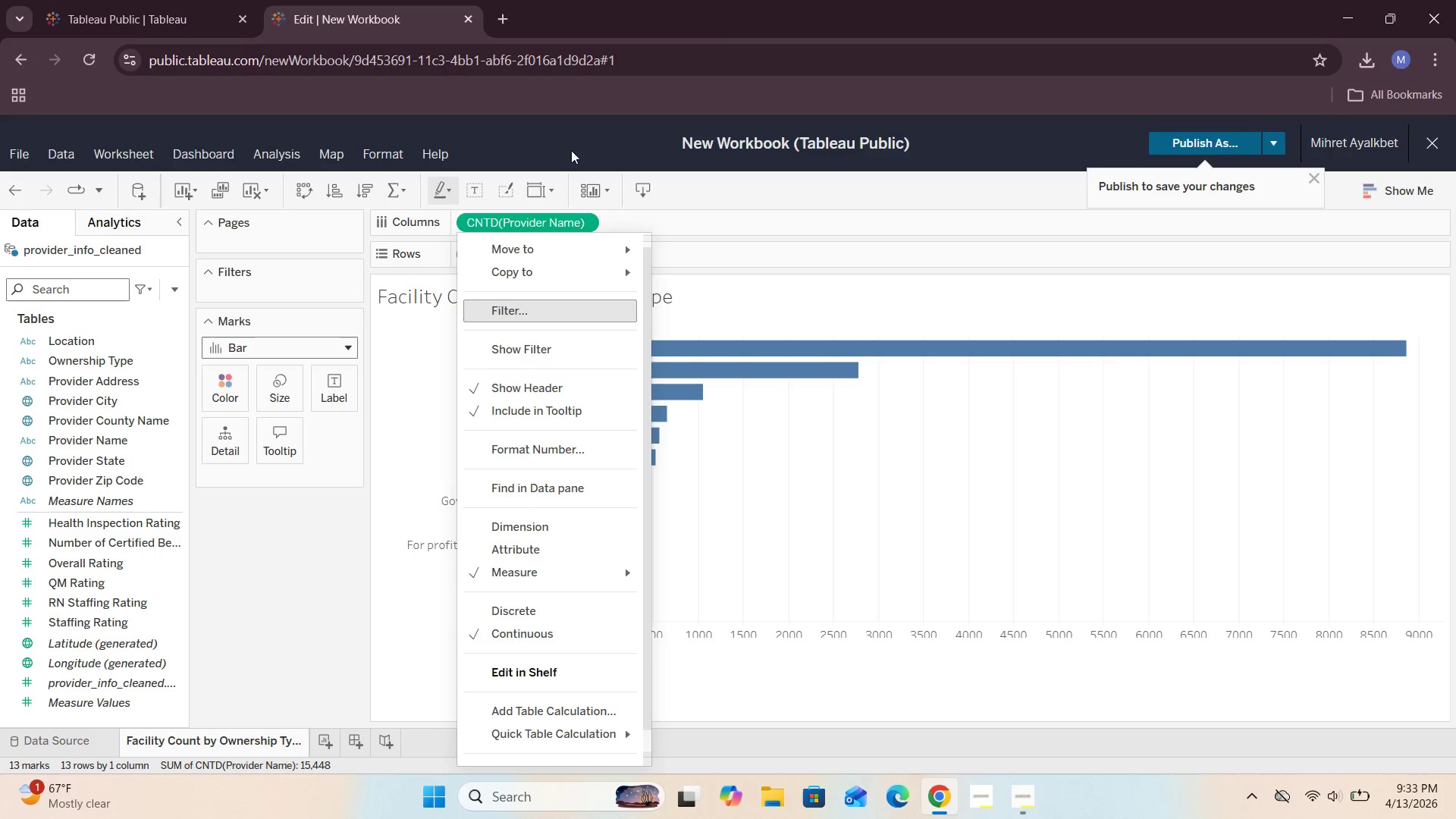 
mouse_move([604, 281])
 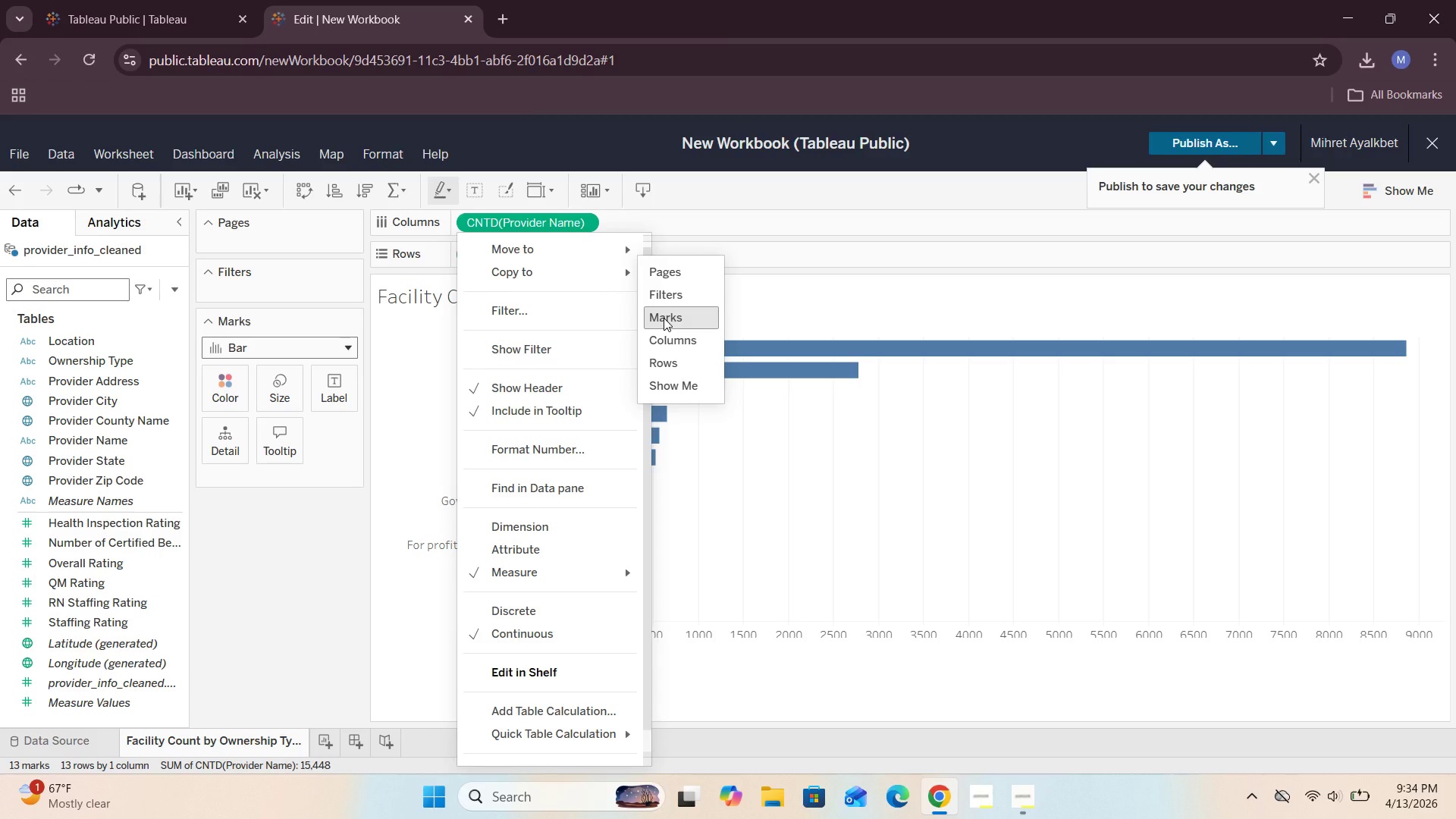 
left_click([664, 318])
 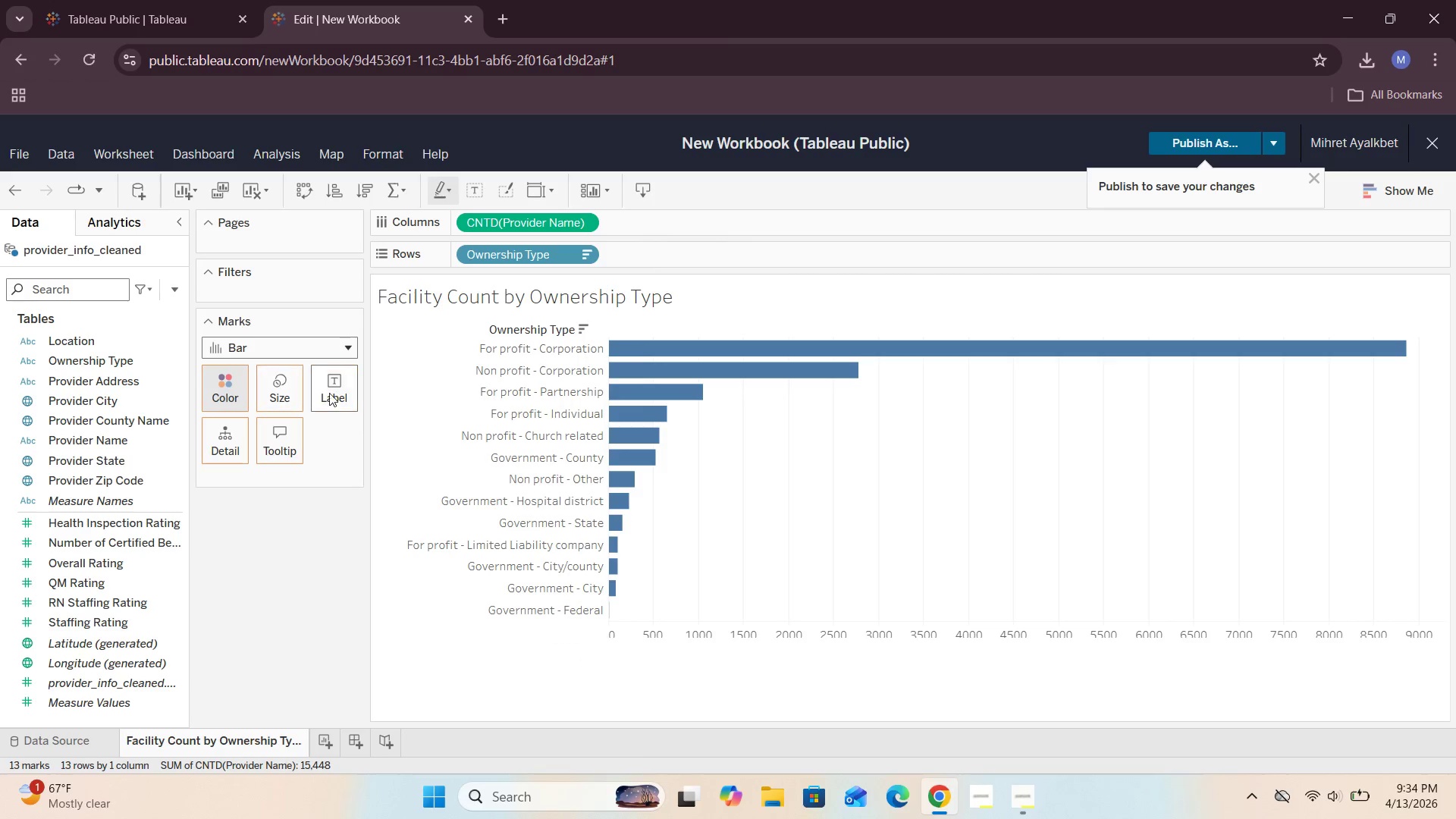 
left_click([347, 396])
 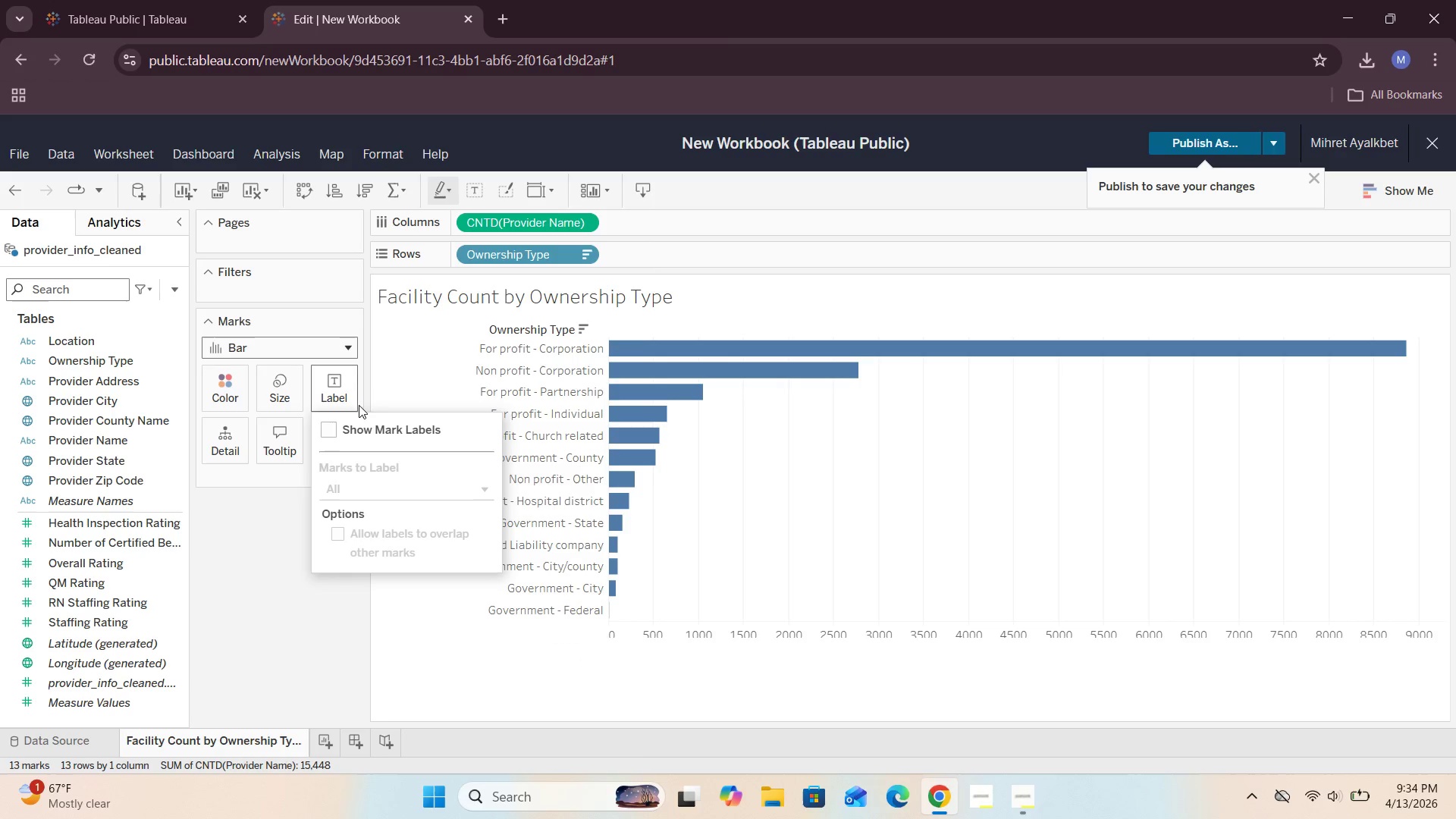 
left_click([386, 394])
 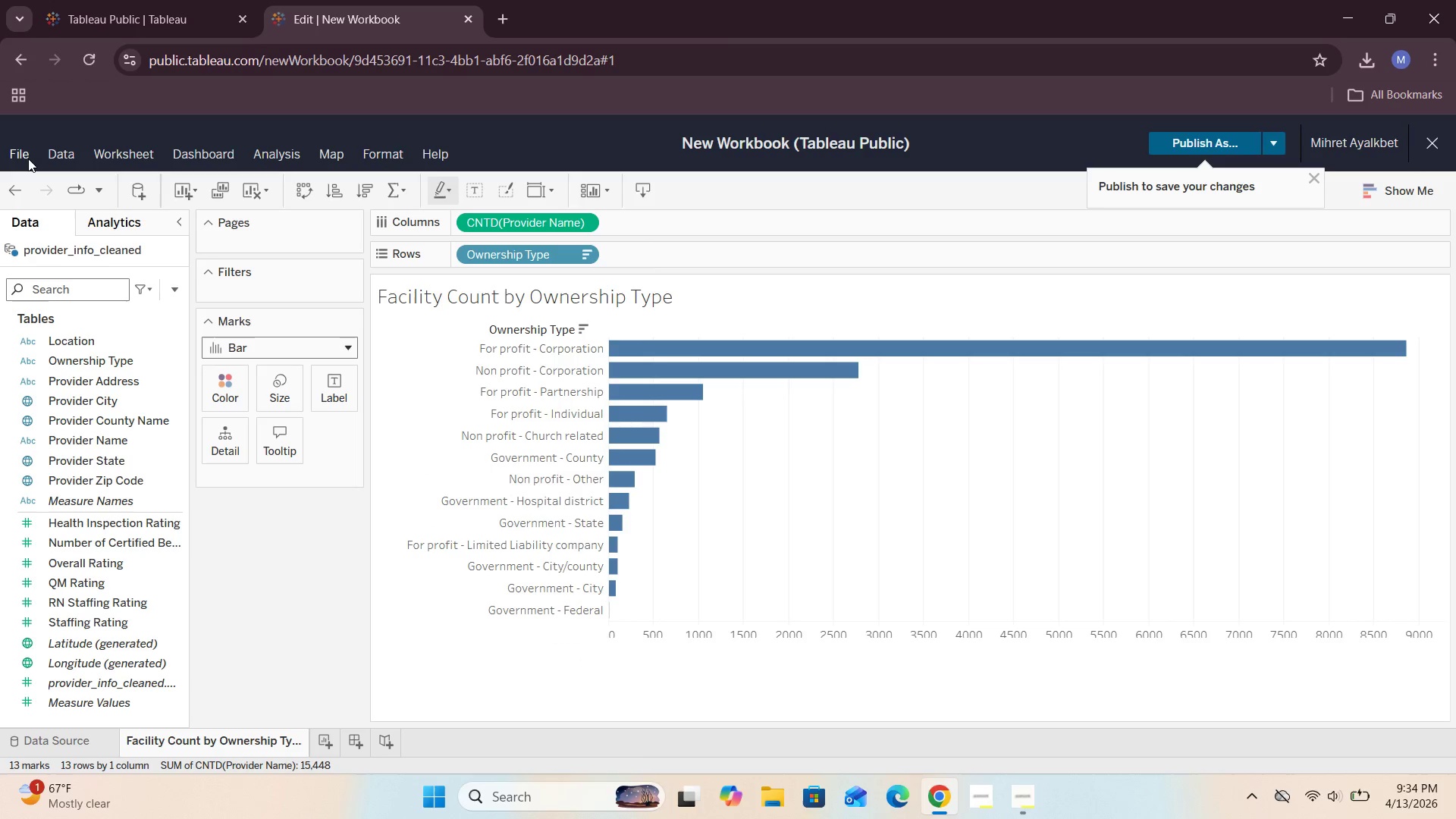 
left_click([11, 196])
 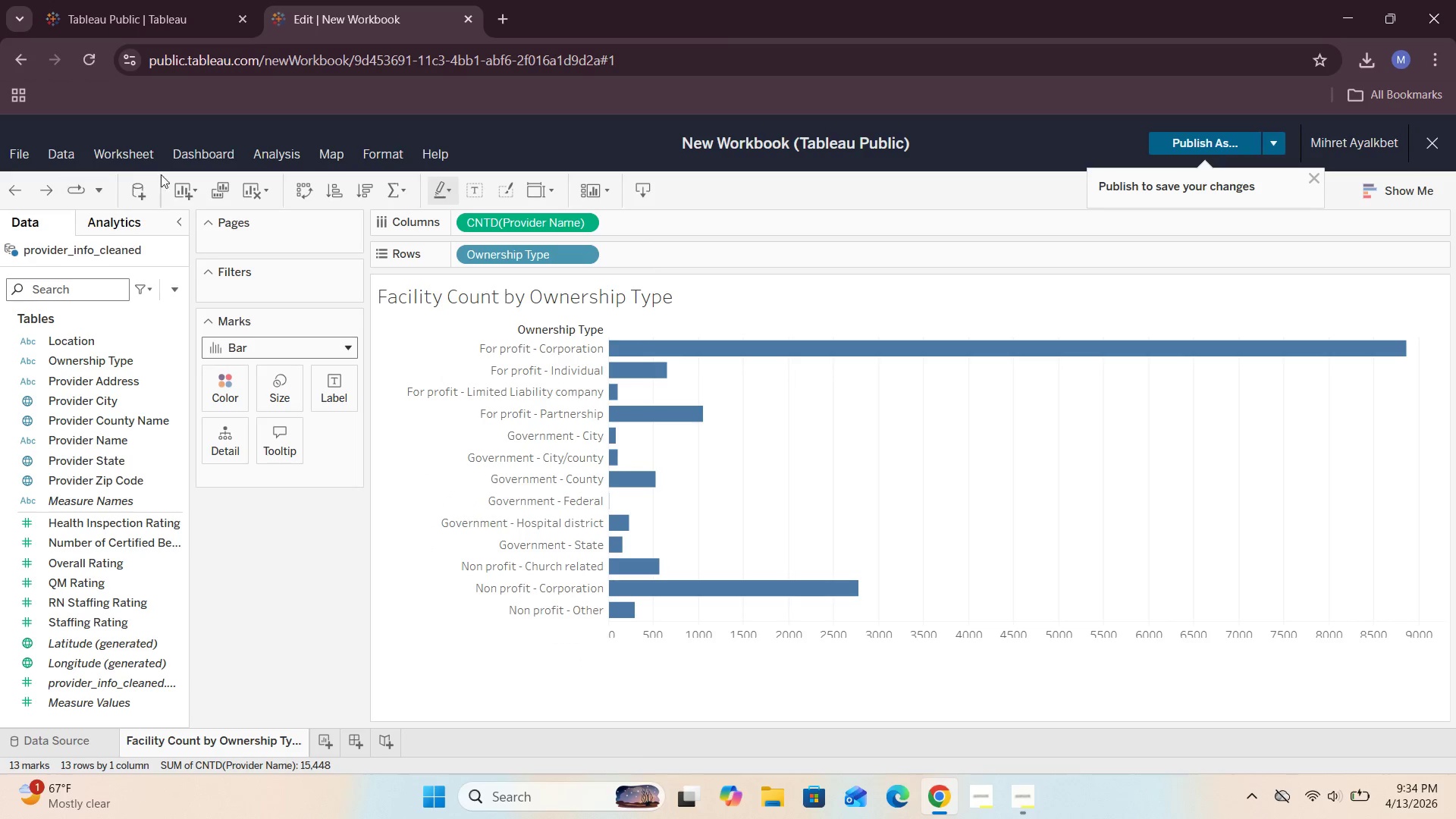 
left_click([363, 199])
 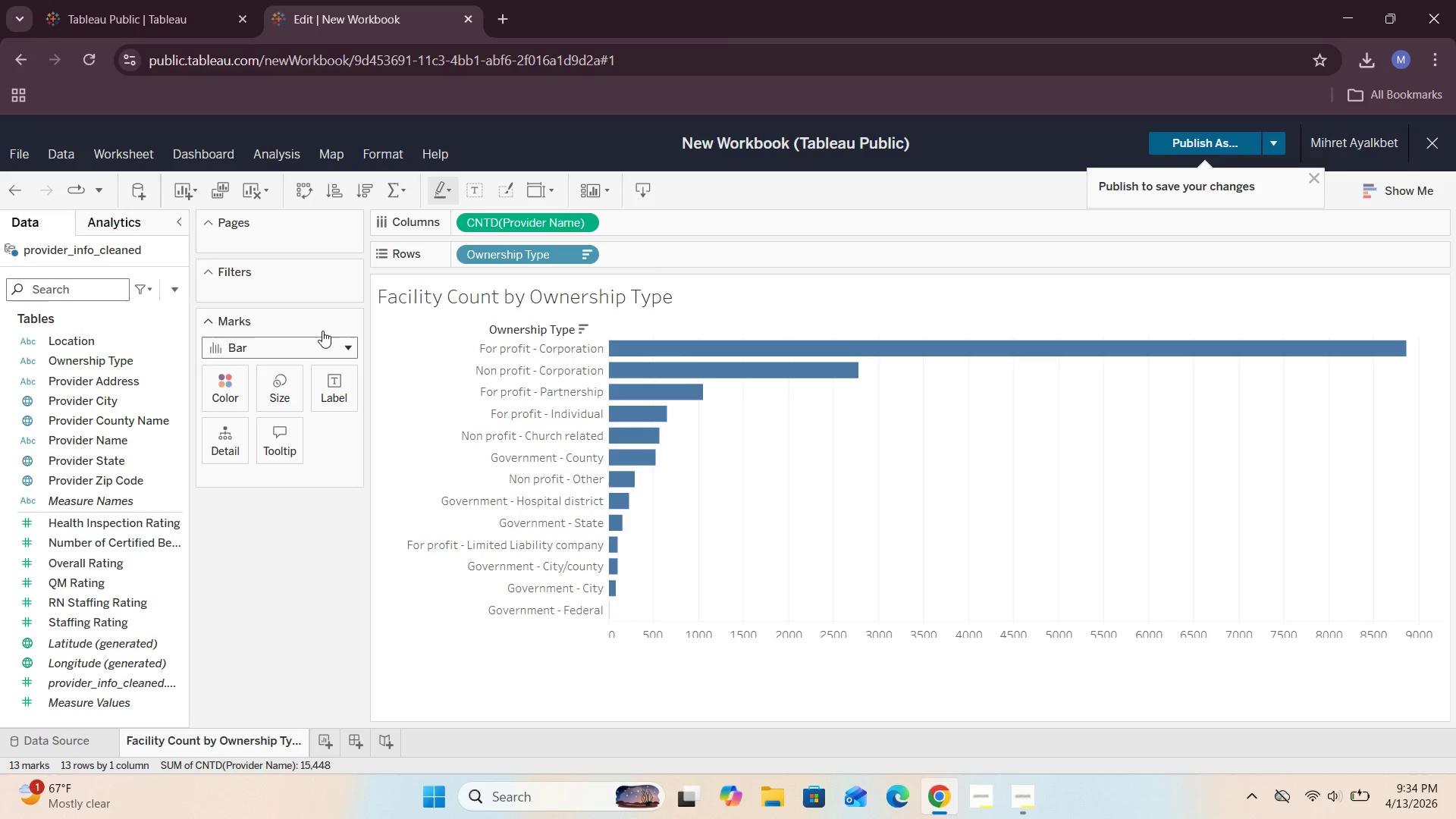 
right_click([328, 393])
 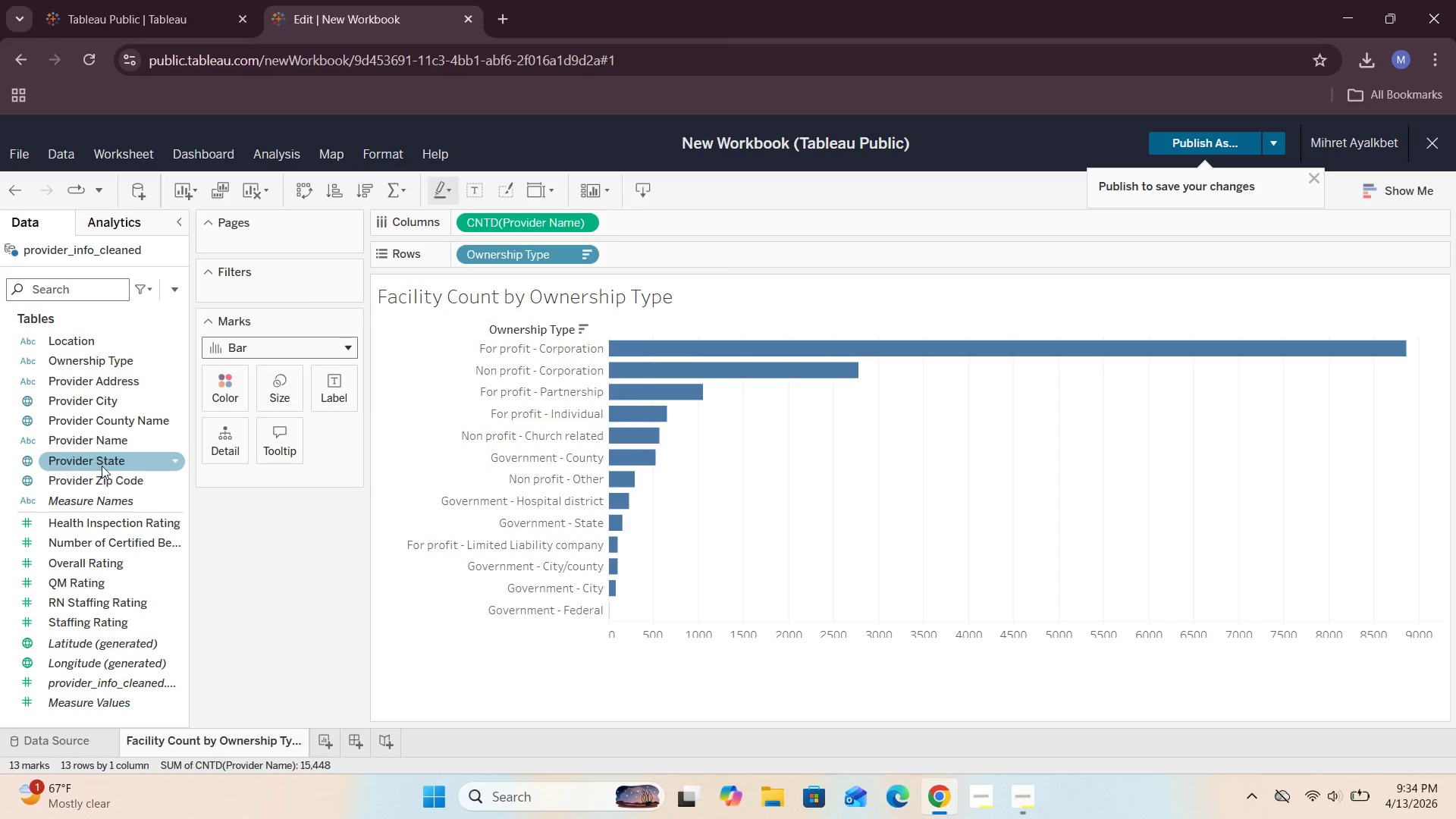 
left_click_drag(start_coordinate=[112, 438], to_coordinate=[347, 387])
 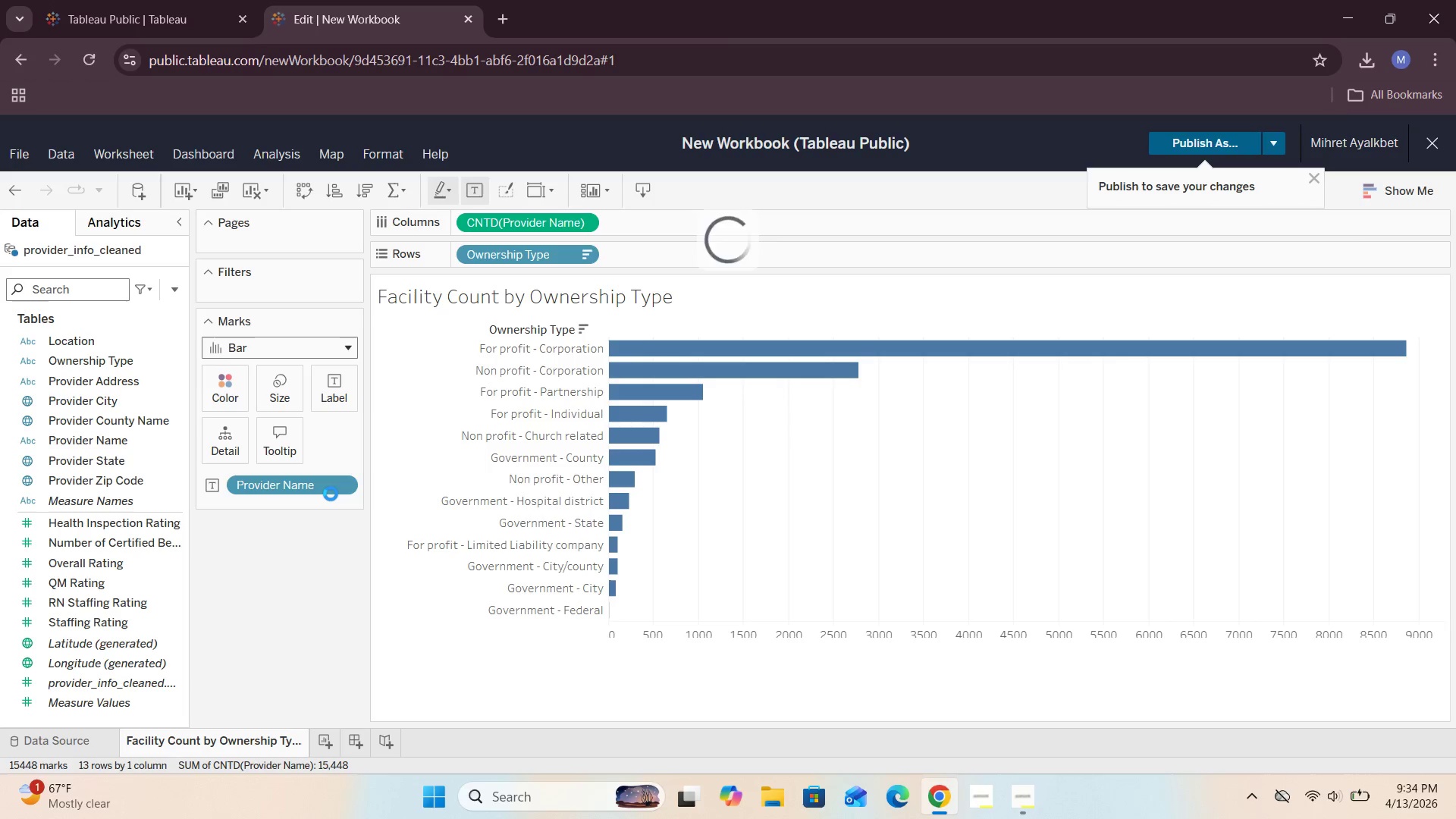 
left_click([347, 488])
 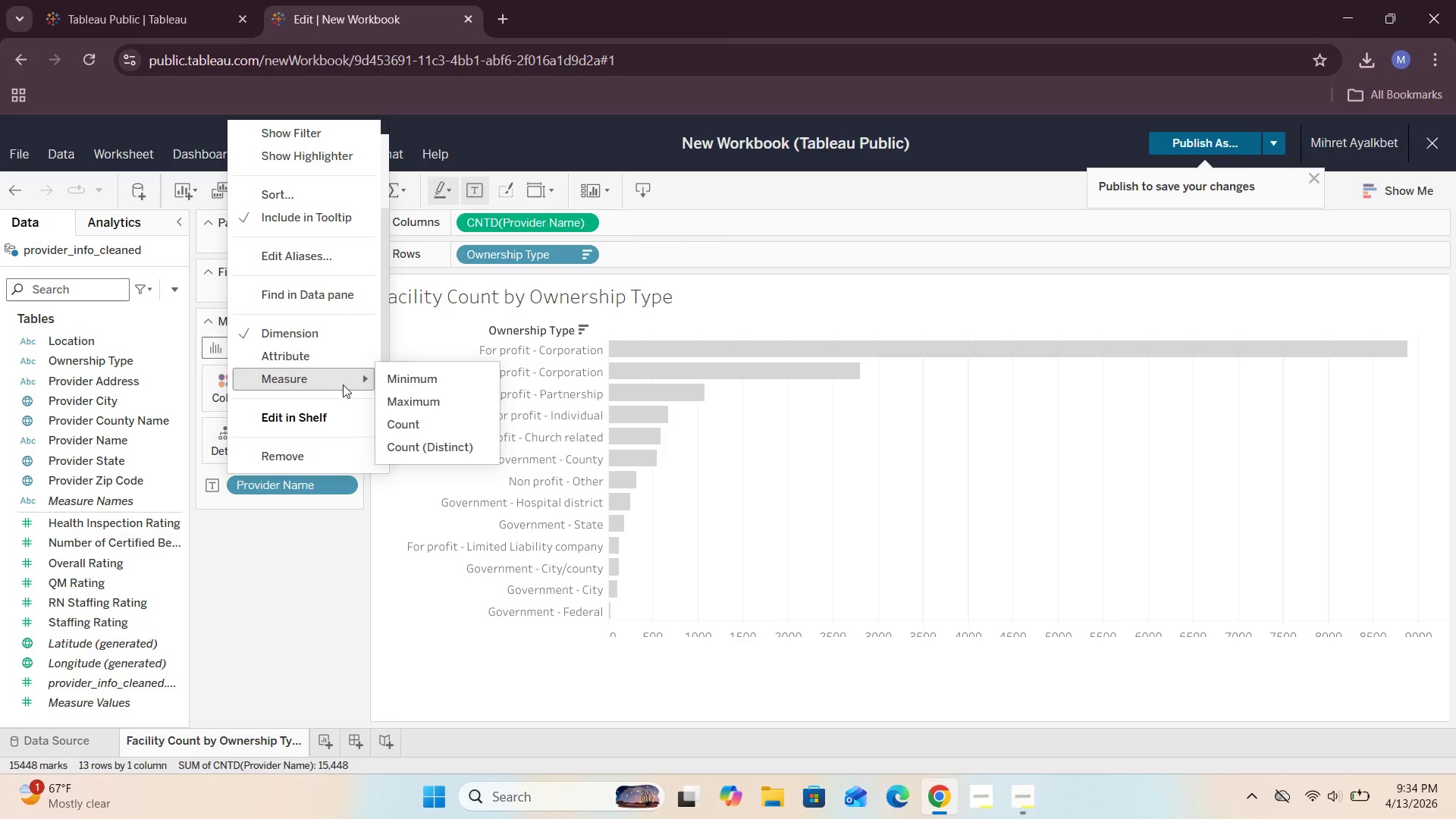 
left_click([421, 448])
 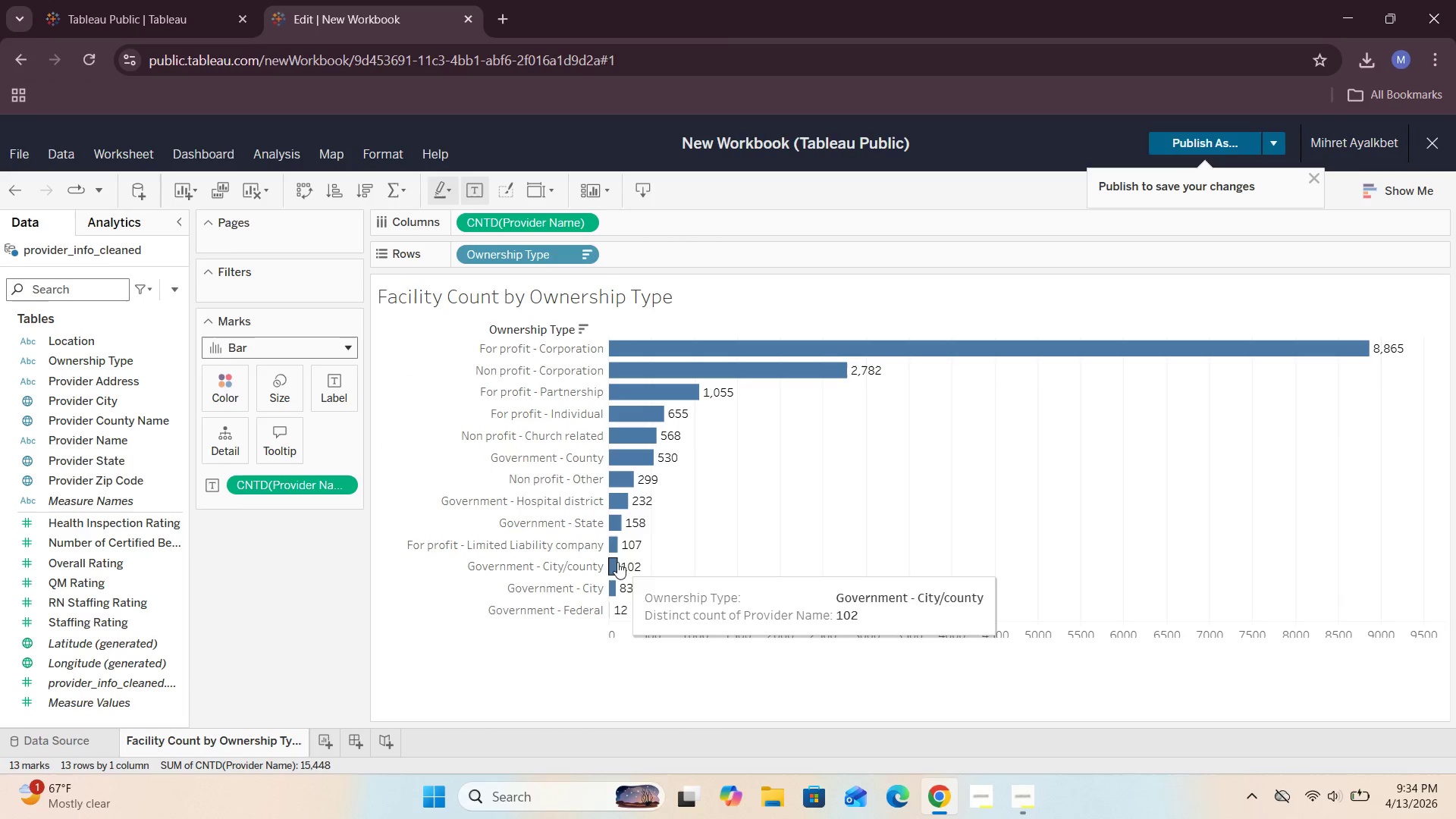 
mouse_move([607, 552])
 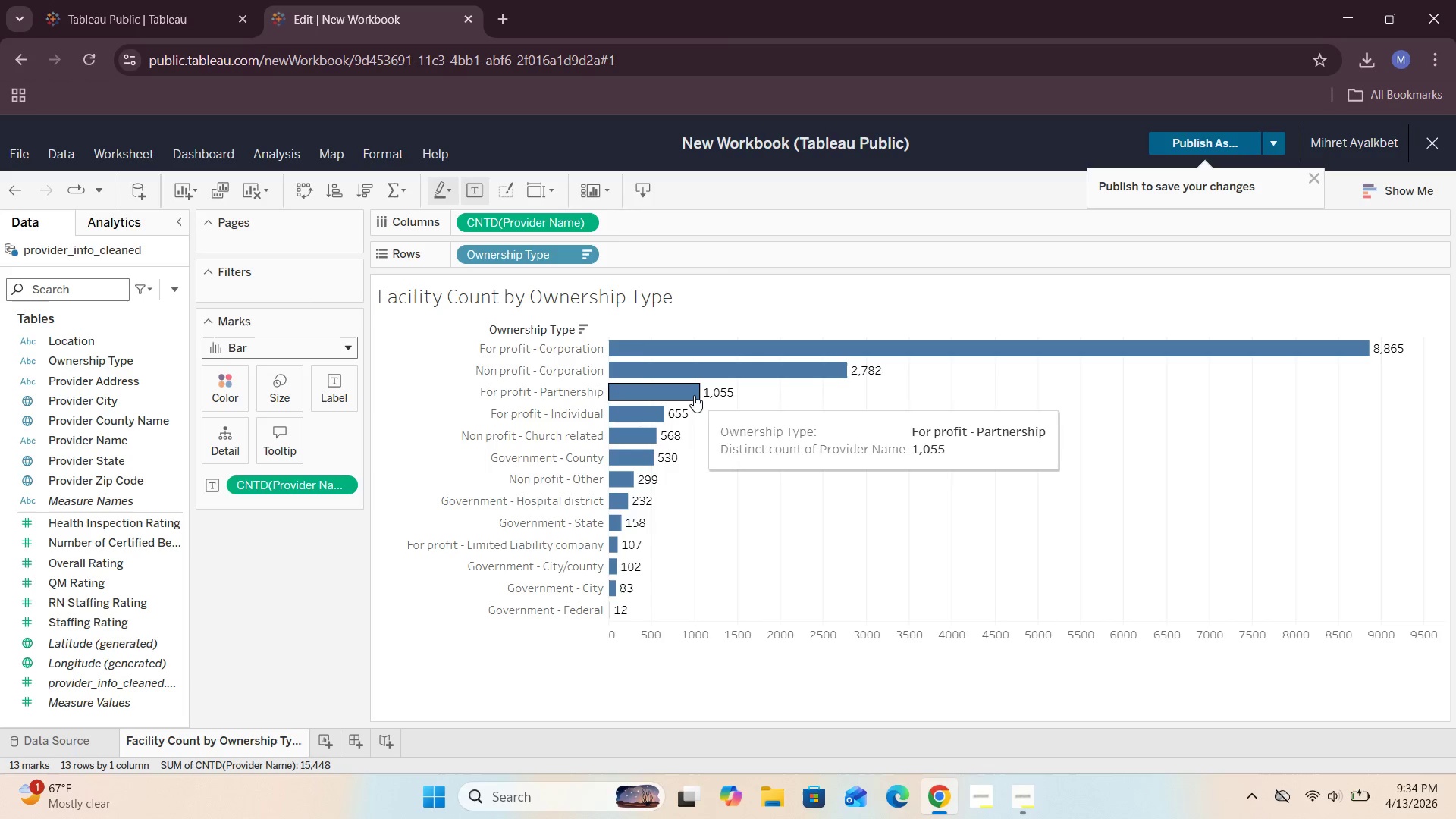 
wait(12.29)
 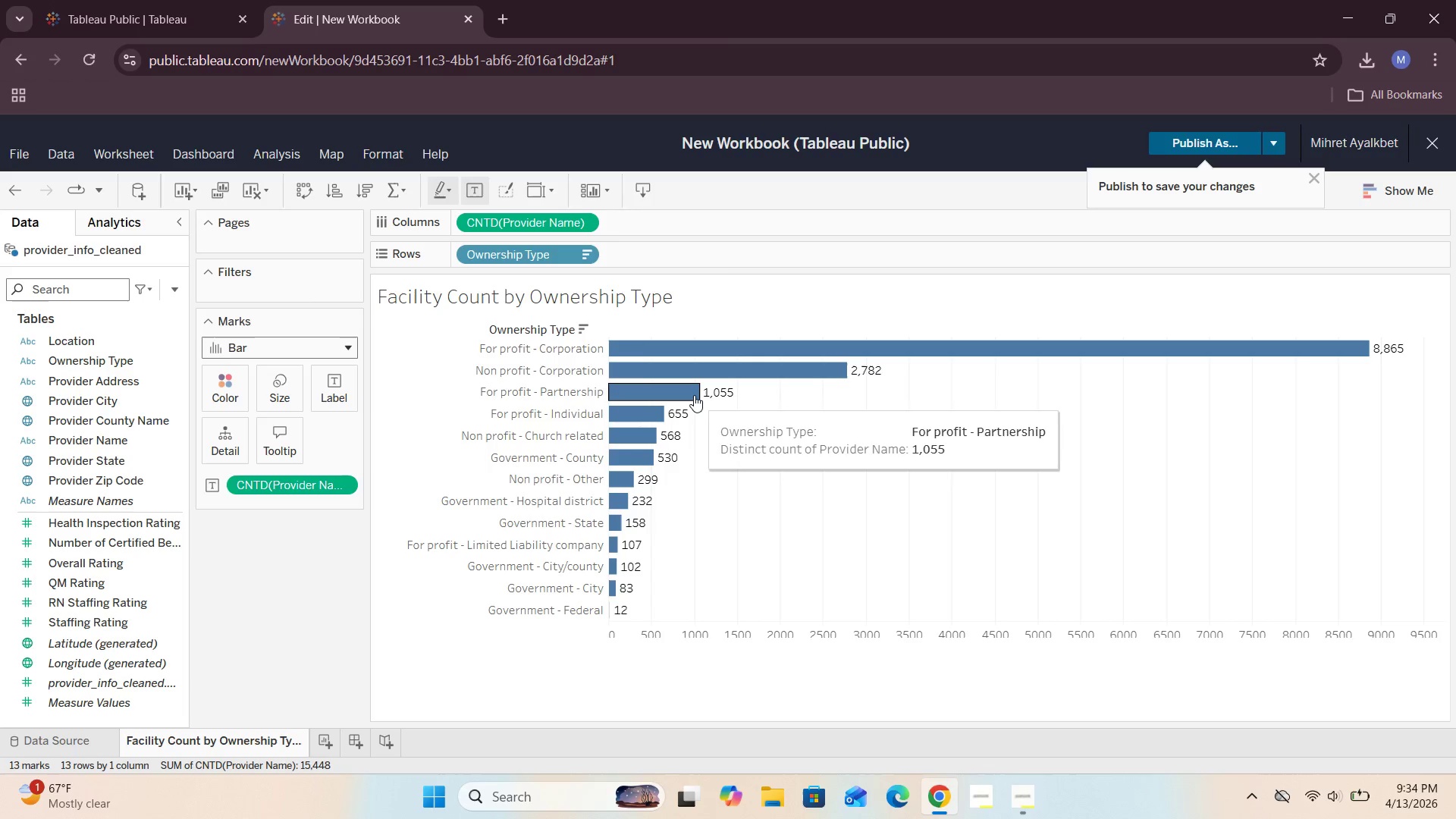 
double_click([632, 301])
 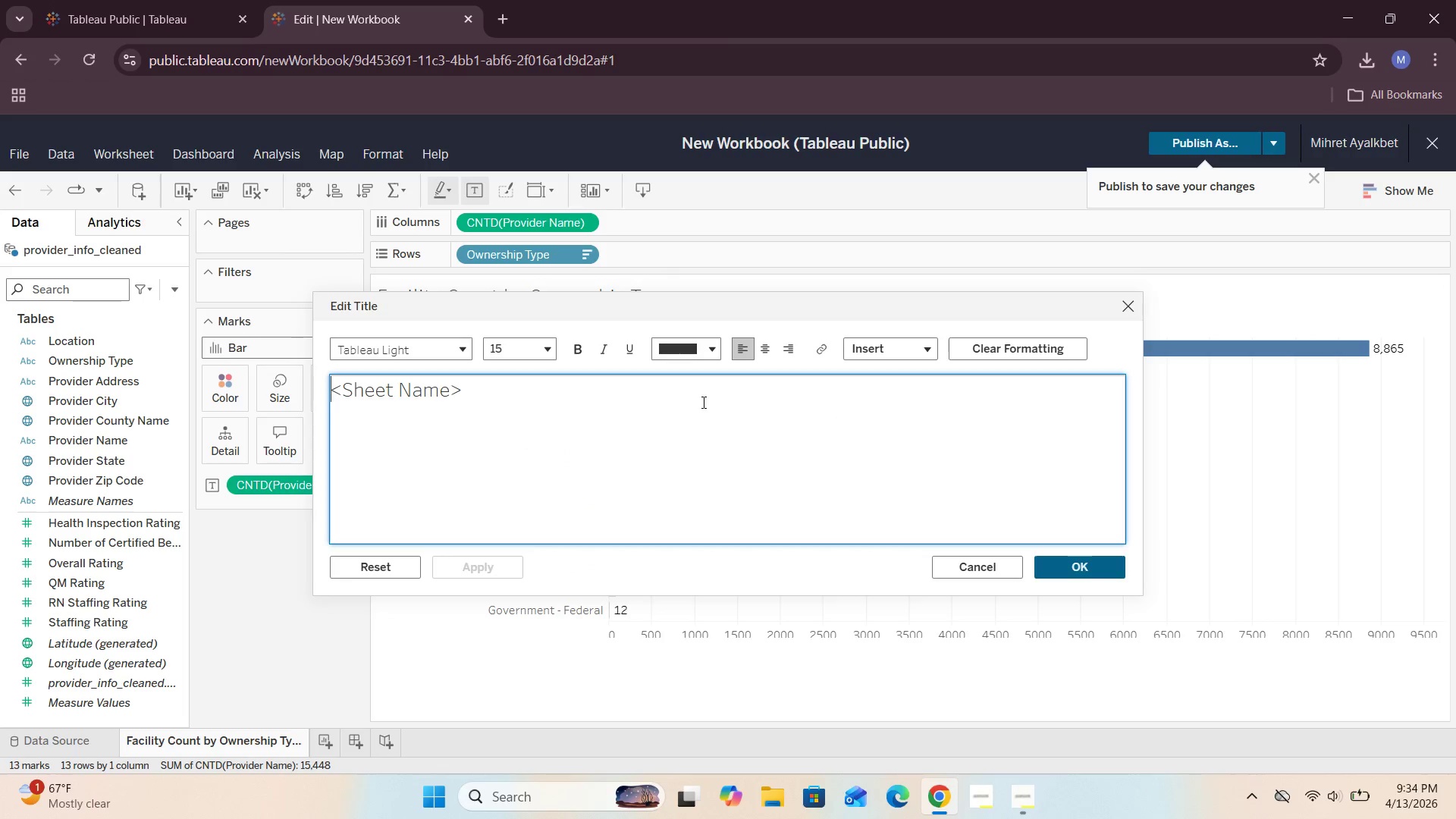 
left_click_drag(start_coordinate=[499, 397], to_coordinate=[258, 366])
 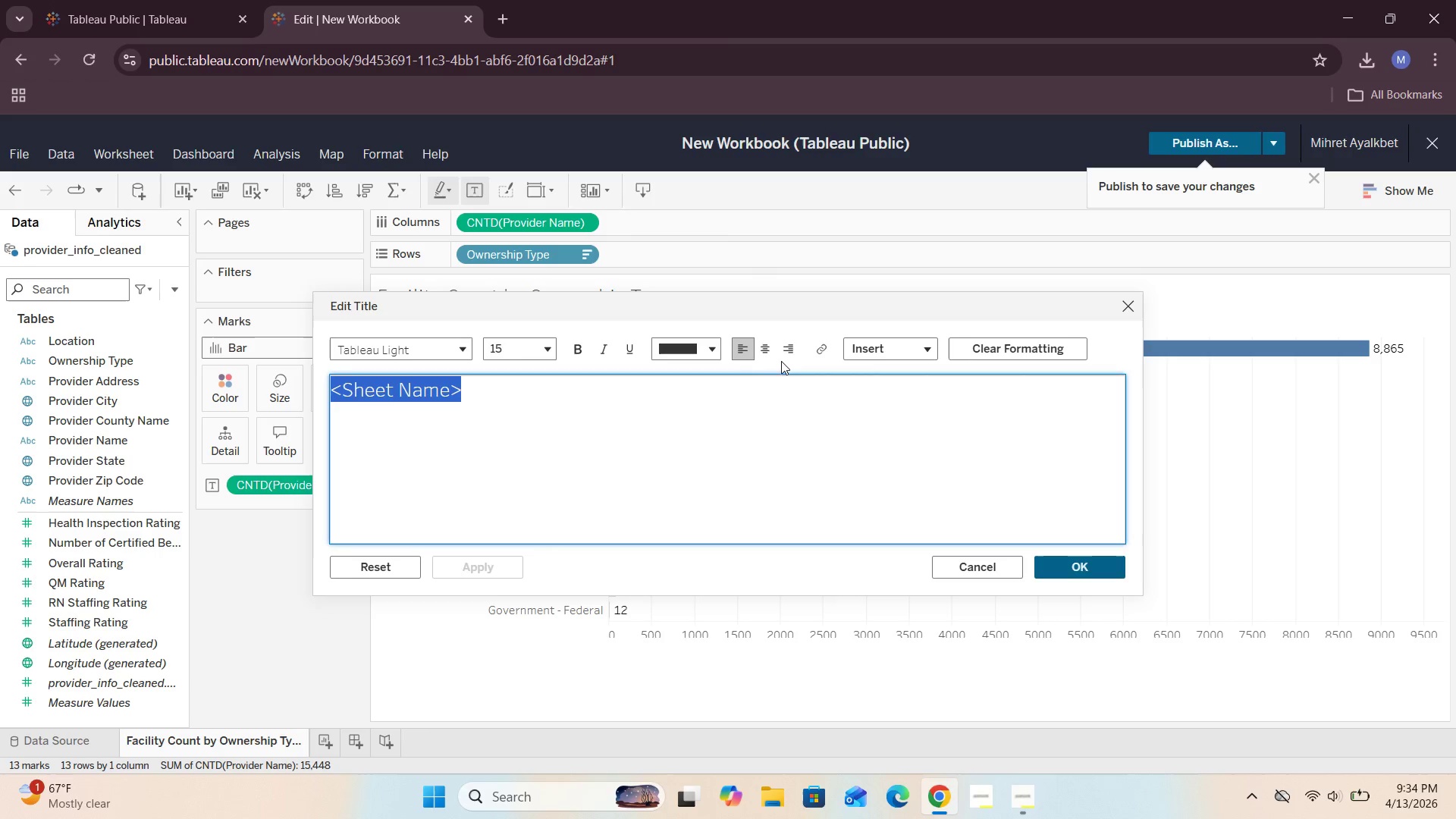 
left_click([770, 349])
 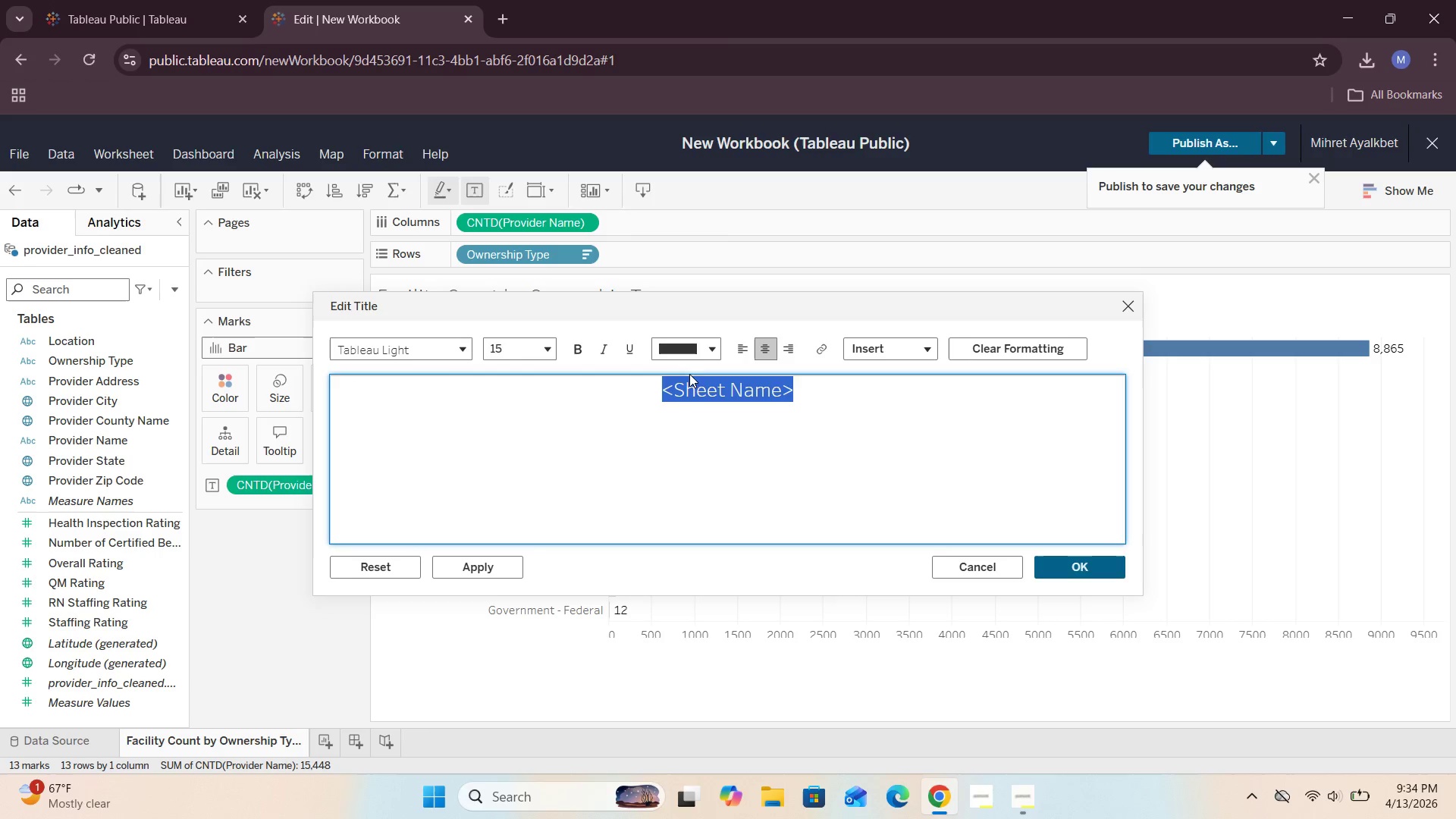 
left_click([764, 392])
 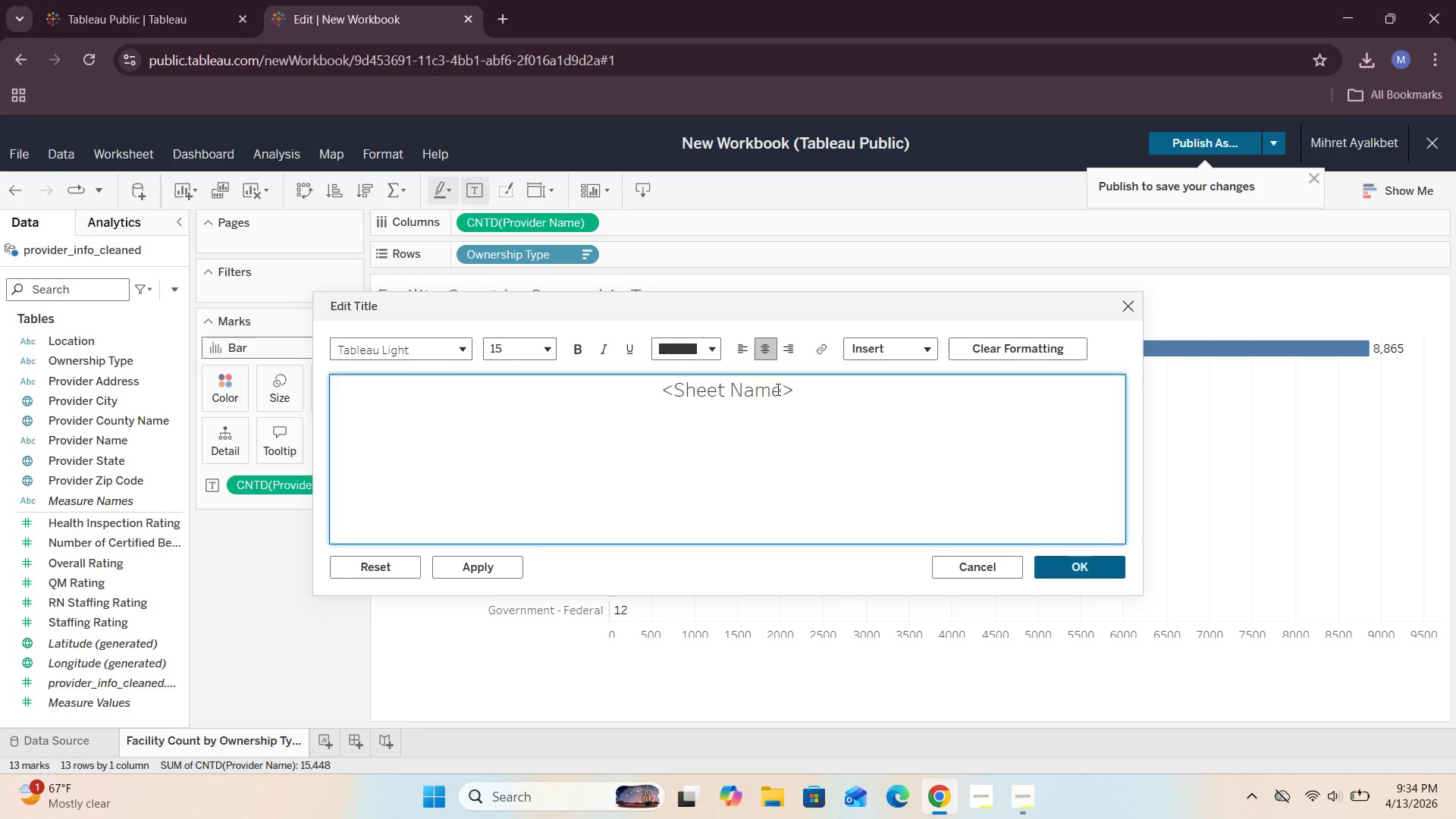 
left_click_drag(start_coordinate=[779, 388], to_coordinate=[679, 402])
 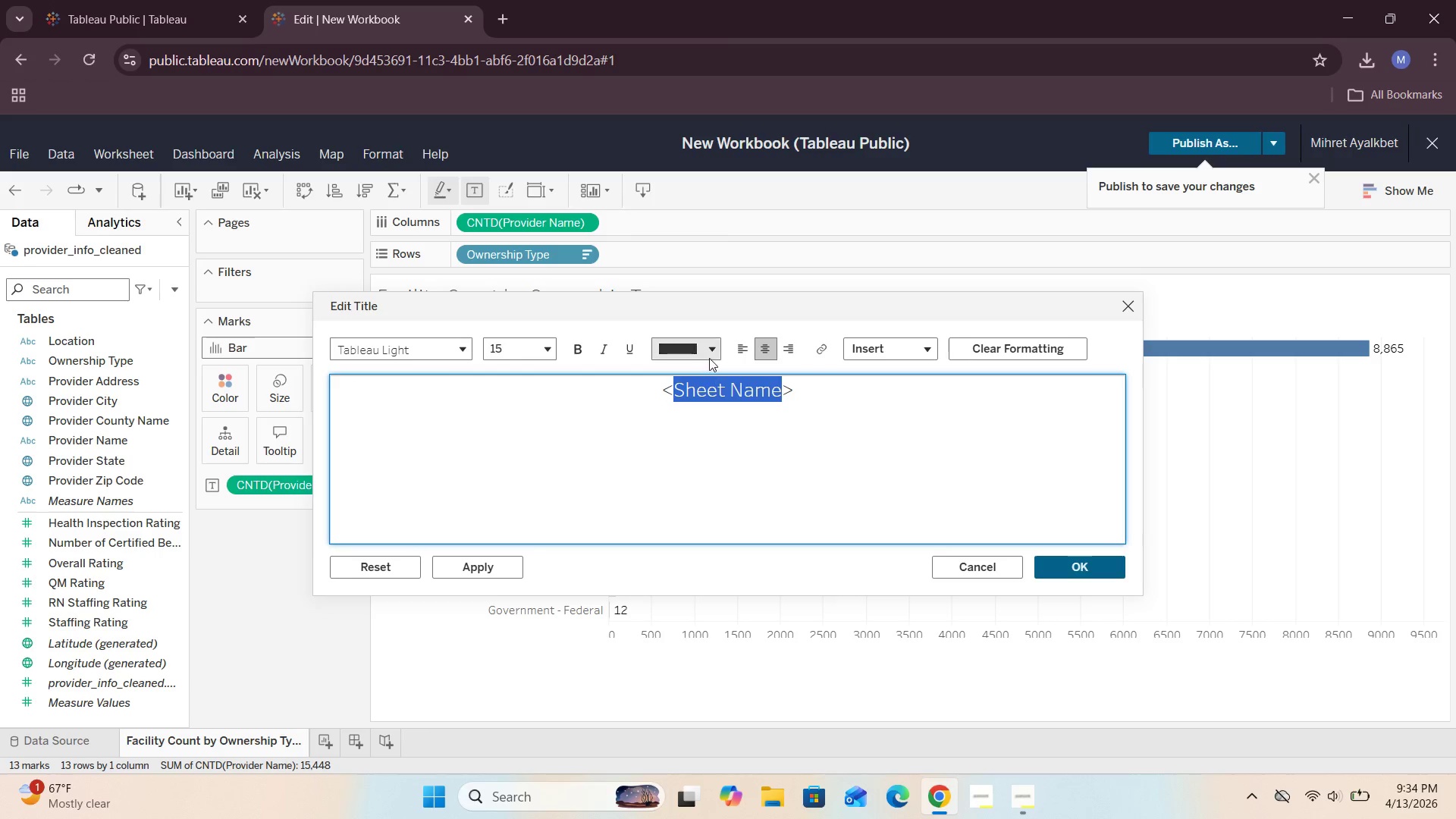 
left_click([711, 353])
 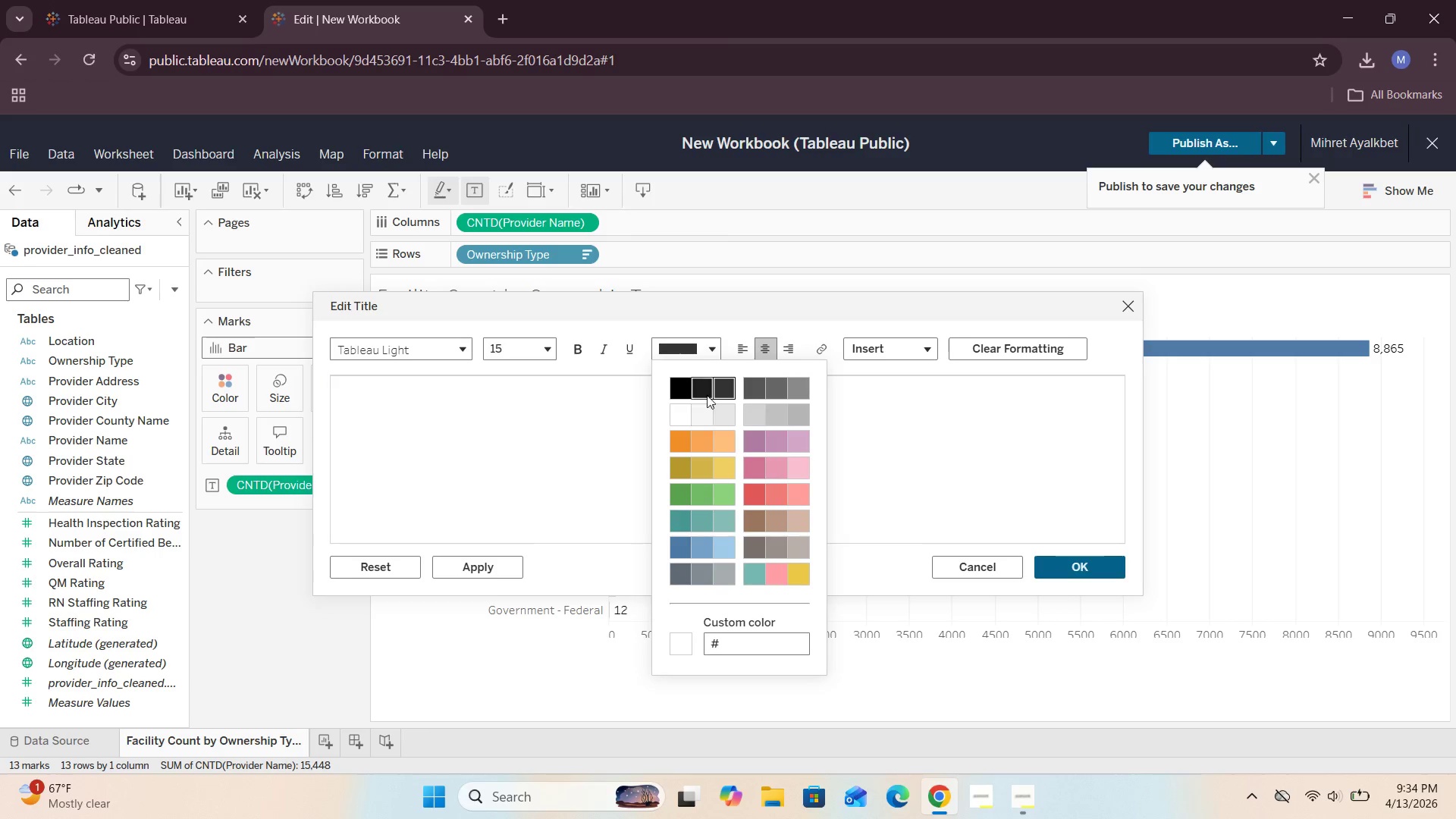 
left_click([727, 391])
 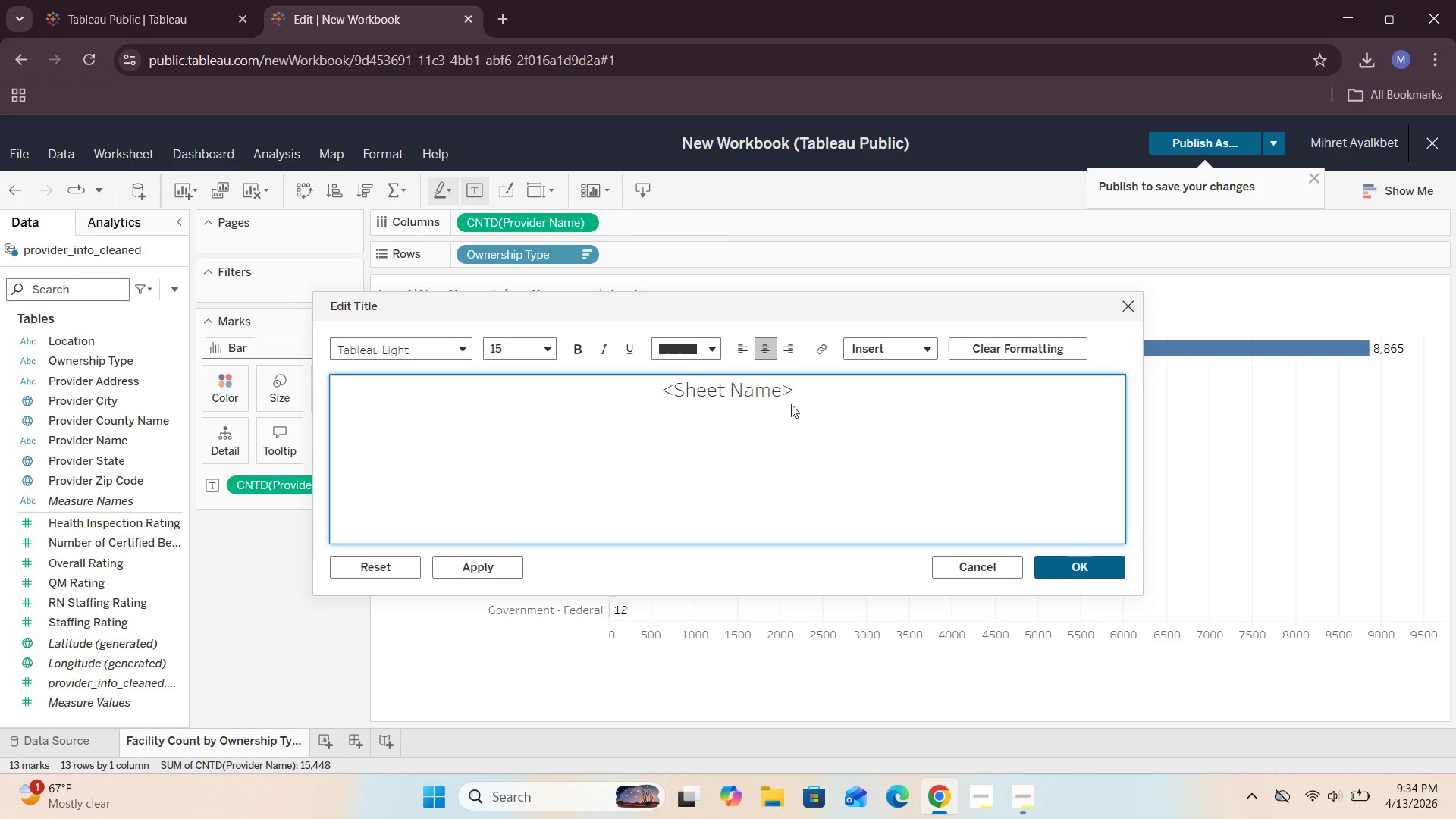 
left_click_drag(start_coordinate=[779, 390], to_coordinate=[672, 400])
 